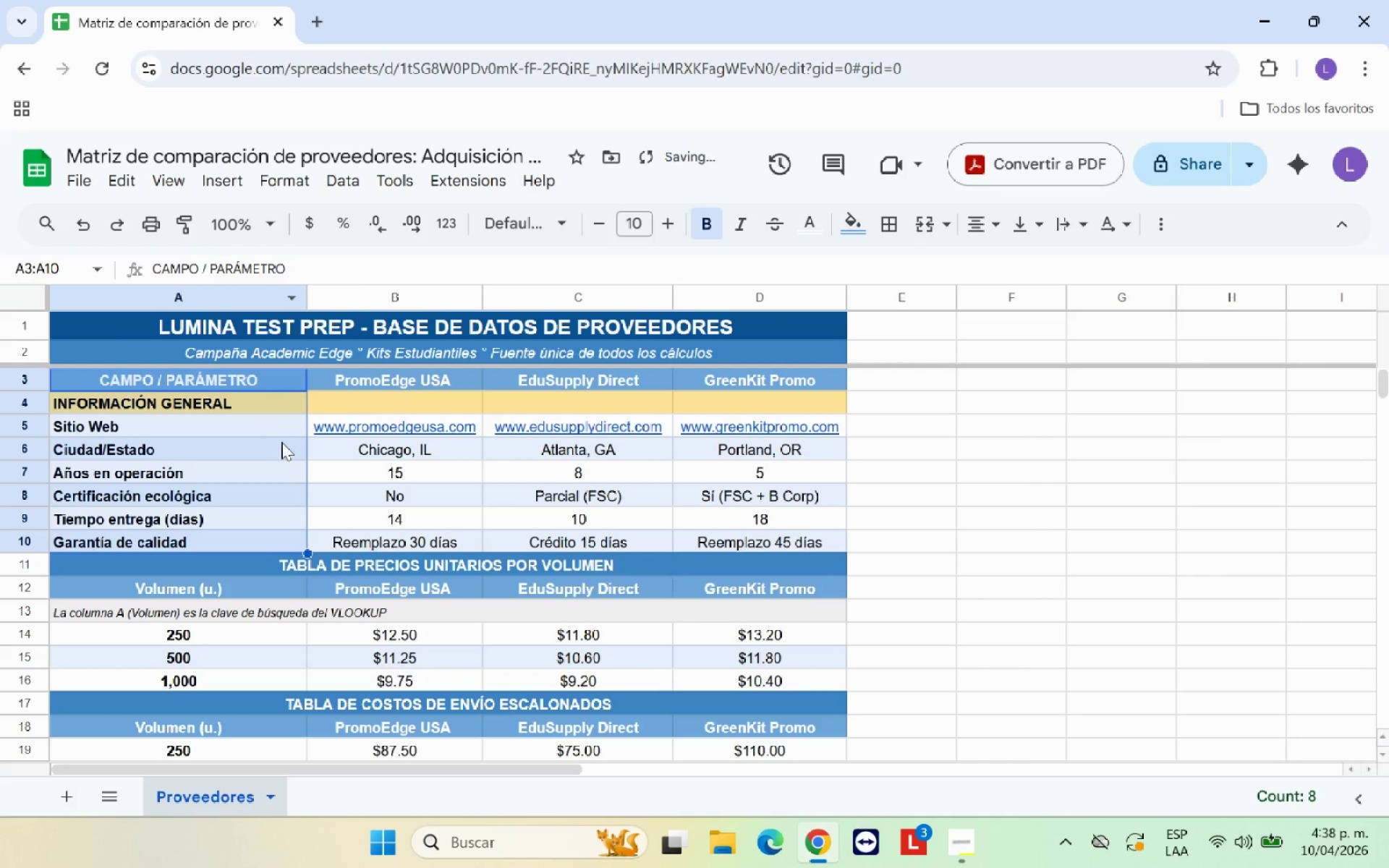 
left_click([164, 183])
 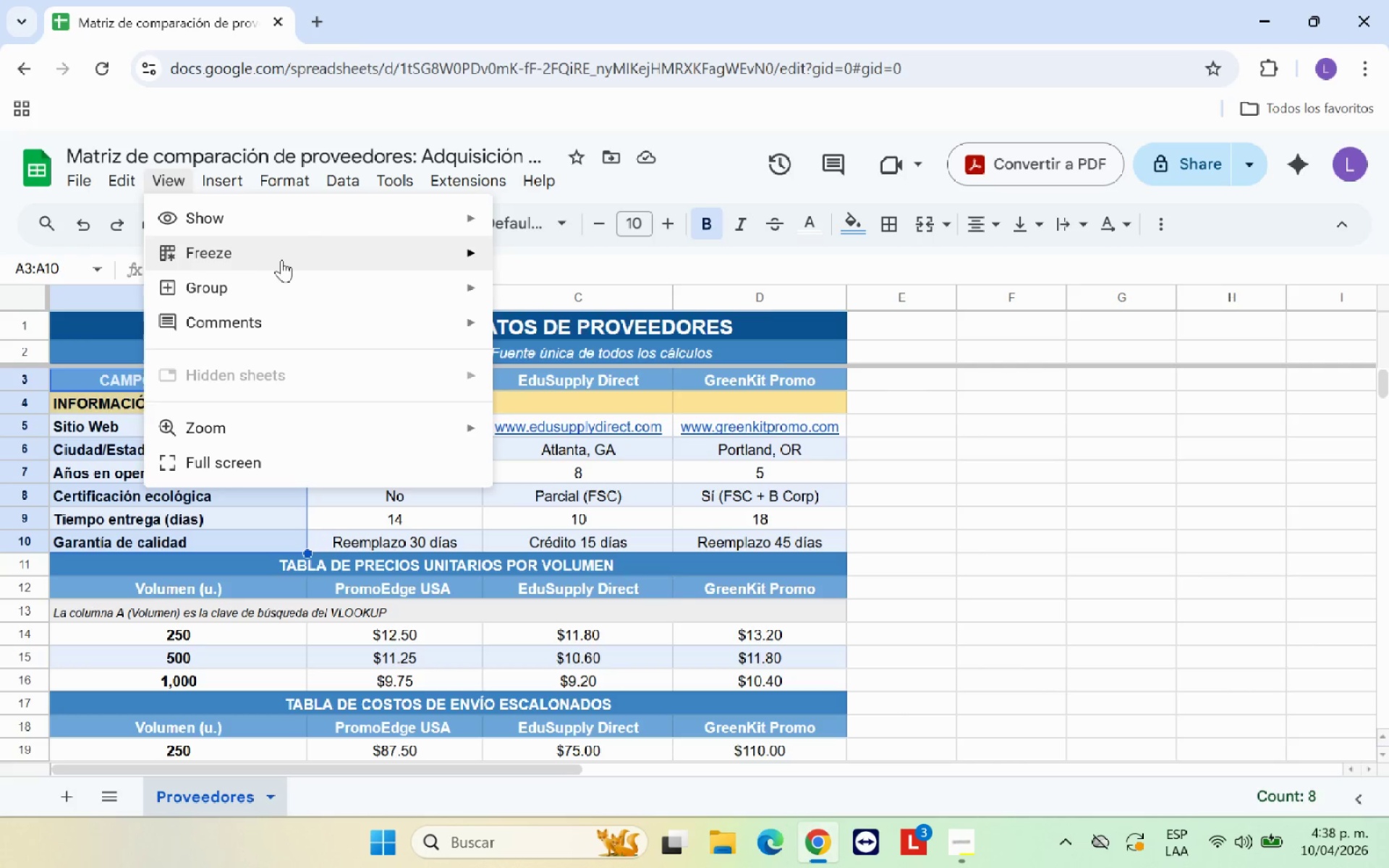 
left_click([285, 255])
 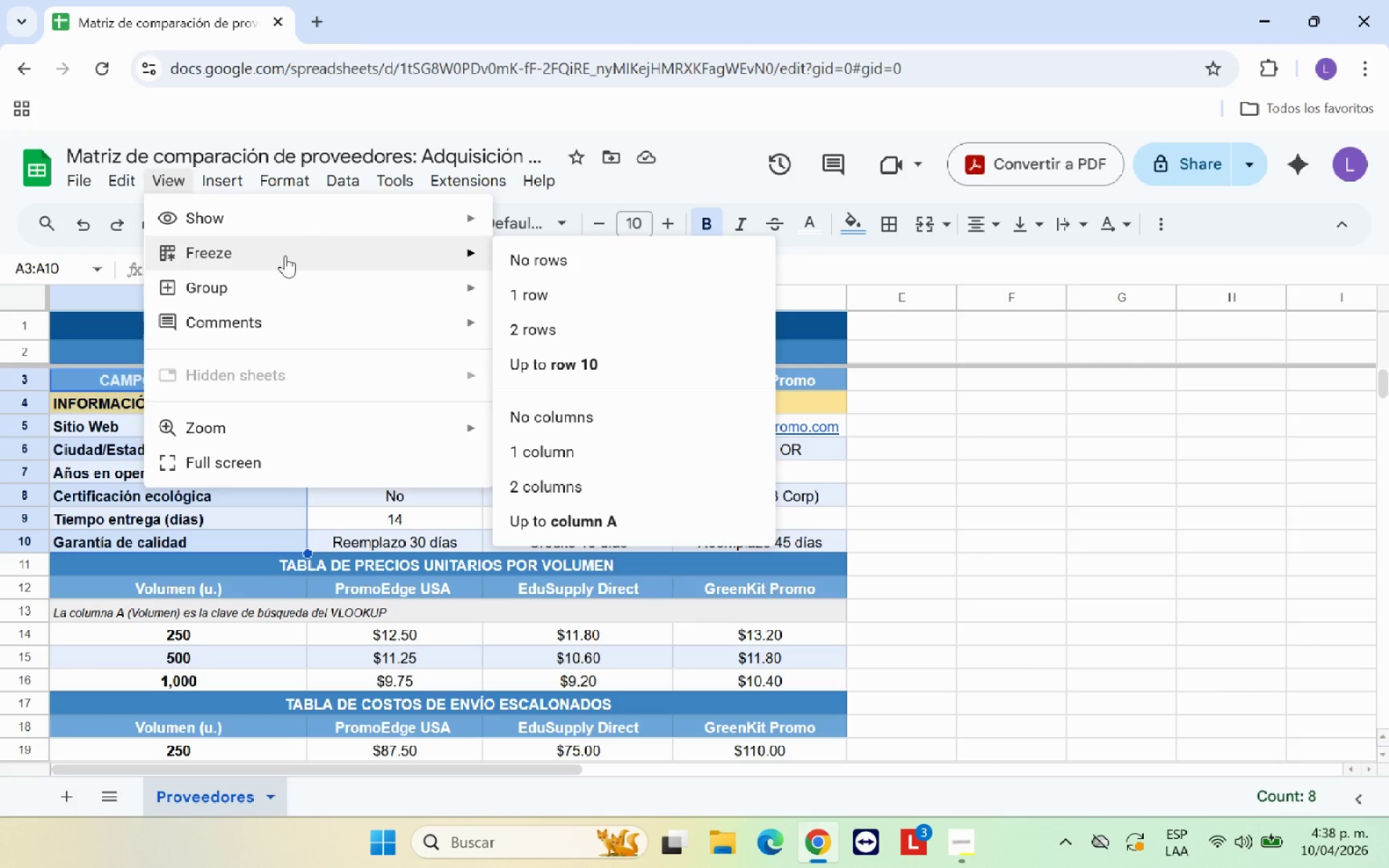 
wait(8.86)
 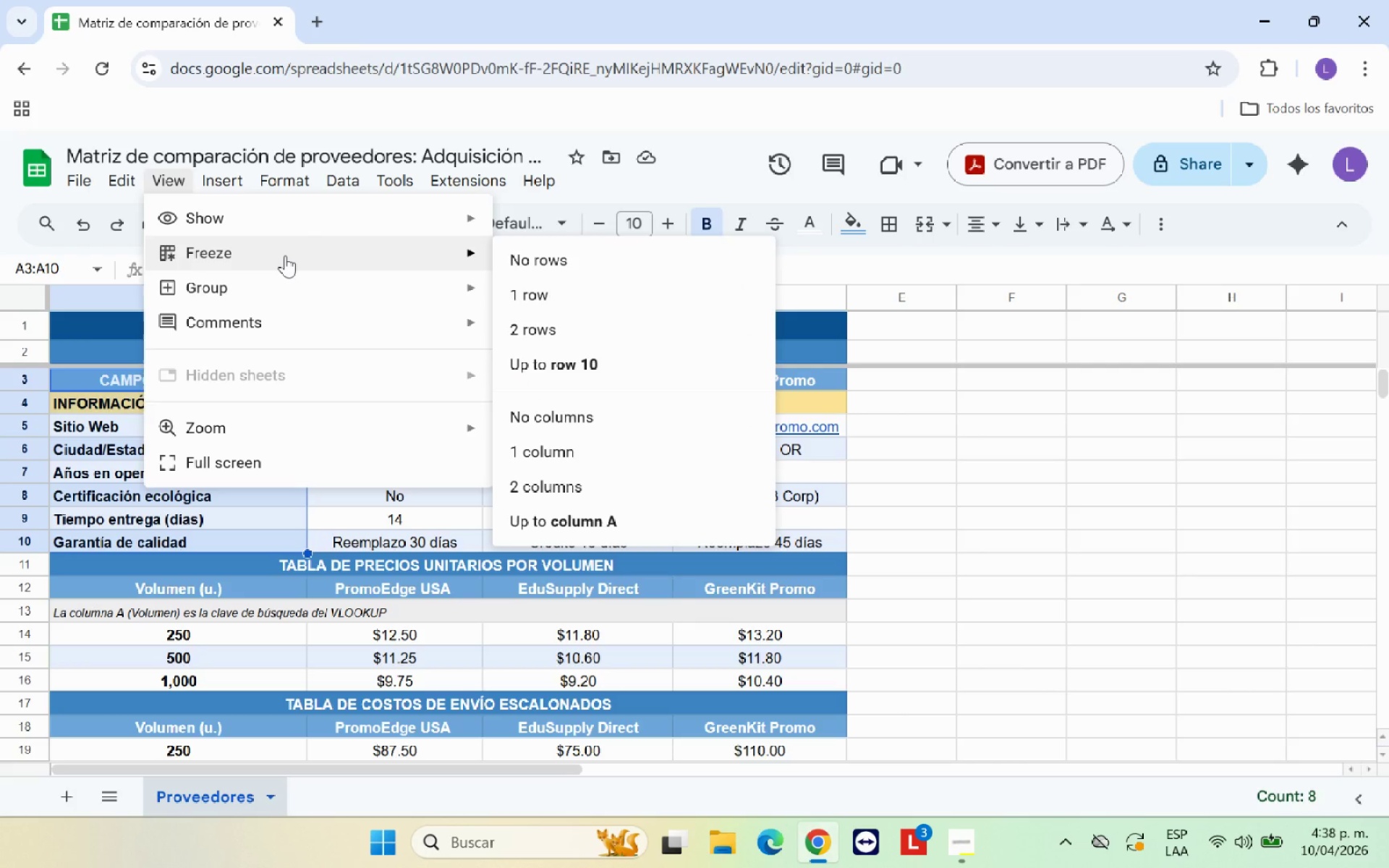 
left_click([551, 518])
 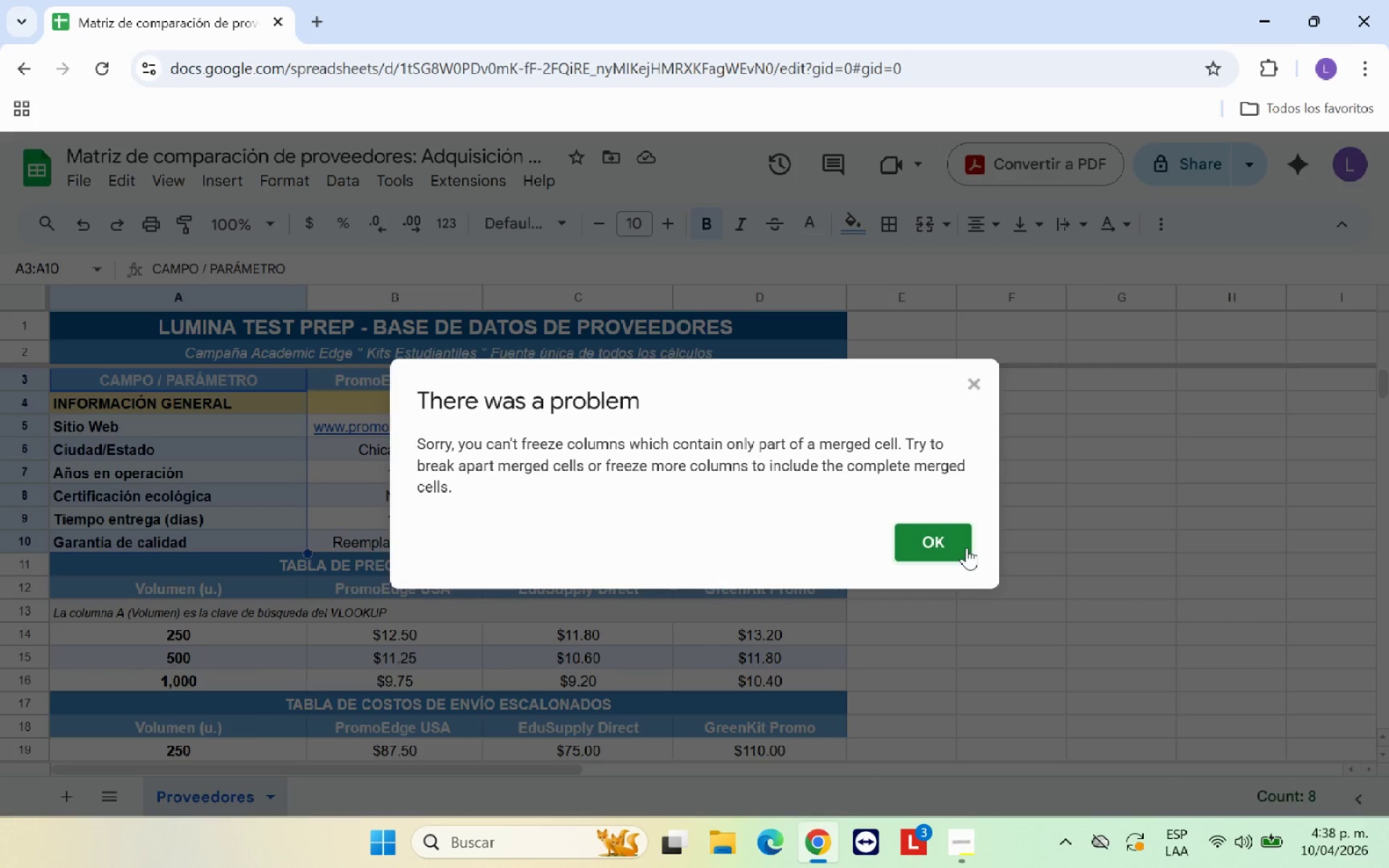 
left_click([951, 540])
 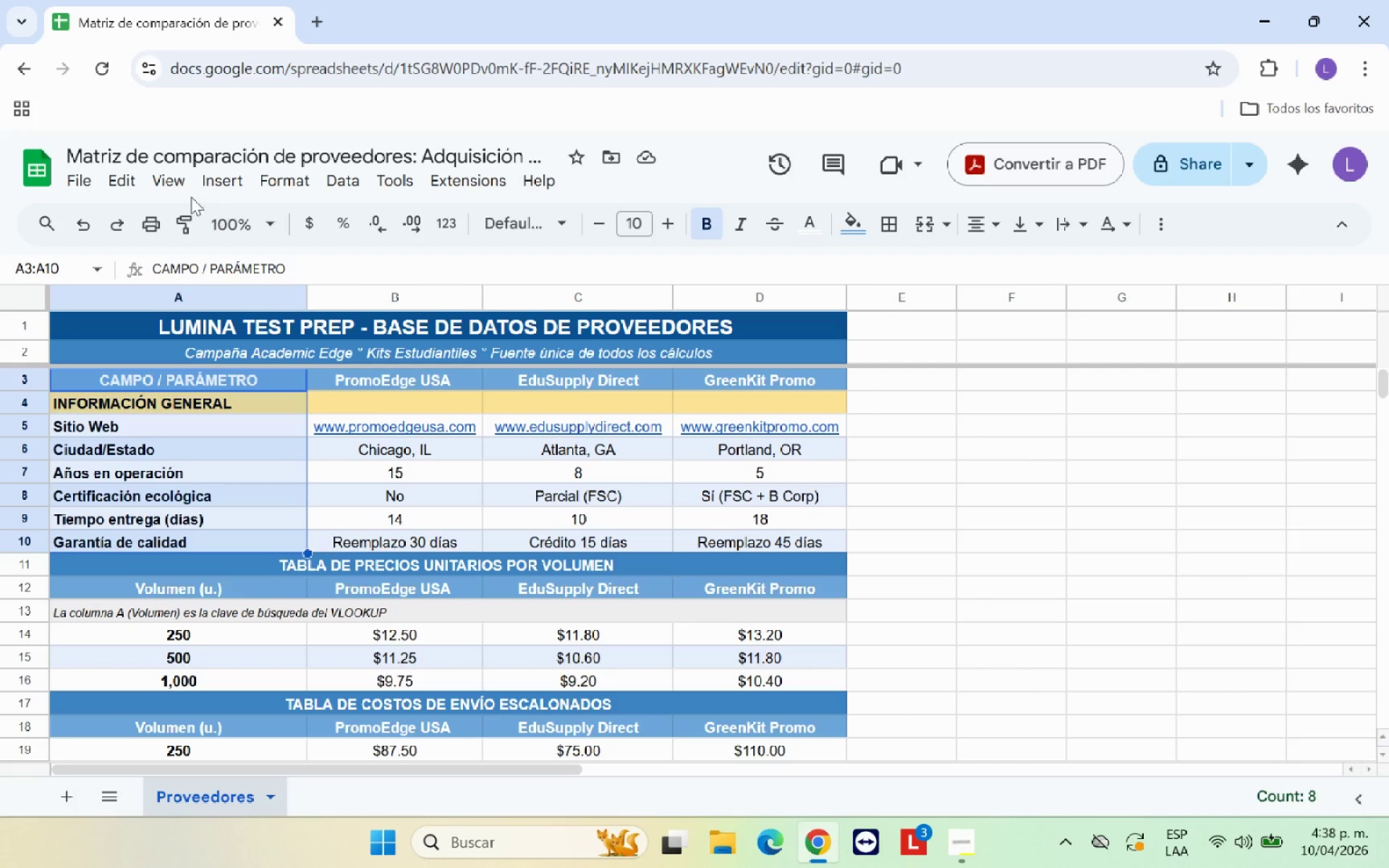 
left_click([153, 184])
 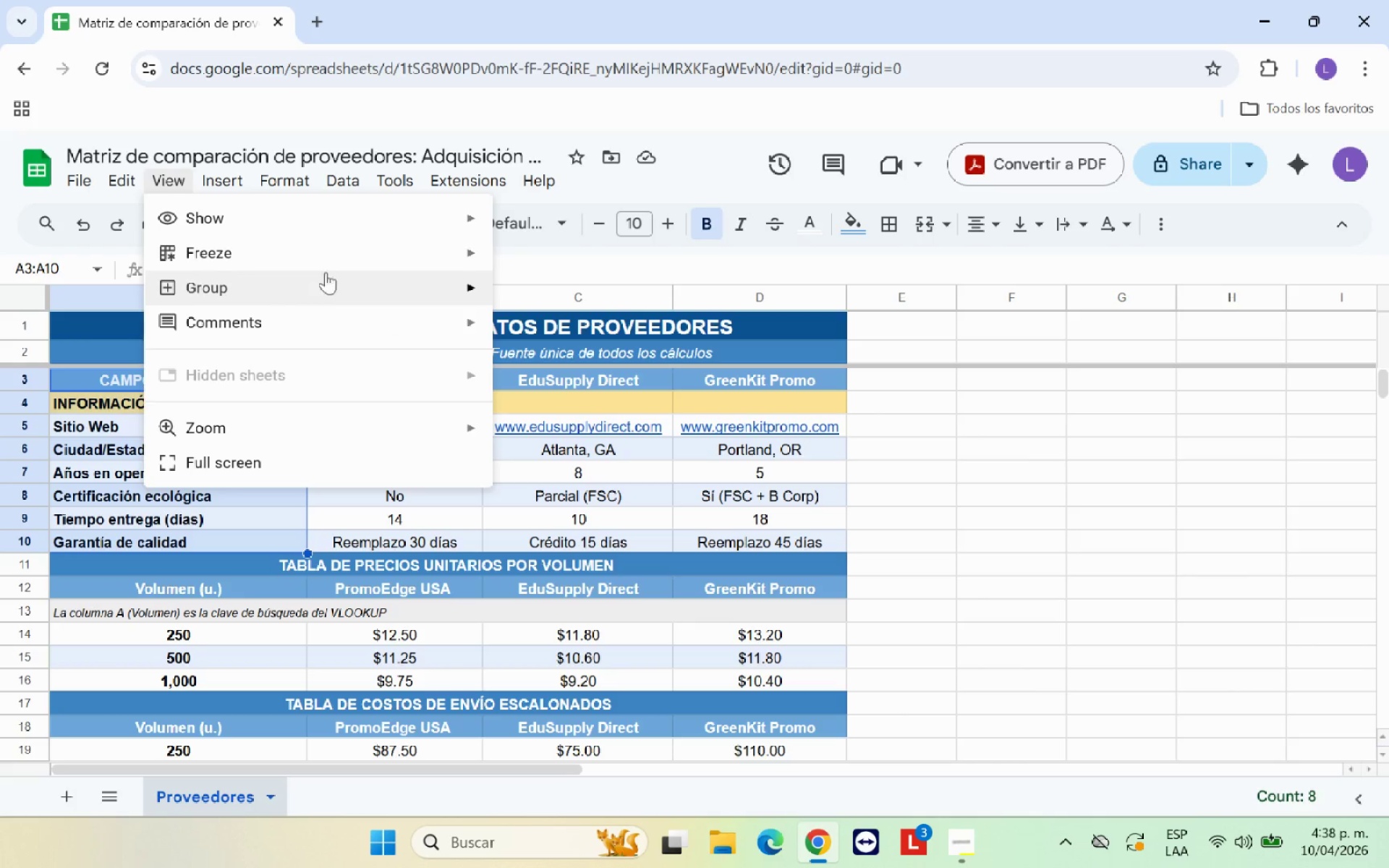 
left_click([339, 252])
 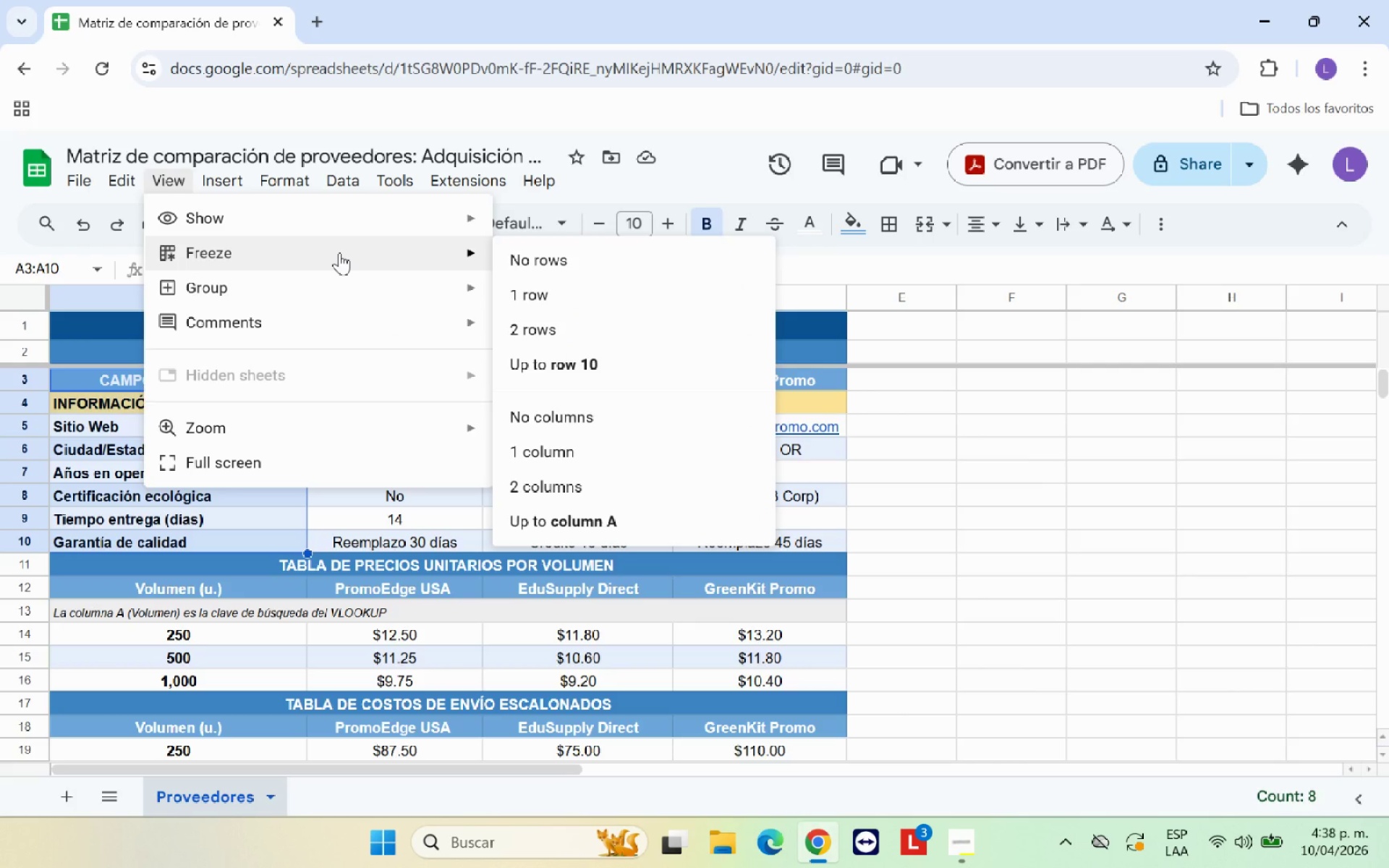 
left_click([953, 407])
 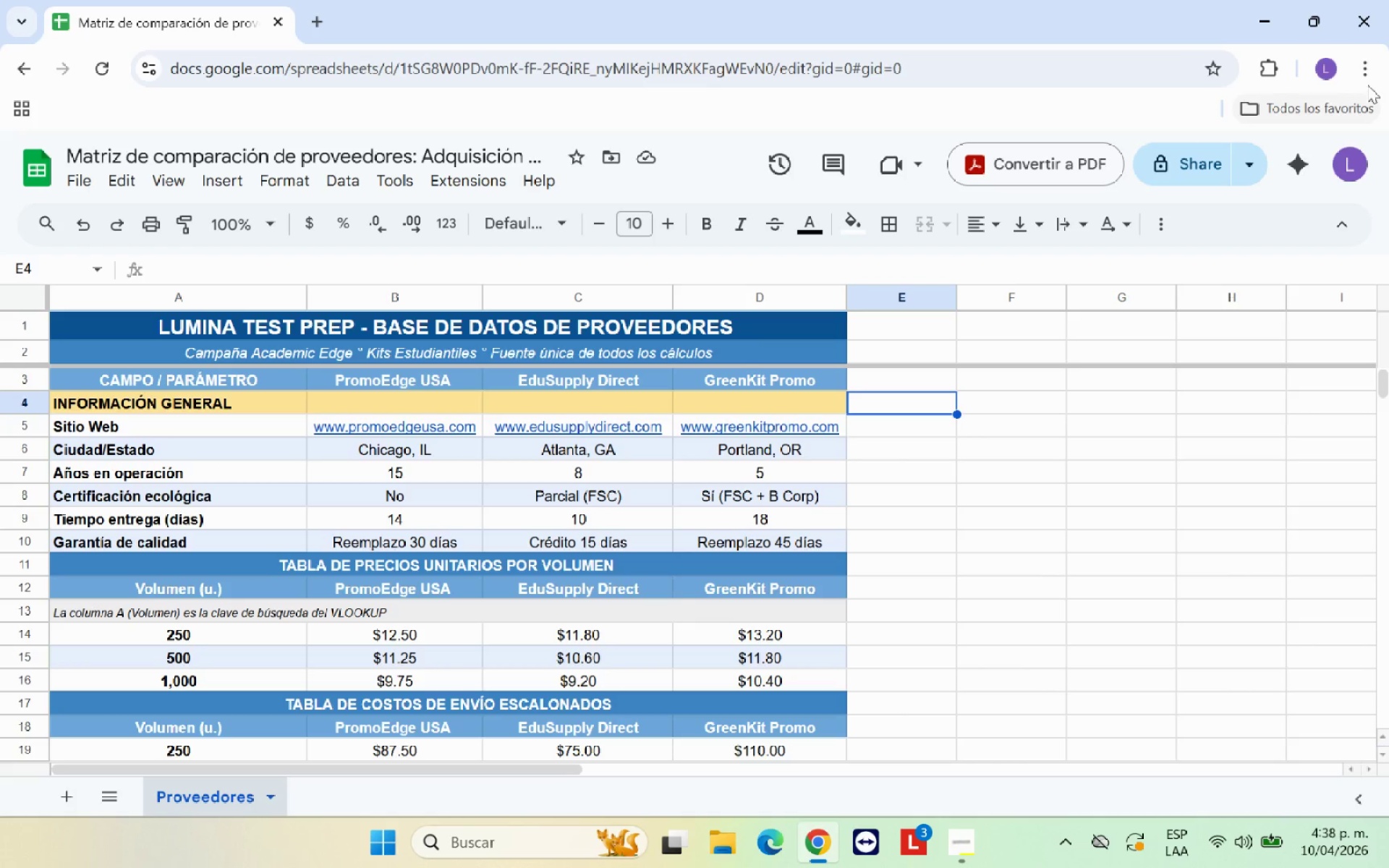 
left_click([1368, 75])
 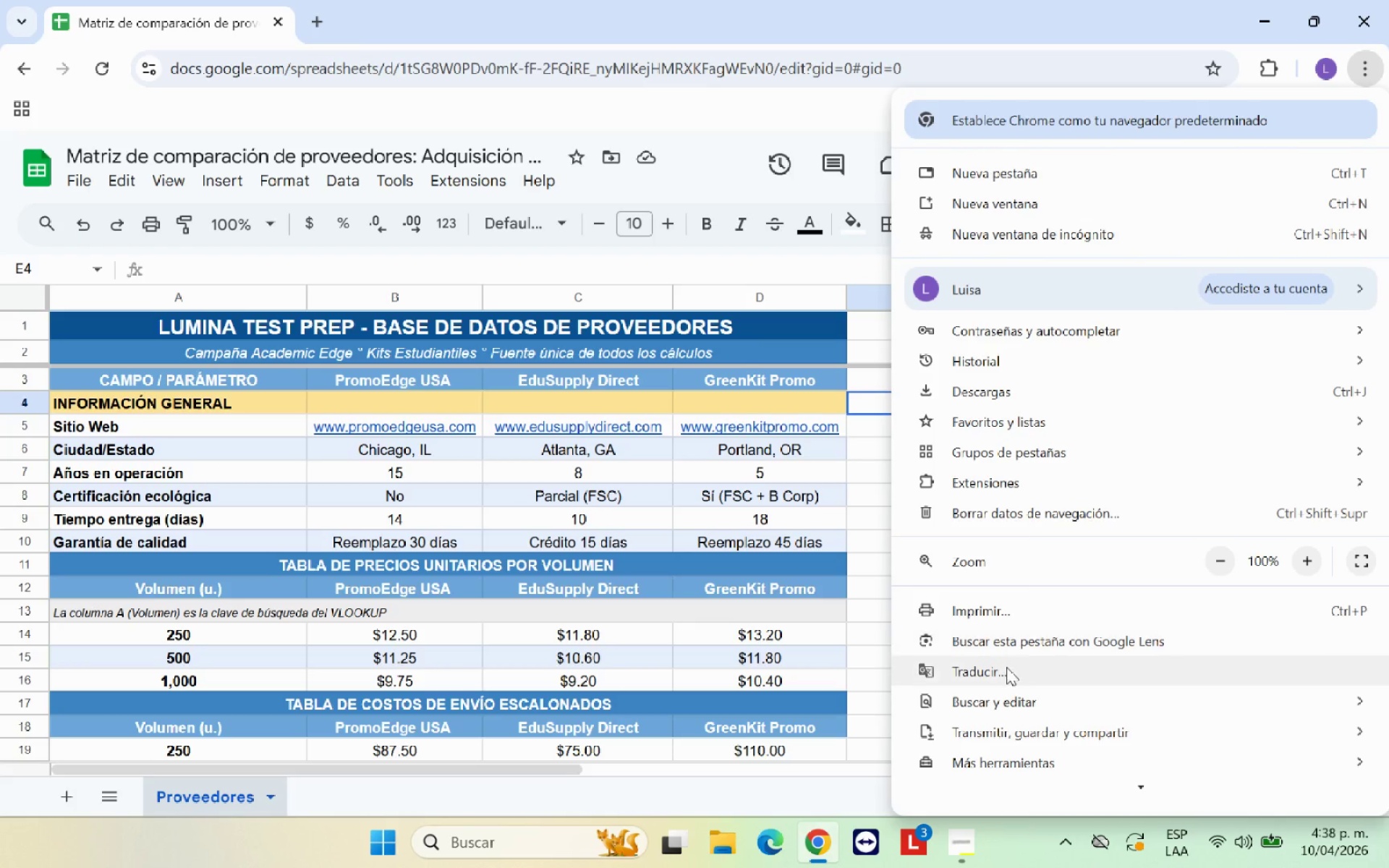 
left_click([1006, 668])
 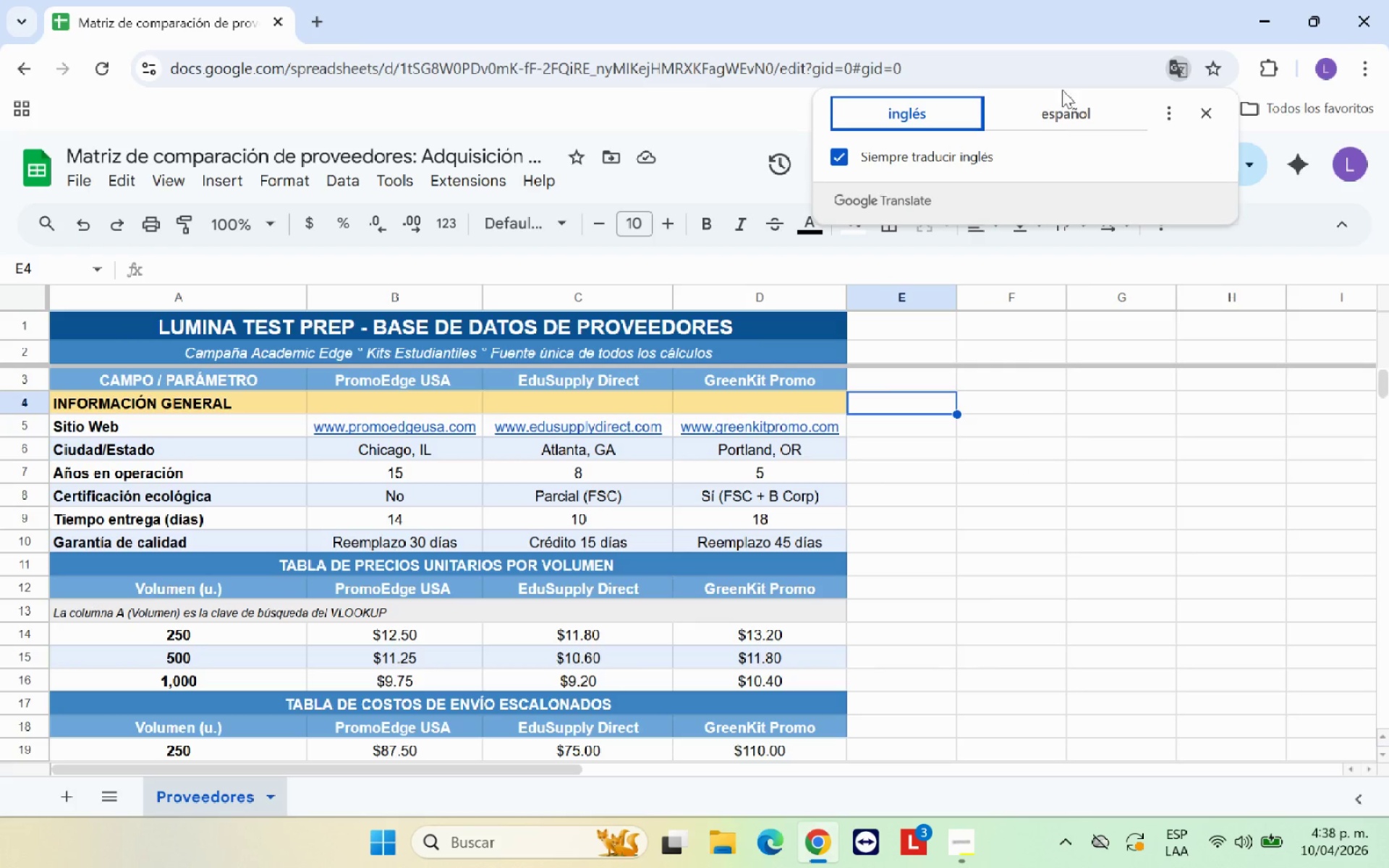 
left_click([1066, 113])
 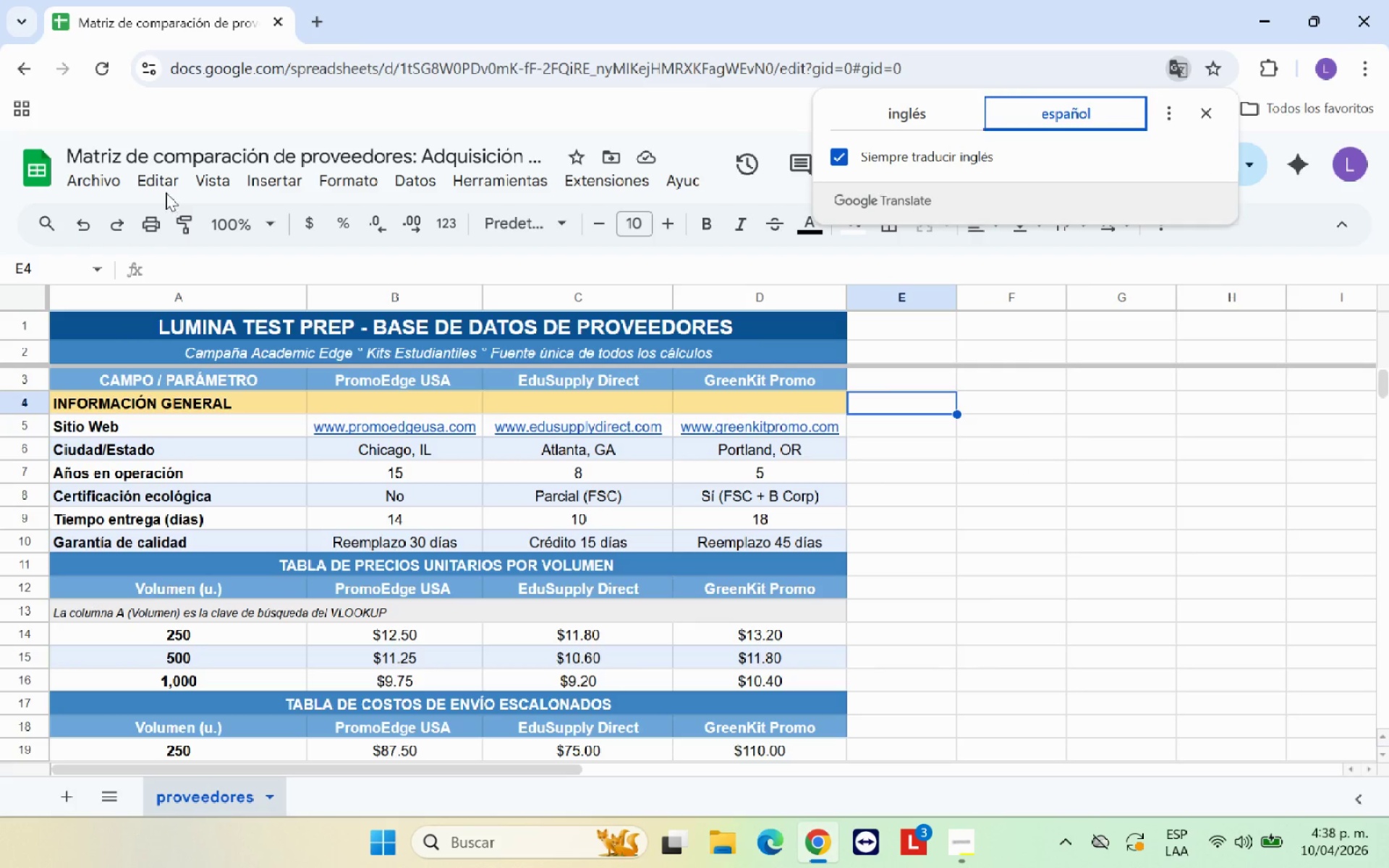 
left_click([211, 173])
 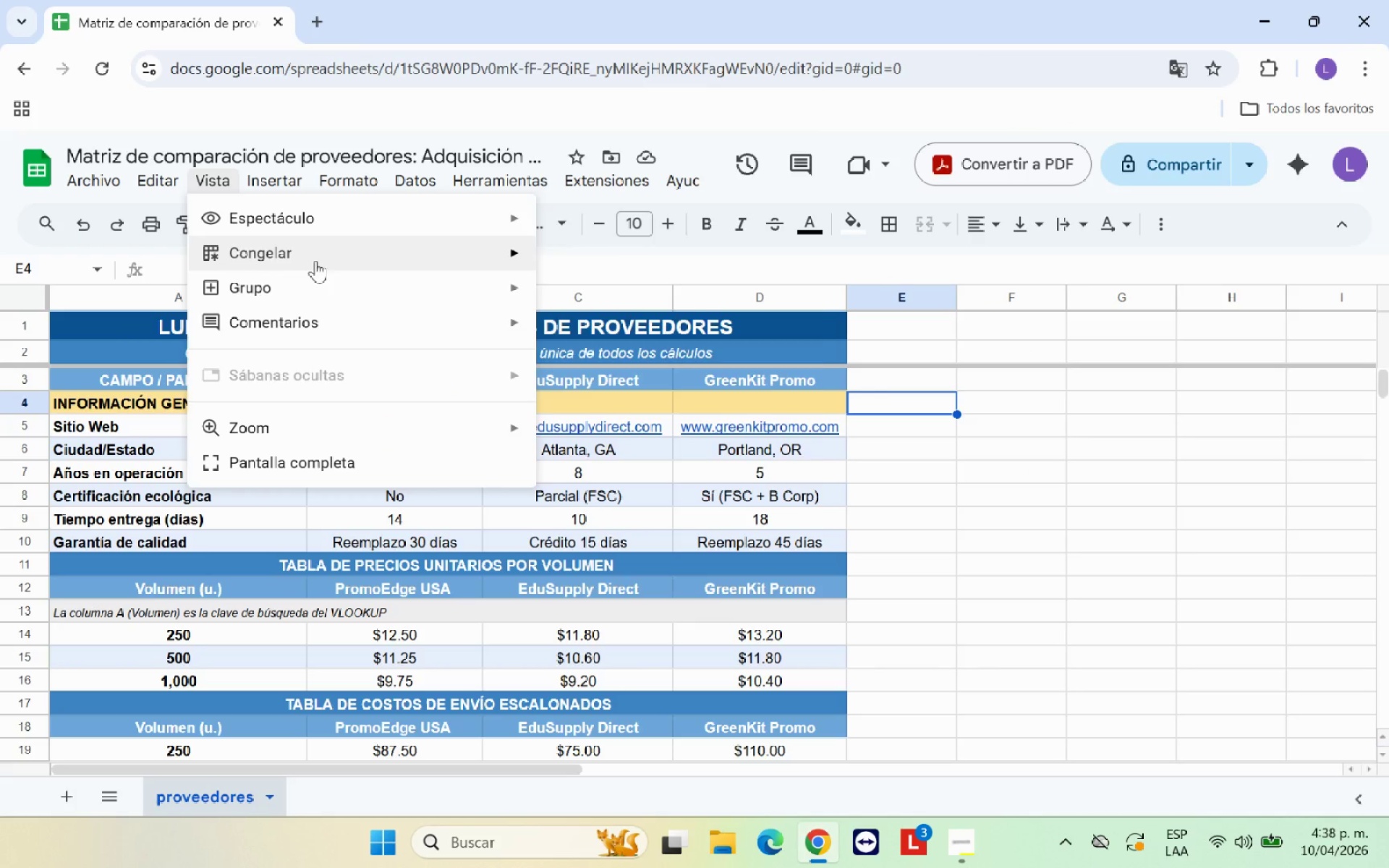 
left_click([334, 259])
 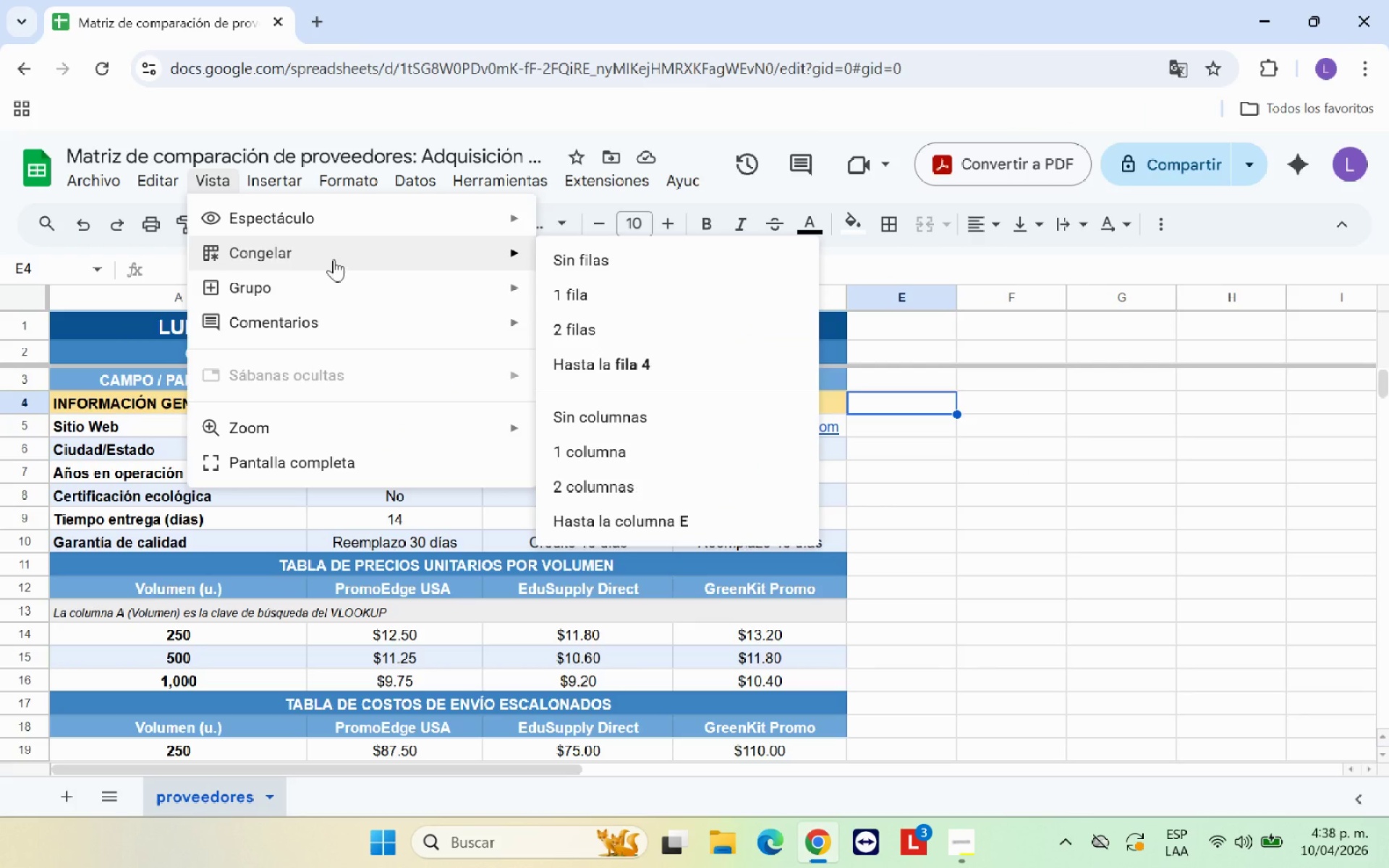 
left_click([1032, 482])
 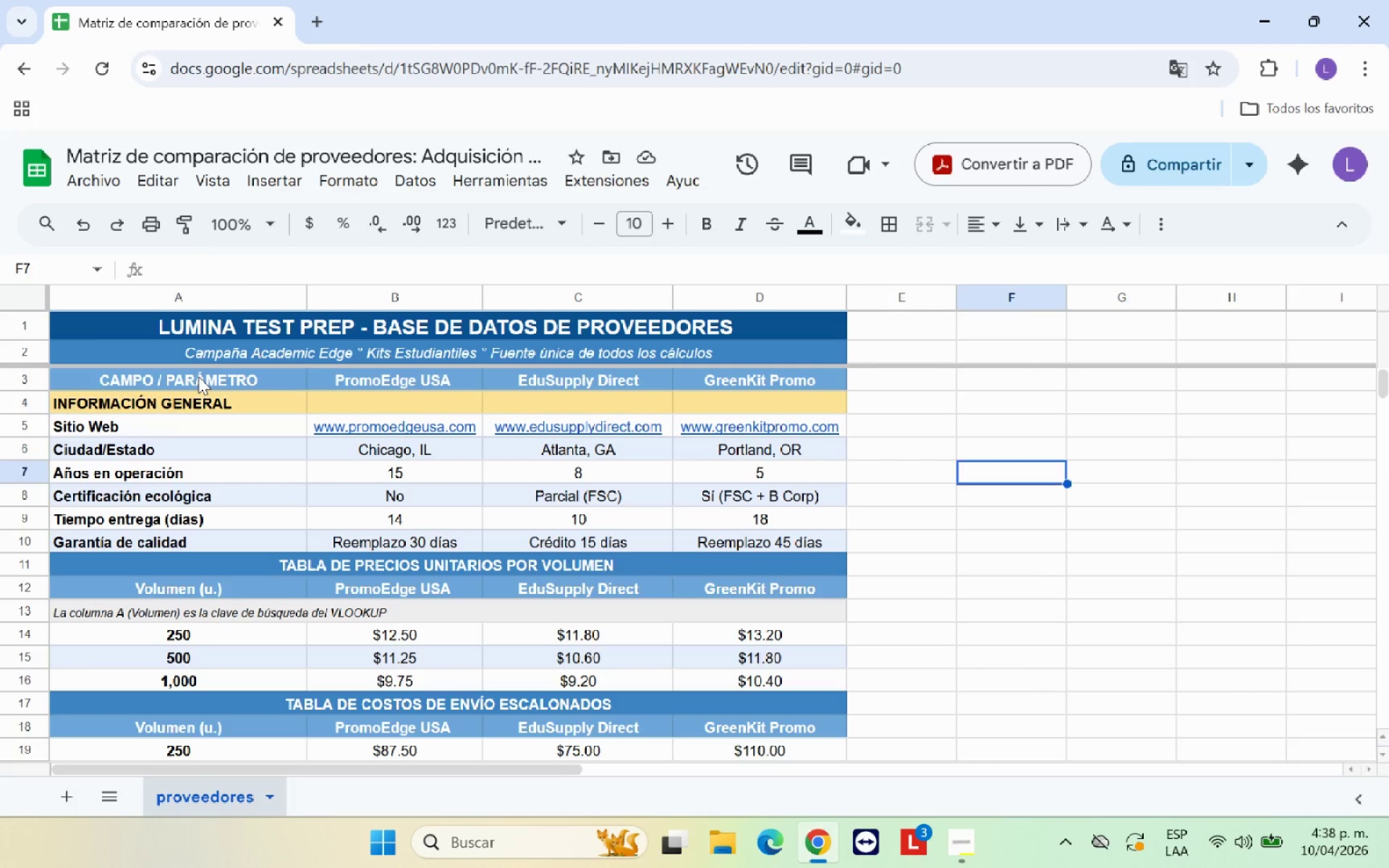 
left_click_drag(start_coordinate=[197, 375], to_coordinate=[209, 536])
 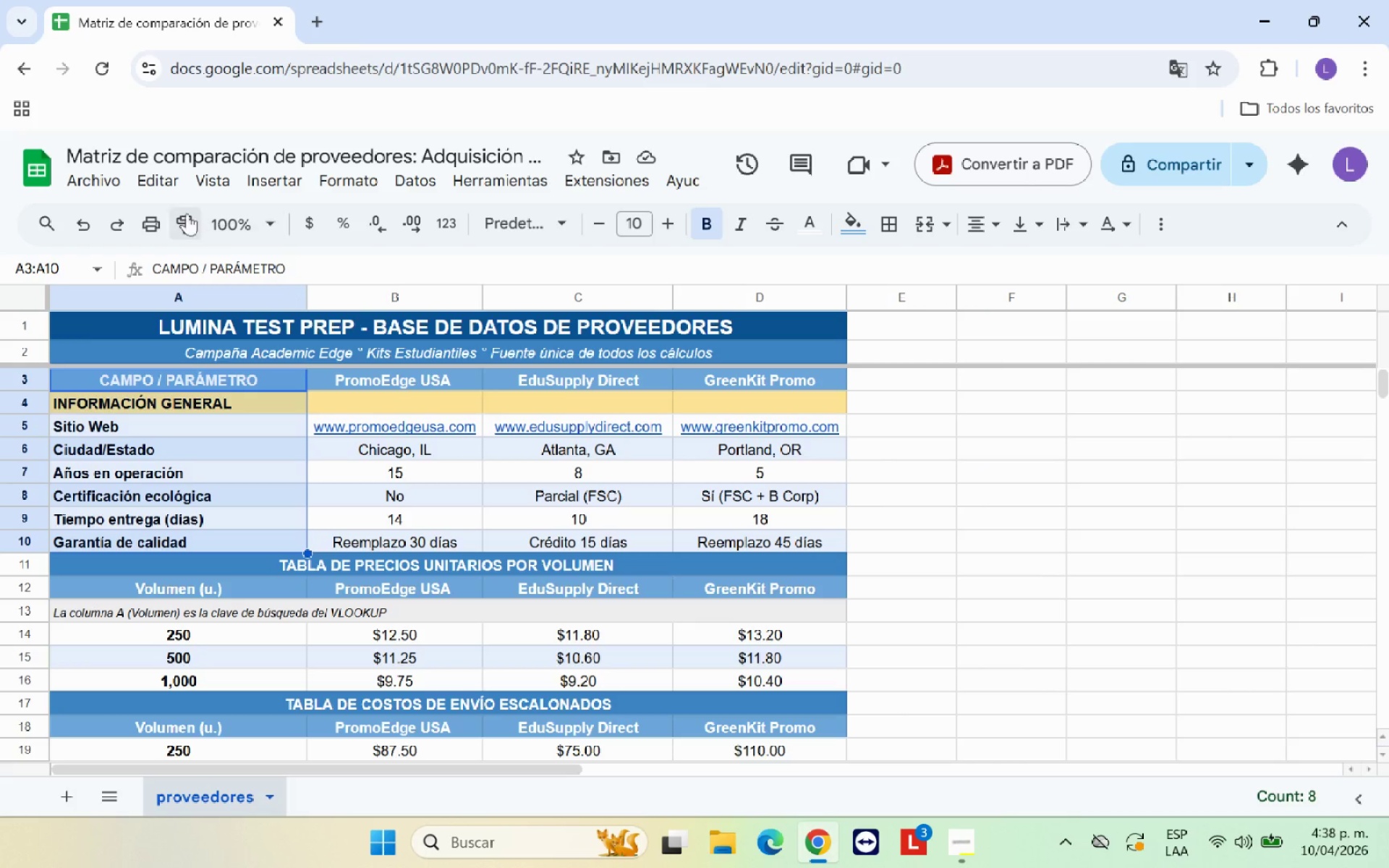 
left_click([169, 186])
 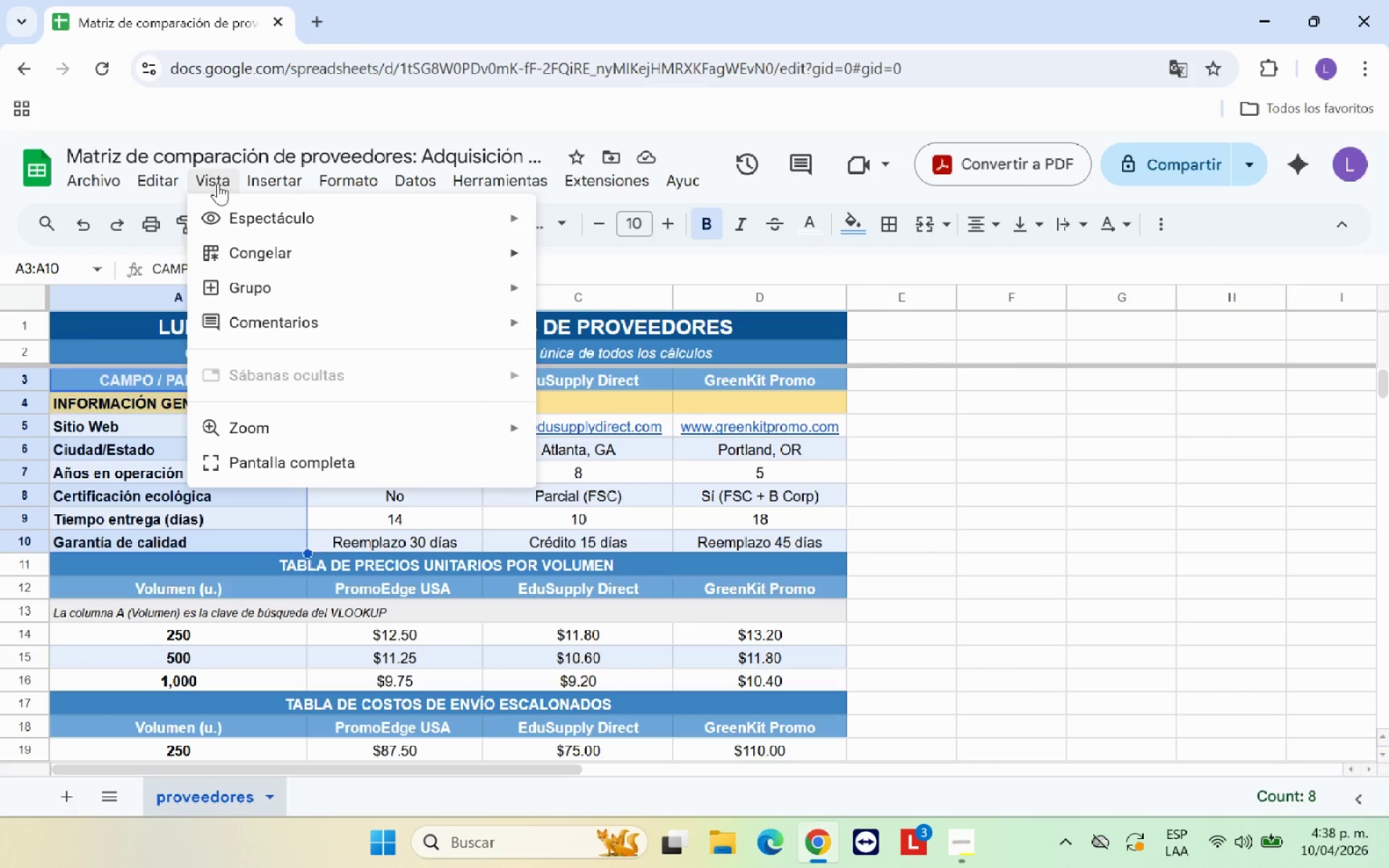 
left_click([218, 183])
 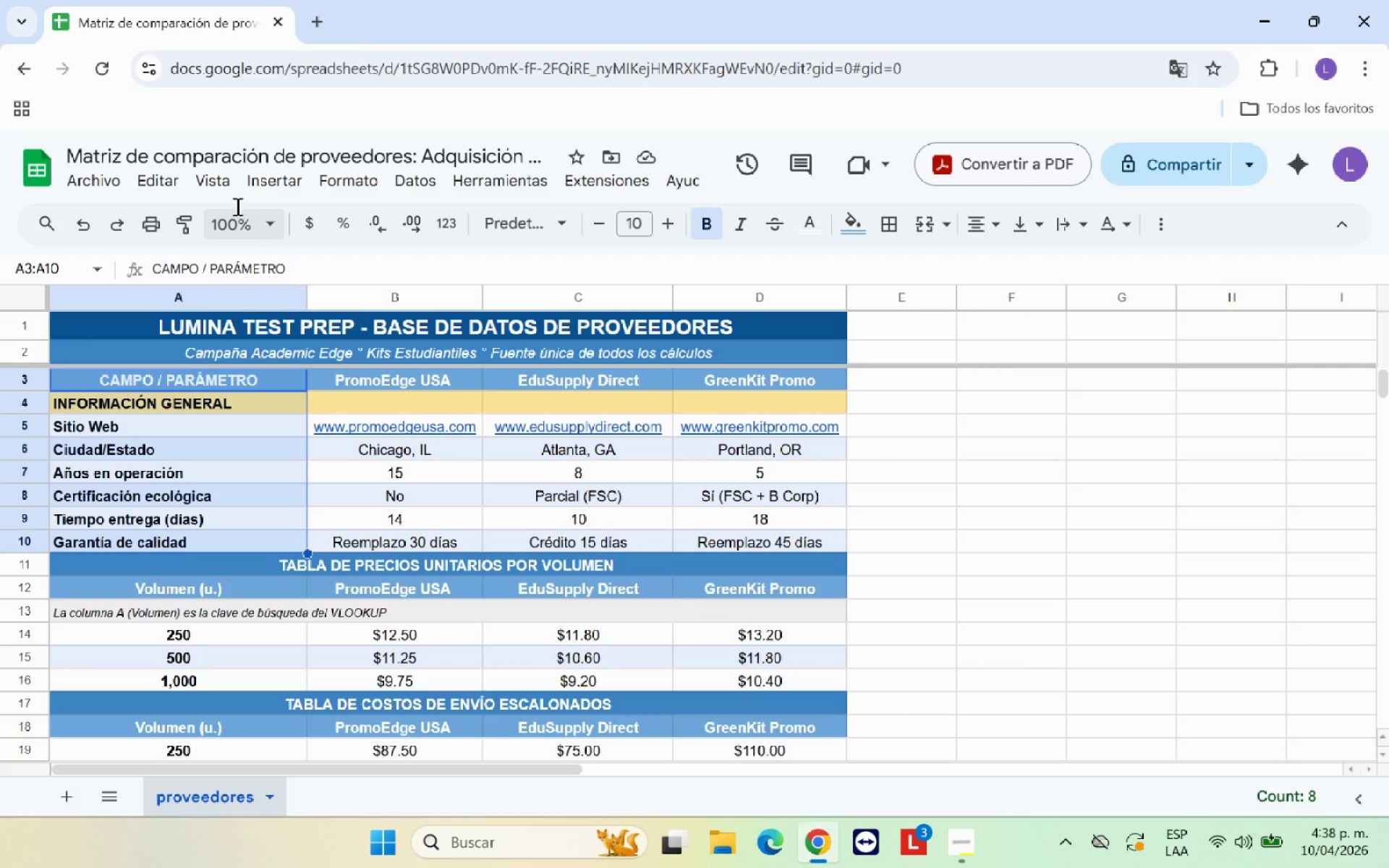 
left_click([220, 180])
 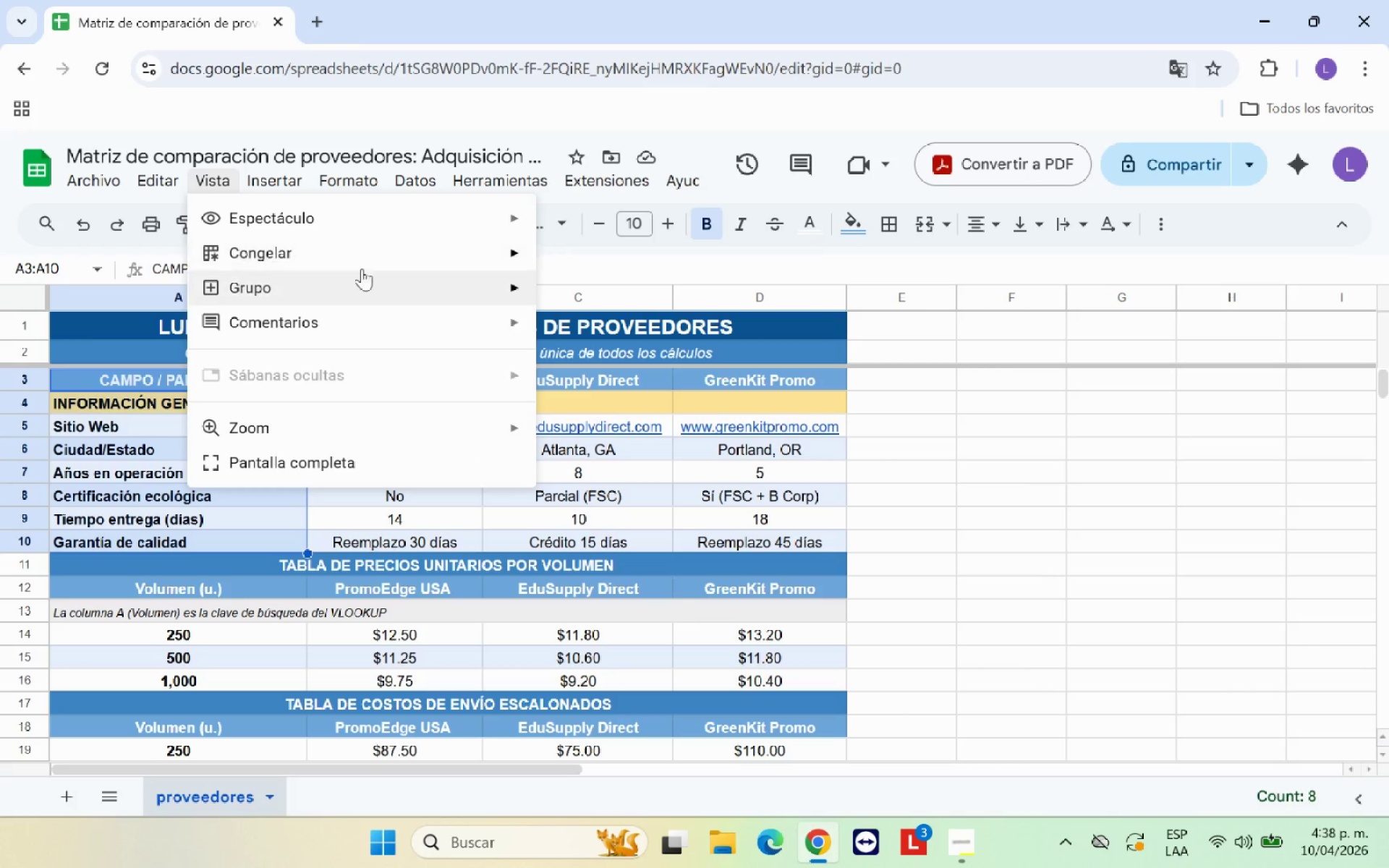 
mouse_move([412, 263])
 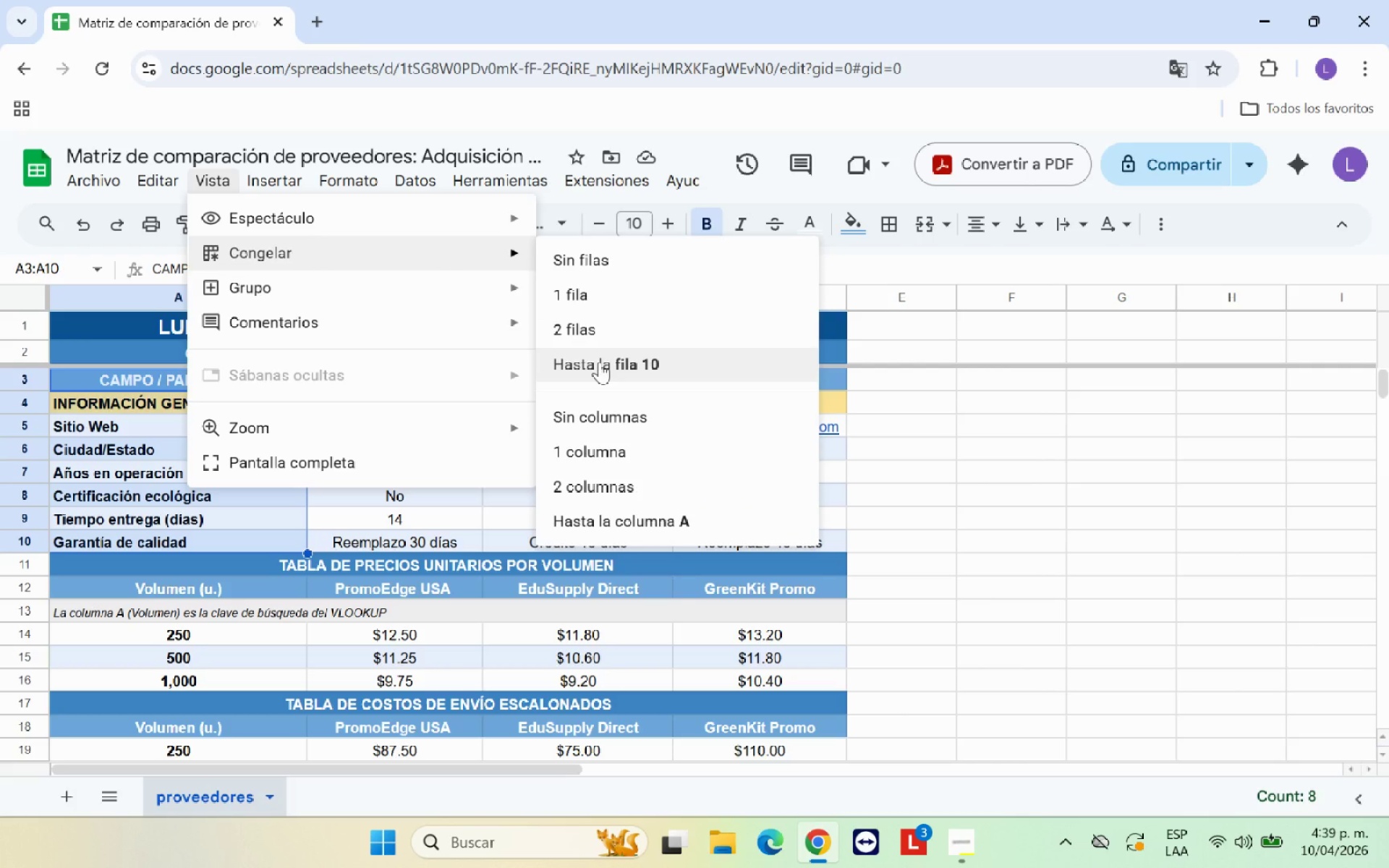 
left_click([599, 362])
 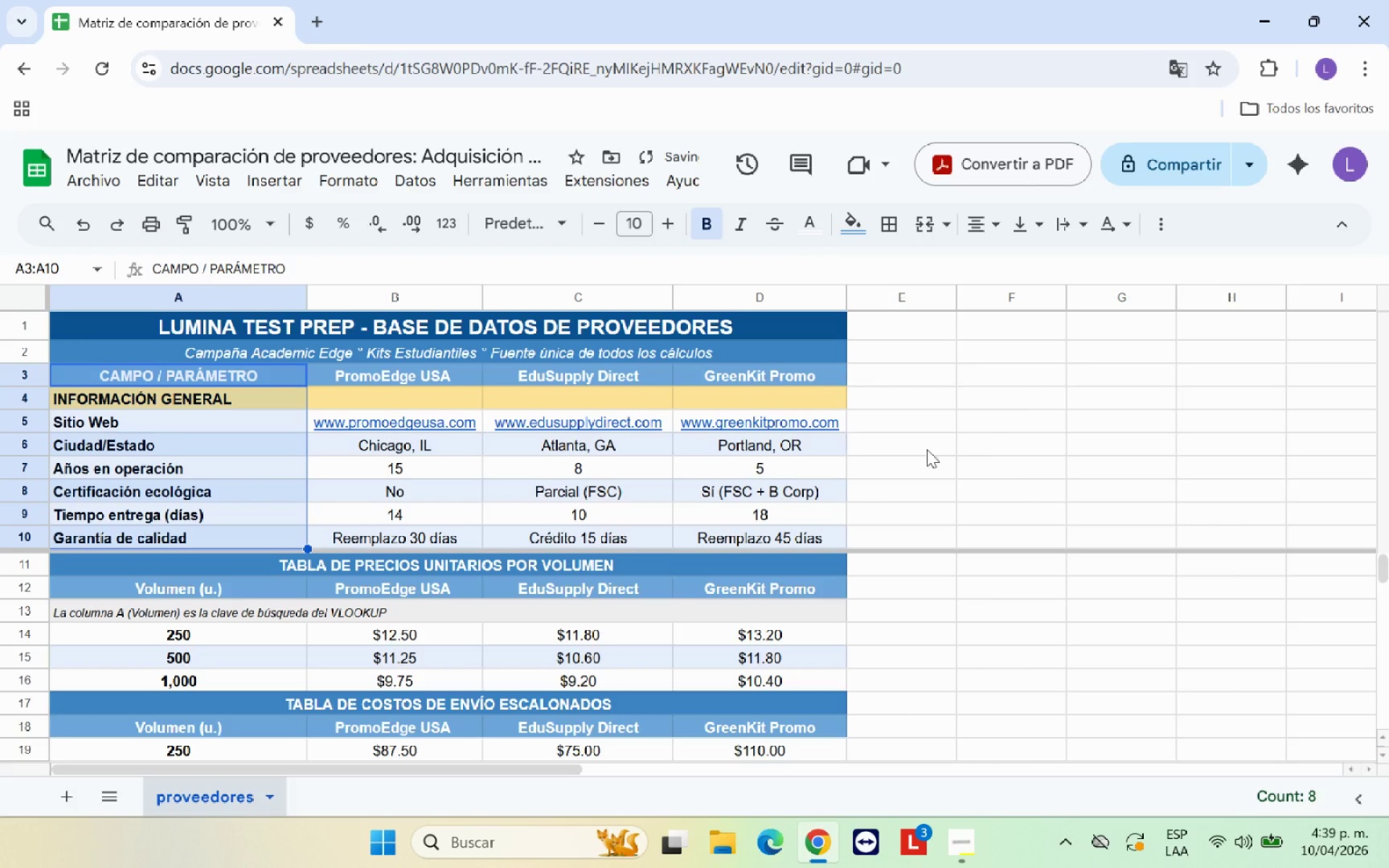 
left_click([1027, 469])
 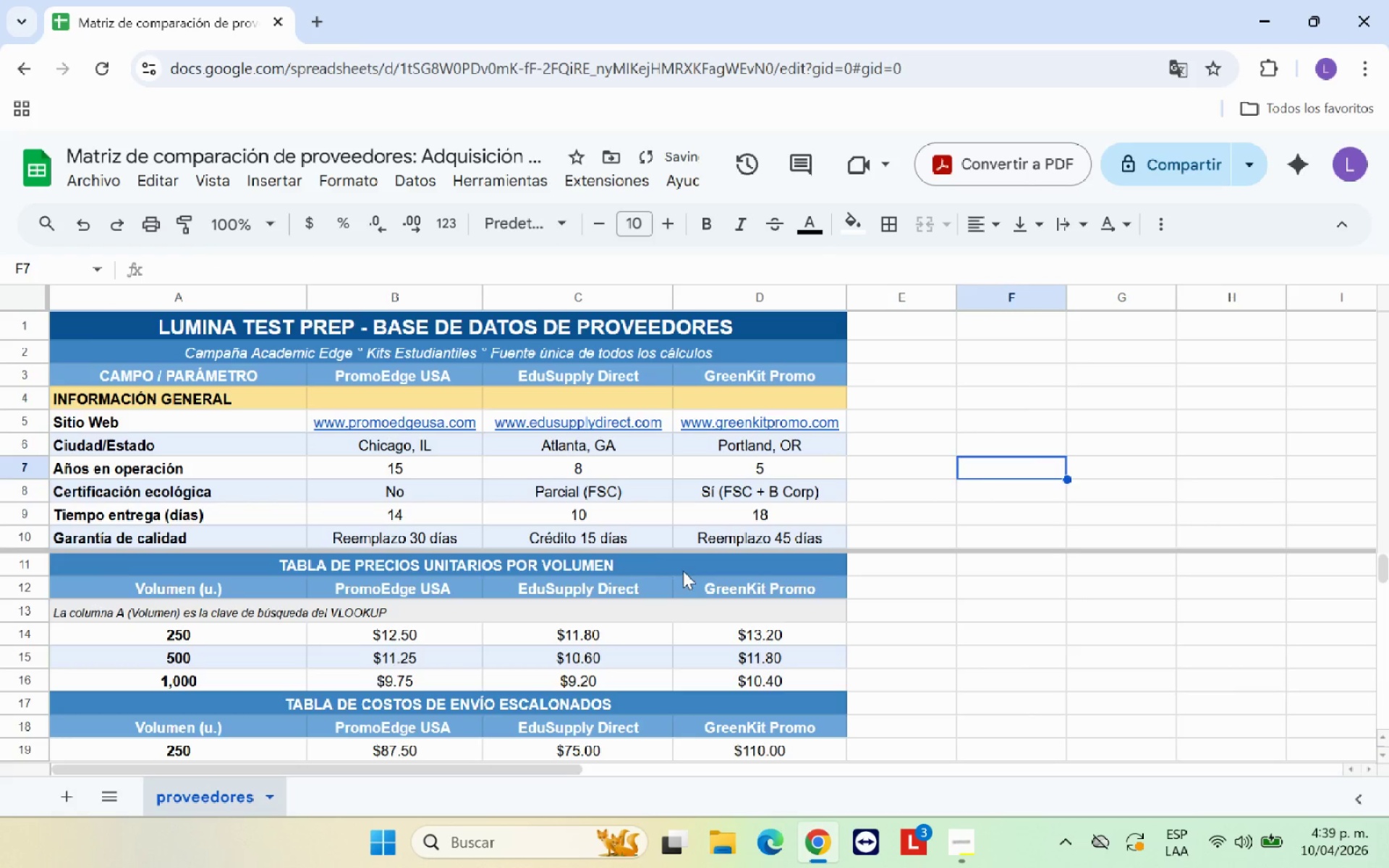 
scroll: coordinate [604, 524], scroll_direction: up, amount: 1.0
 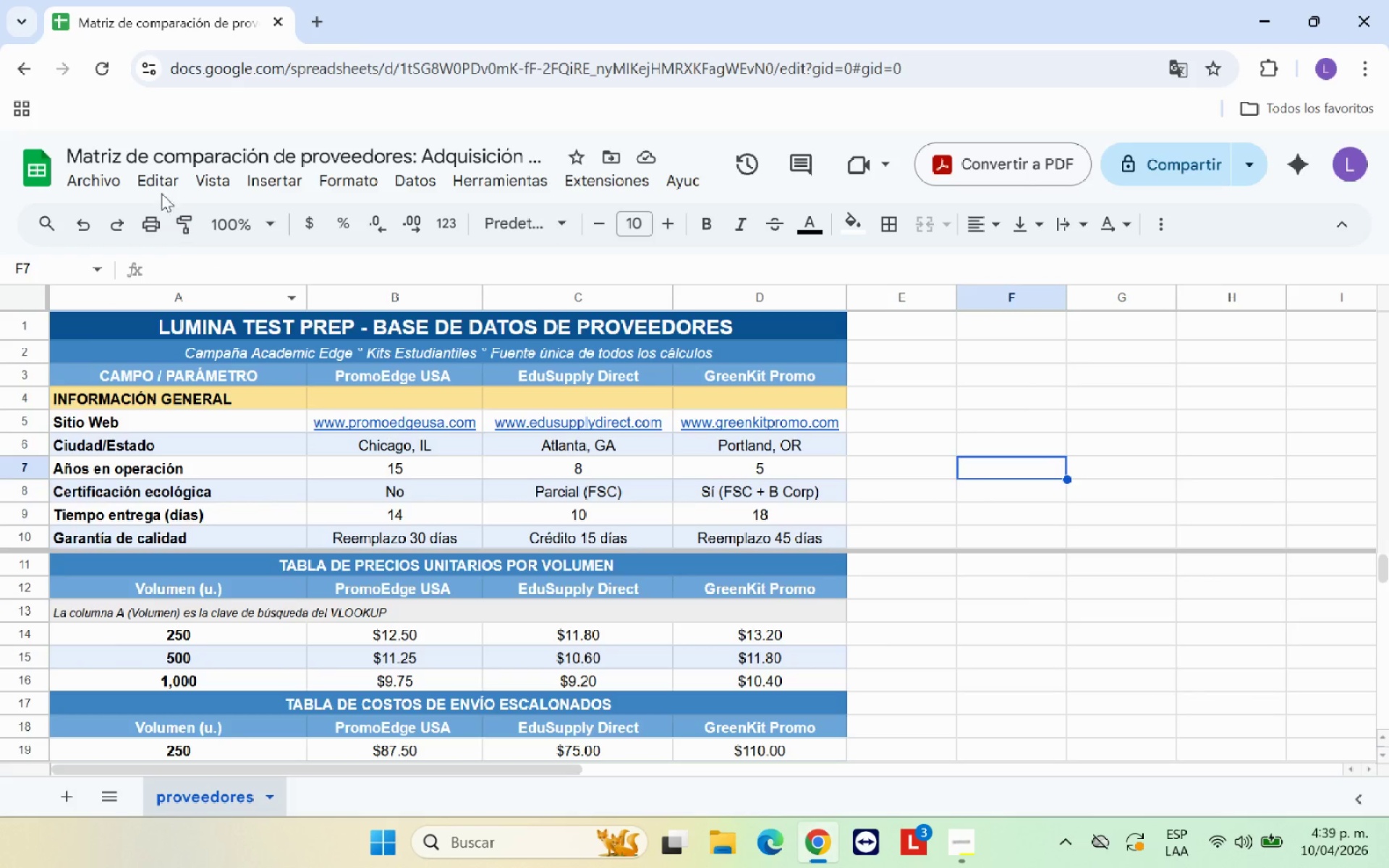 
left_click([93, 228])
 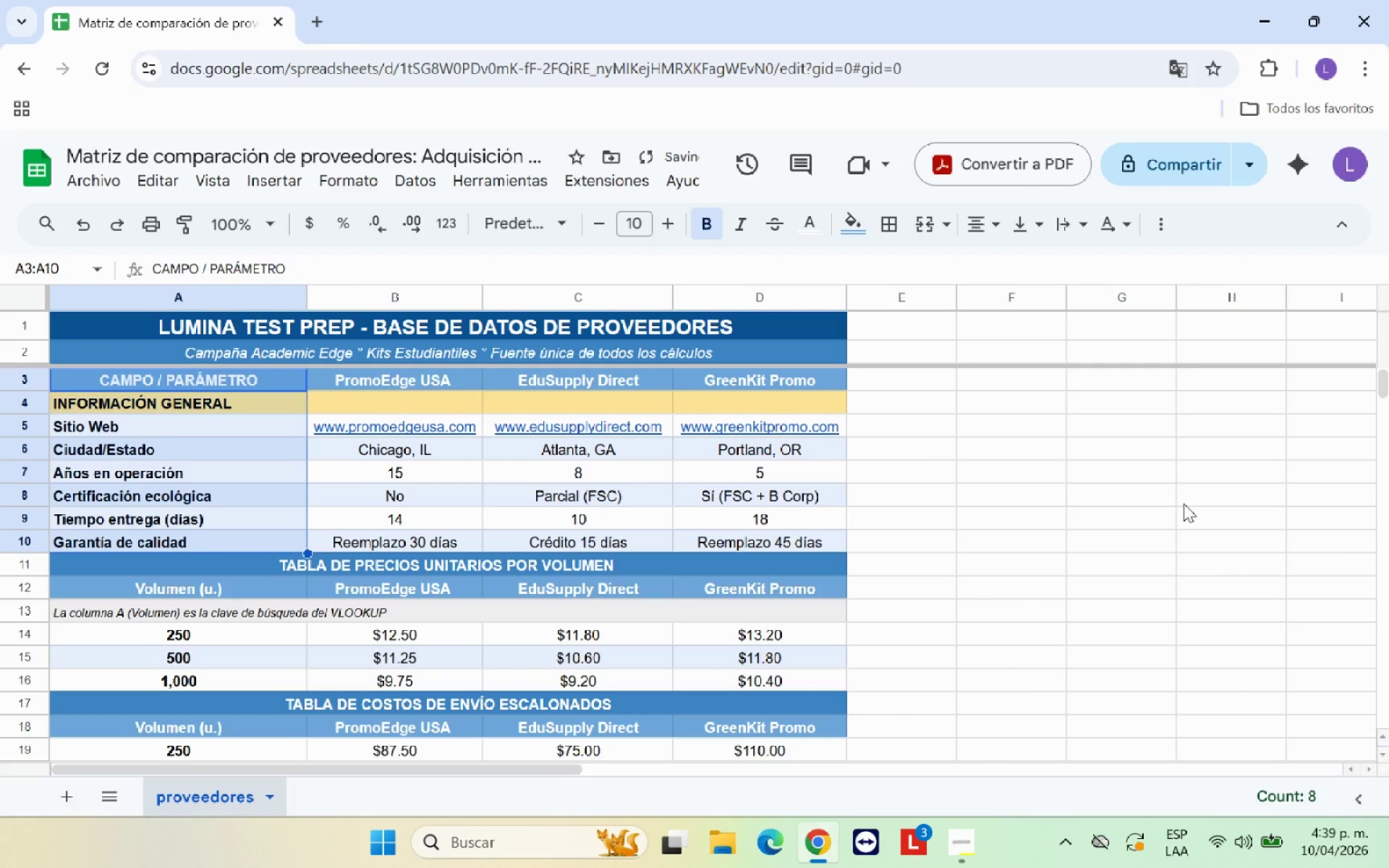 
left_click([1184, 503])
 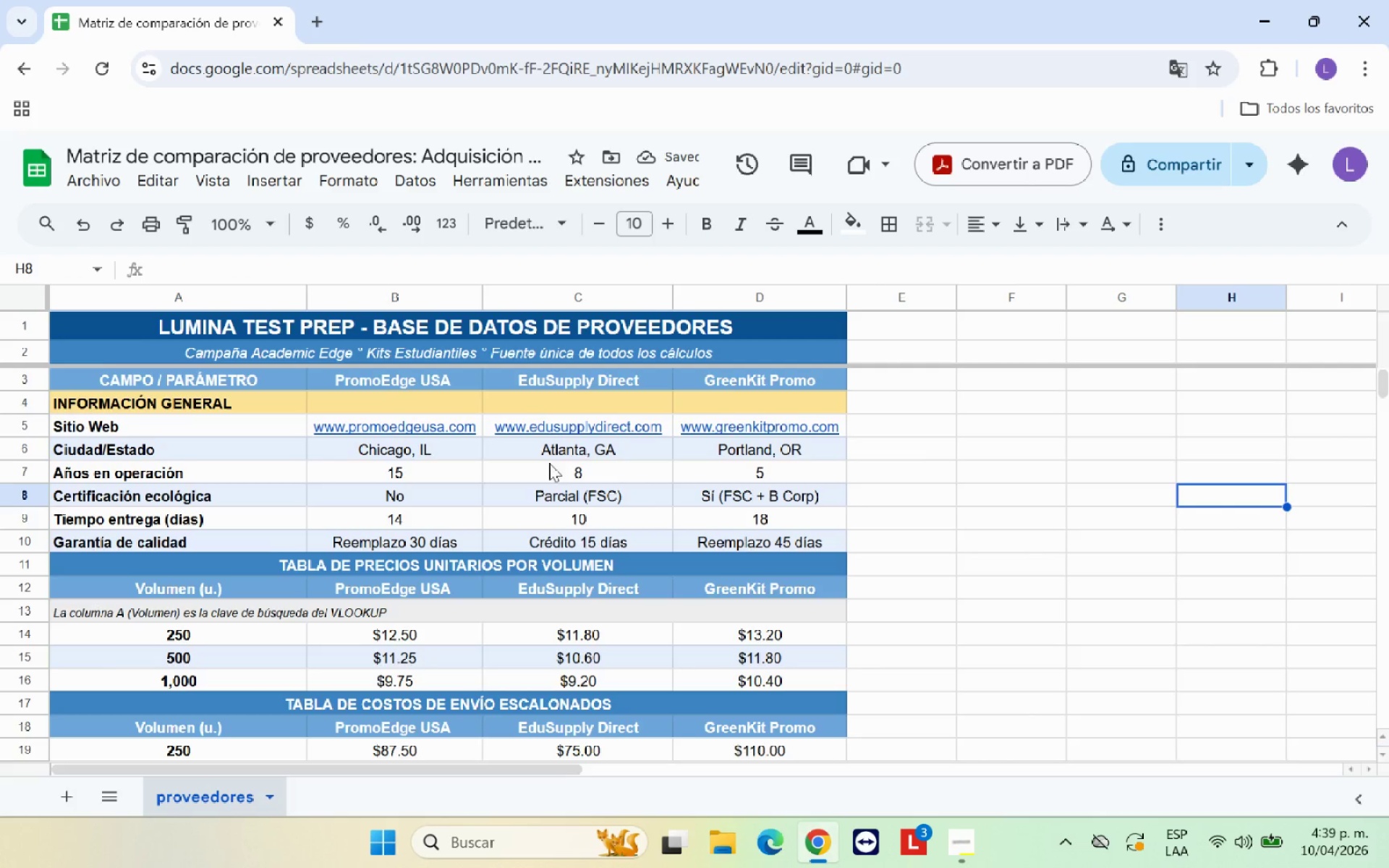 
scroll: coordinate [543, 467], scroll_direction: down, amount: 3.0
 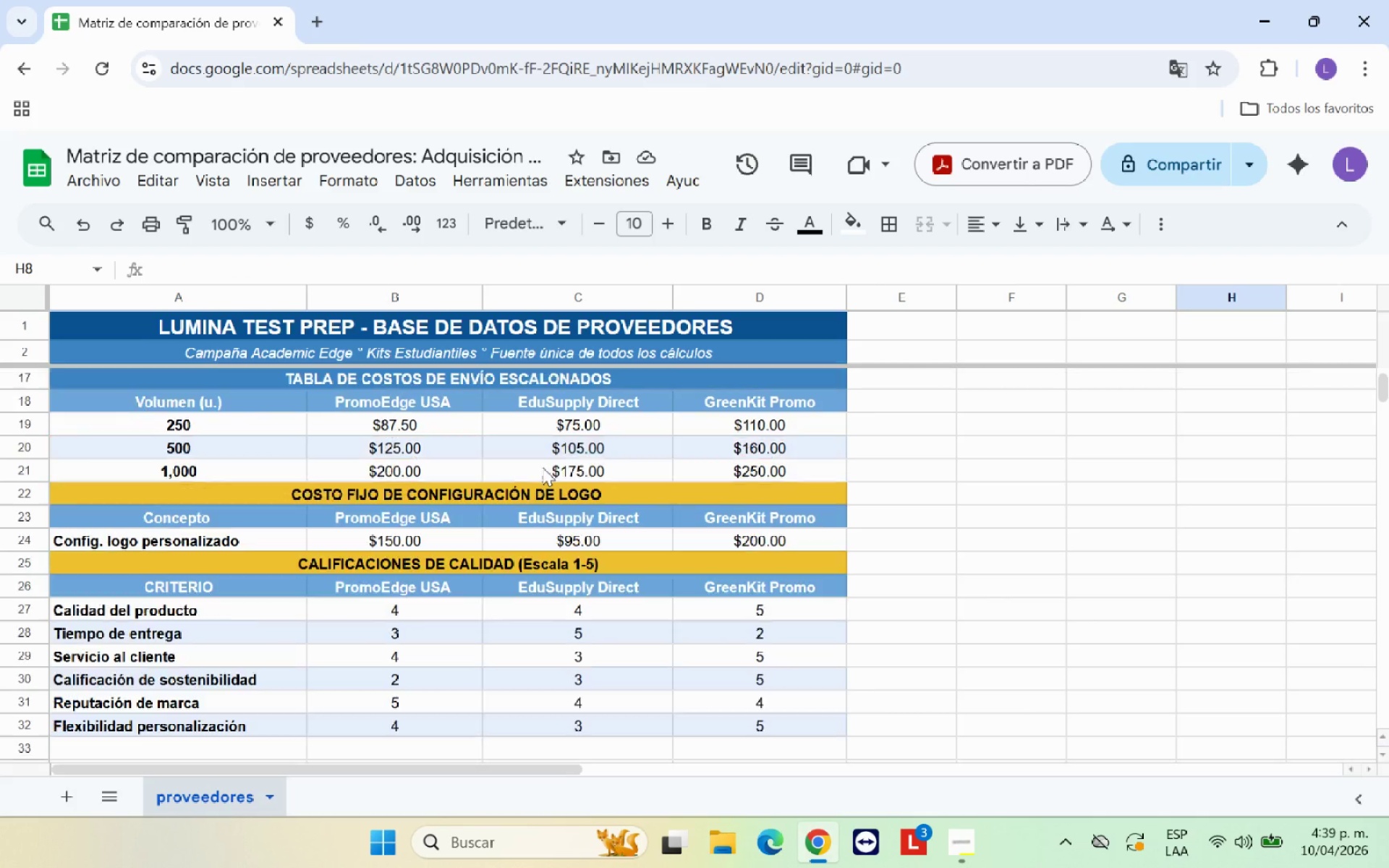 
scroll: coordinate [543, 467], scroll_direction: up, amount: 1.0
 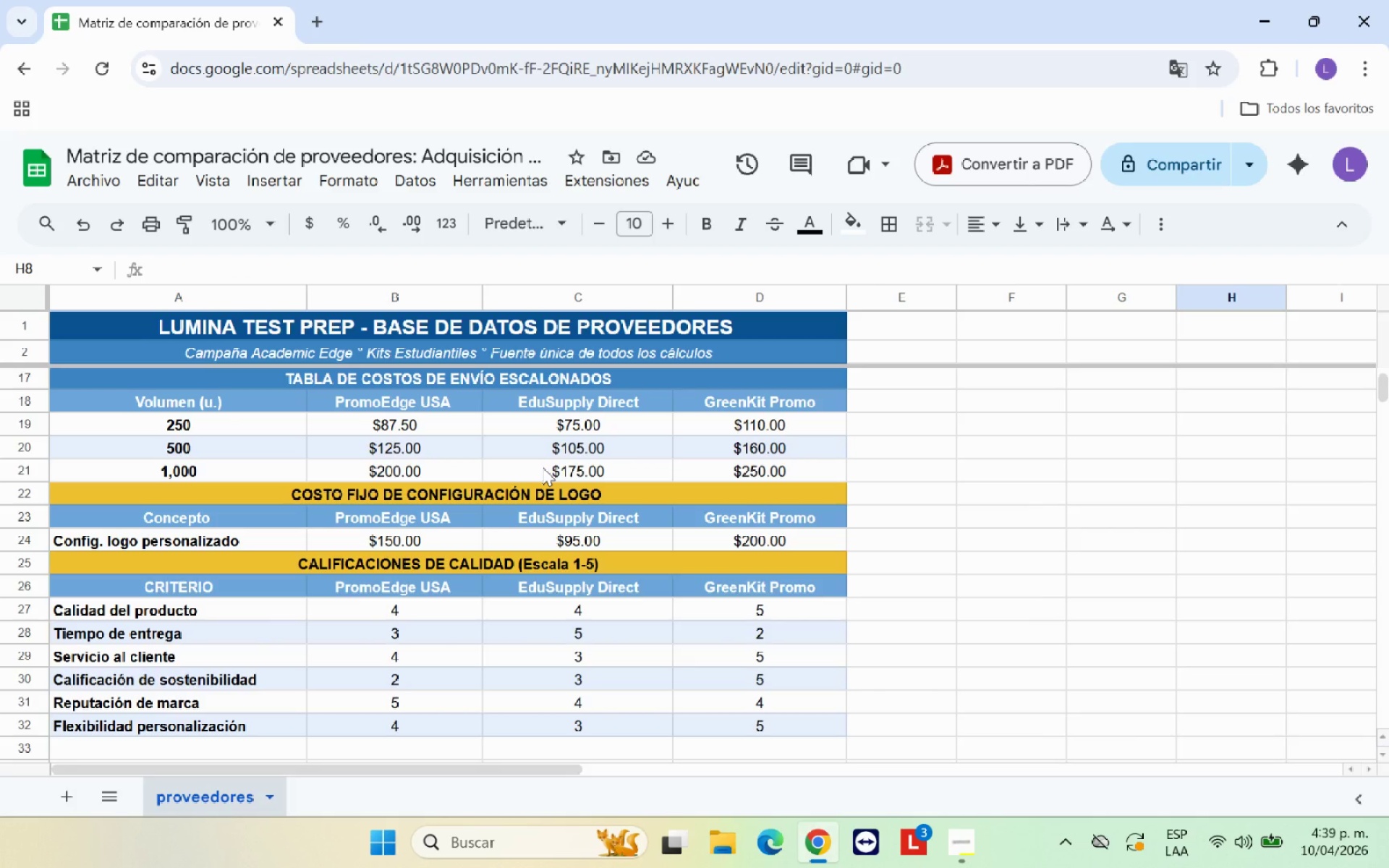 
scroll: coordinate [543, 467], scroll_direction: down, amount: 1.0
 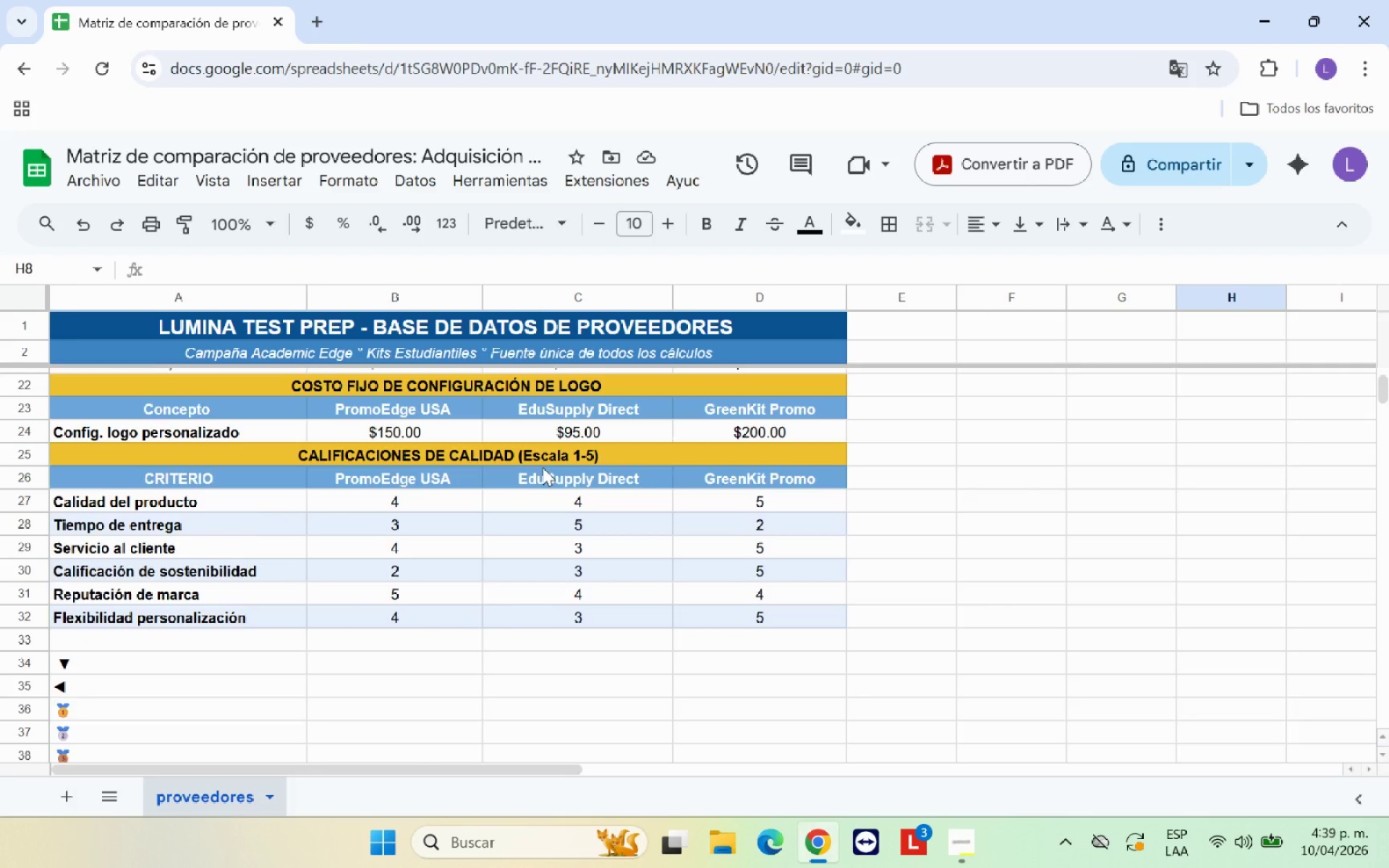 
scroll: coordinate [541, 467], scroll_direction: up, amount: 8.0
 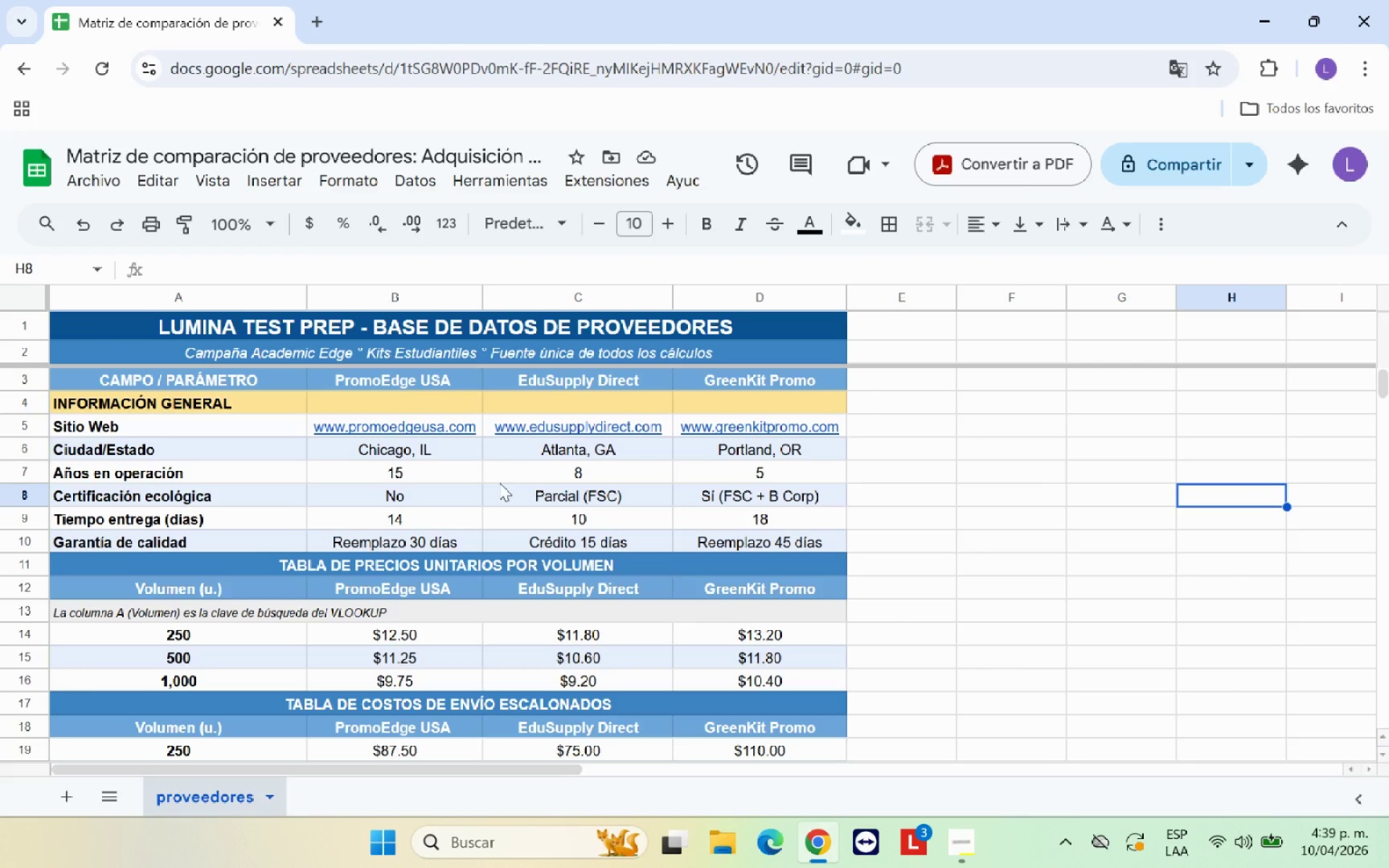 
scroll: coordinate [610, 527], scroll_direction: down, amount: 4.0
 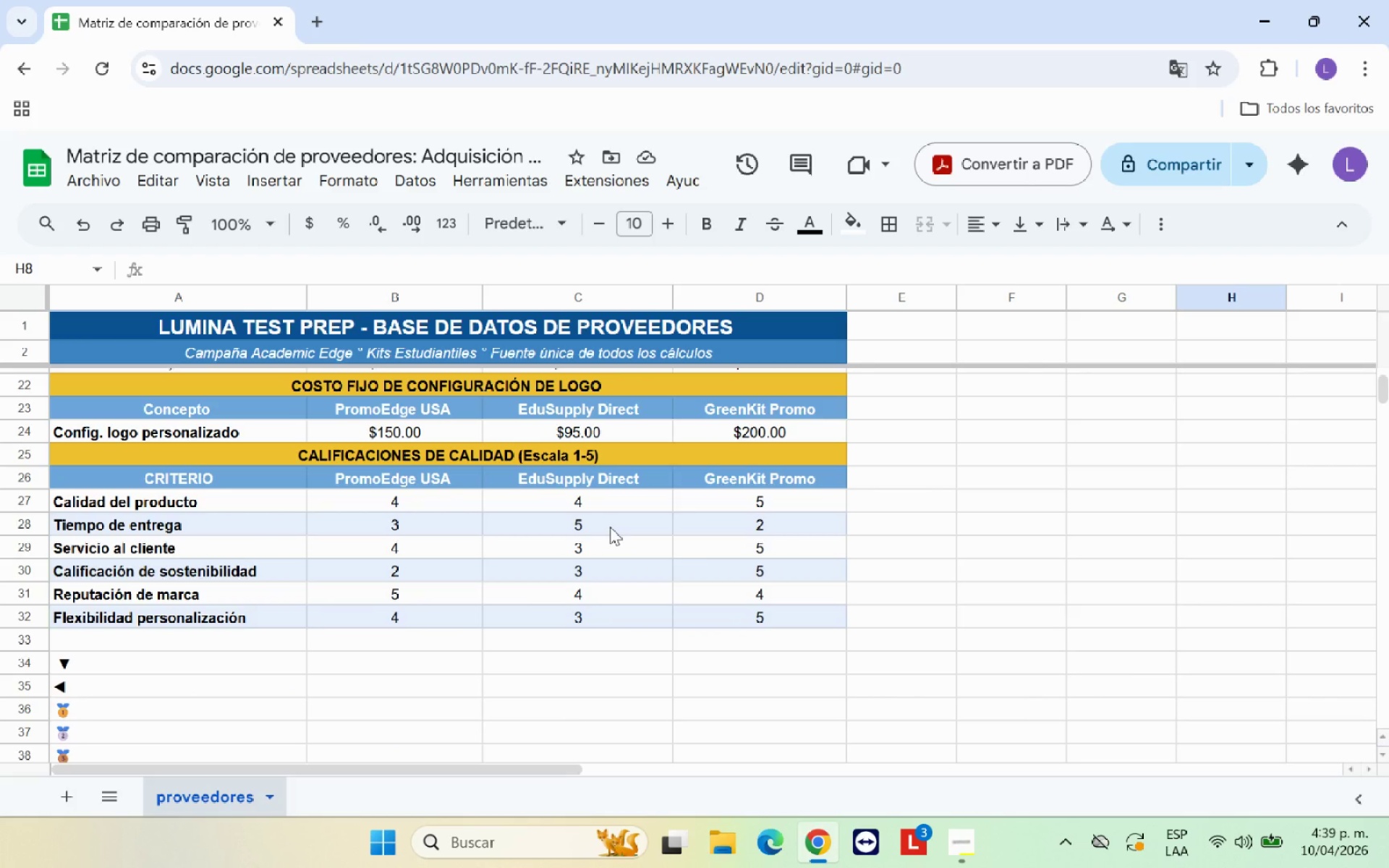 
scroll: coordinate [610, 527], scroll_direction: up, amount: 2.0
 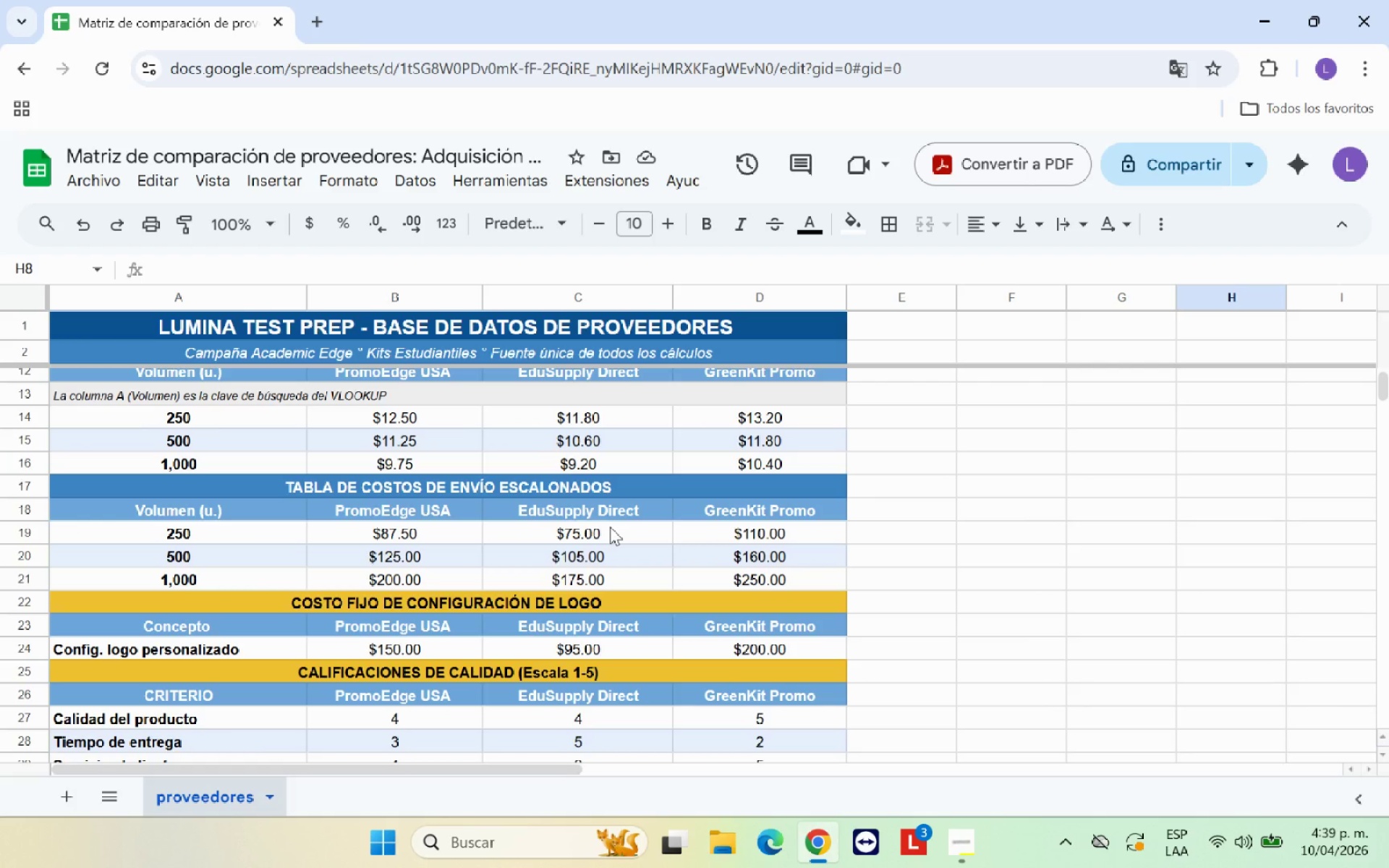 
scroll: coordinate [610, 527], scroll_direction: down, amount: 1.0
 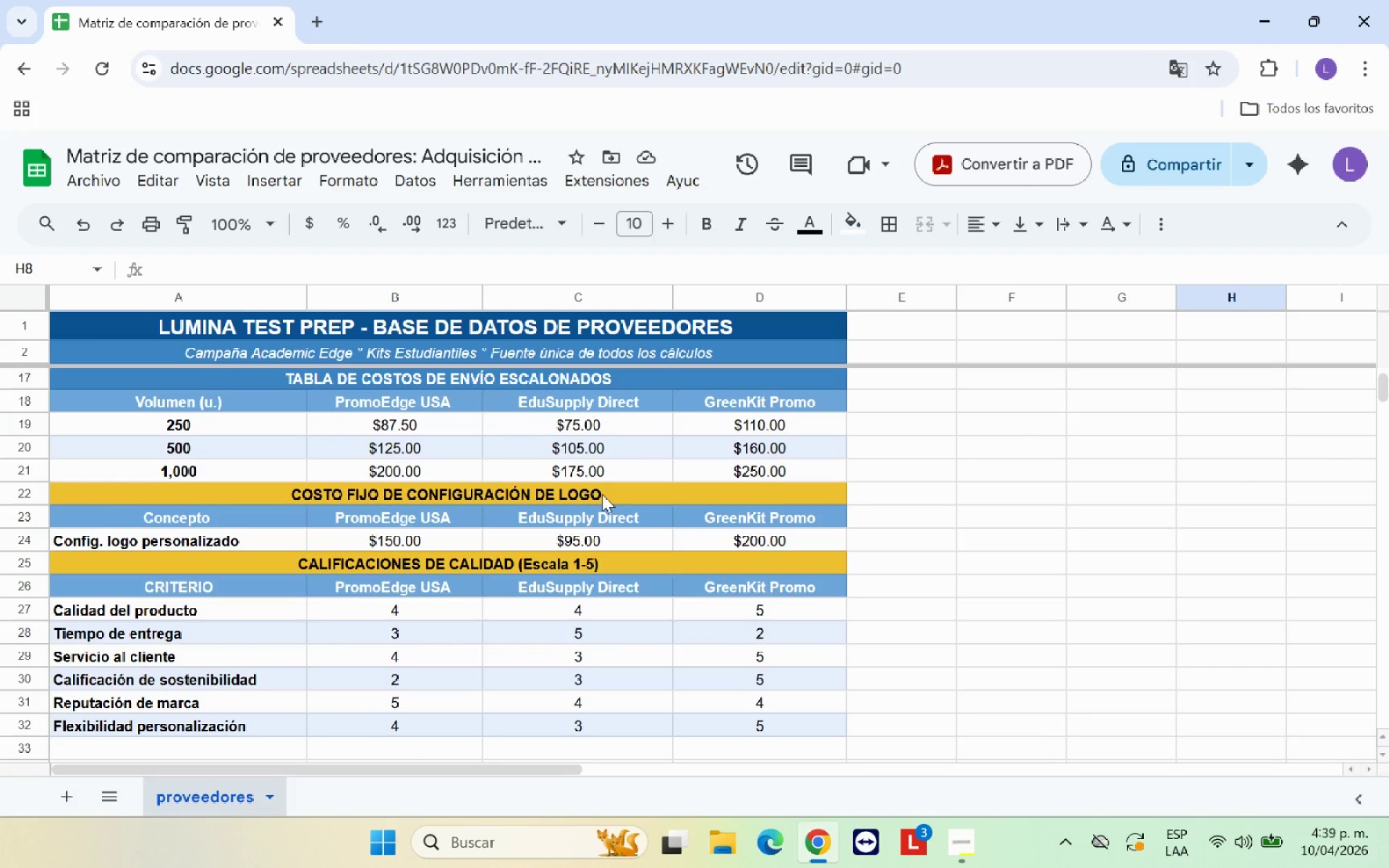 
left_click([602, 494])
 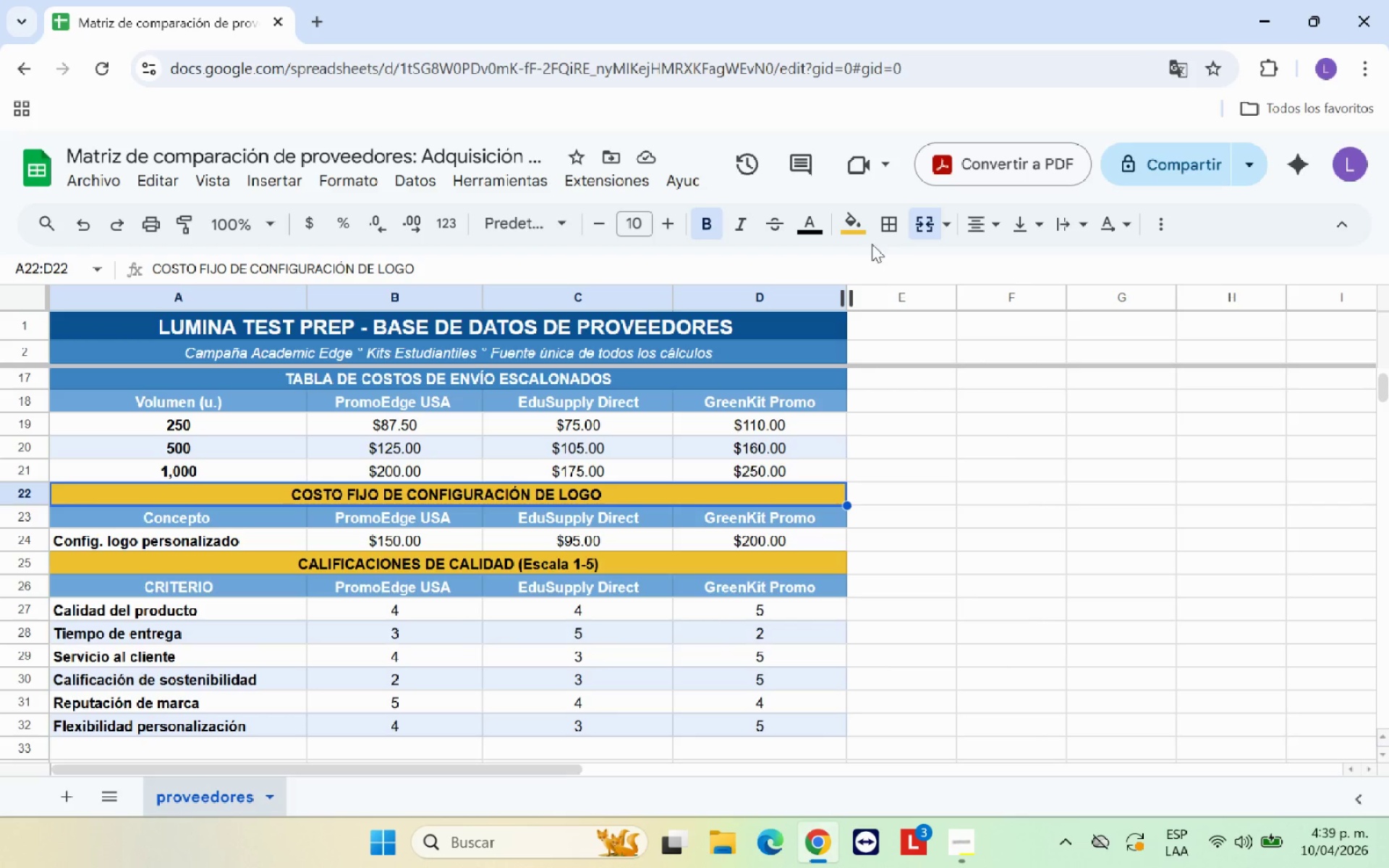 
left_click([862, 232])
 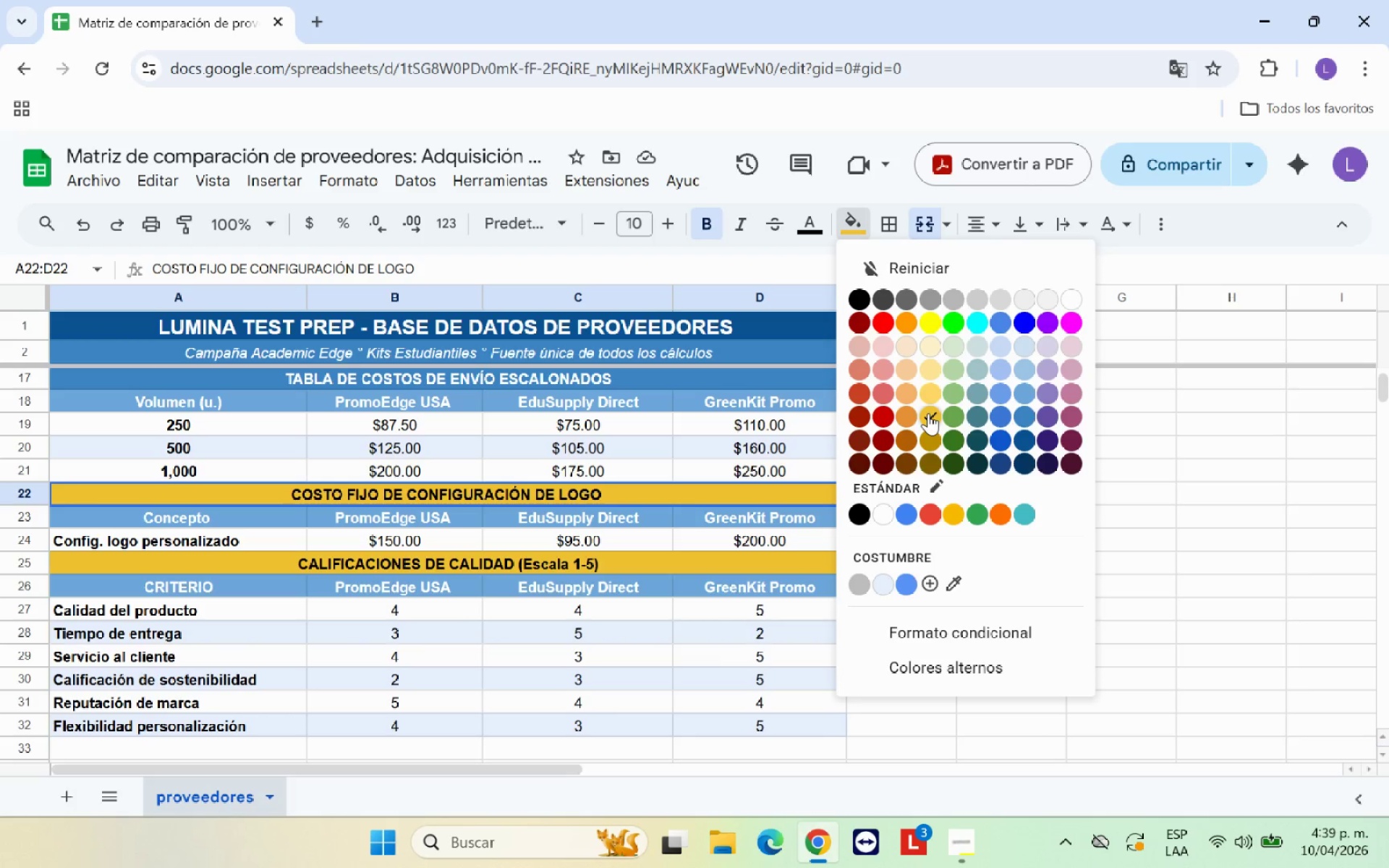 
left_click([930, 396])
 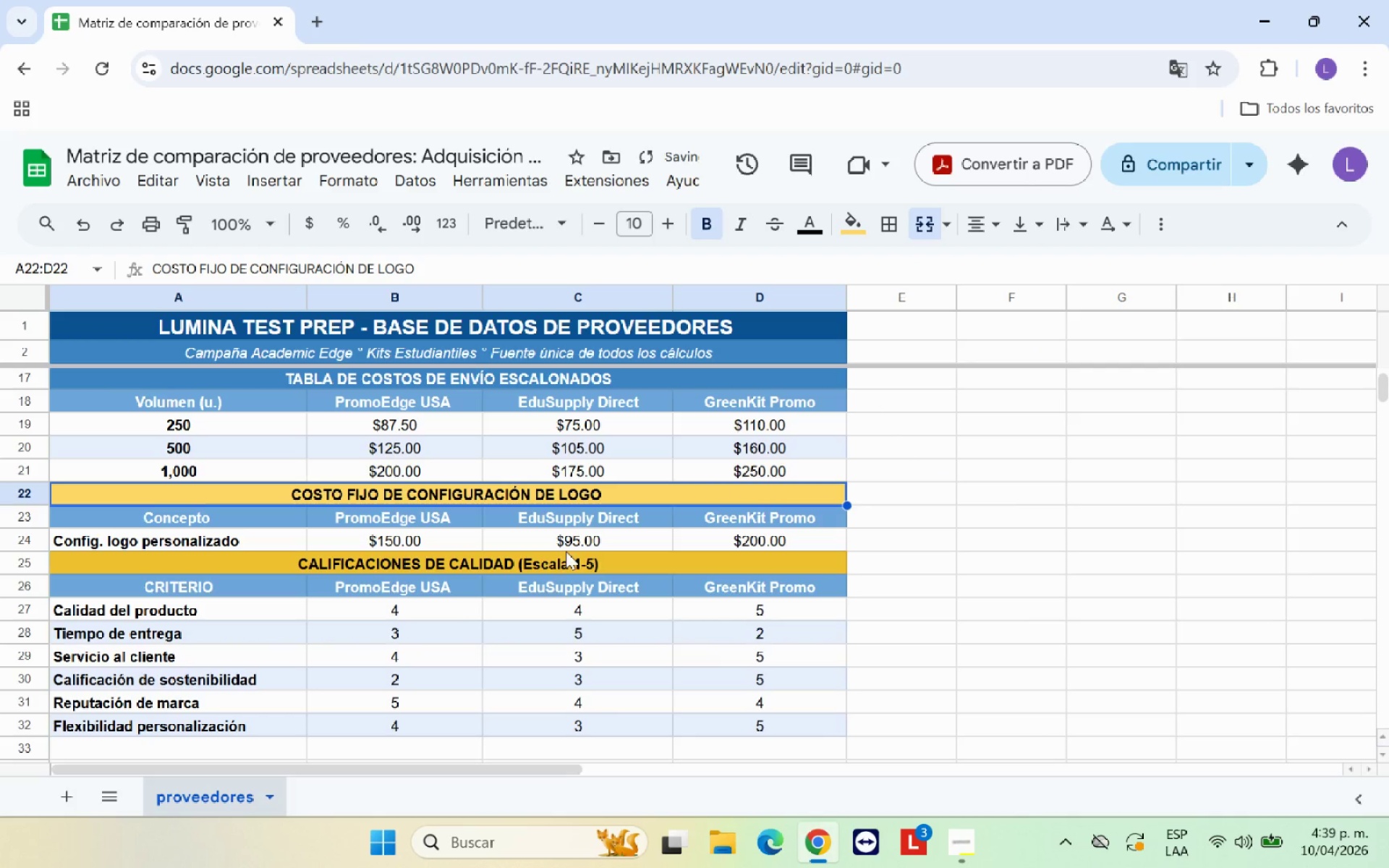 
left_click([543, 556])
 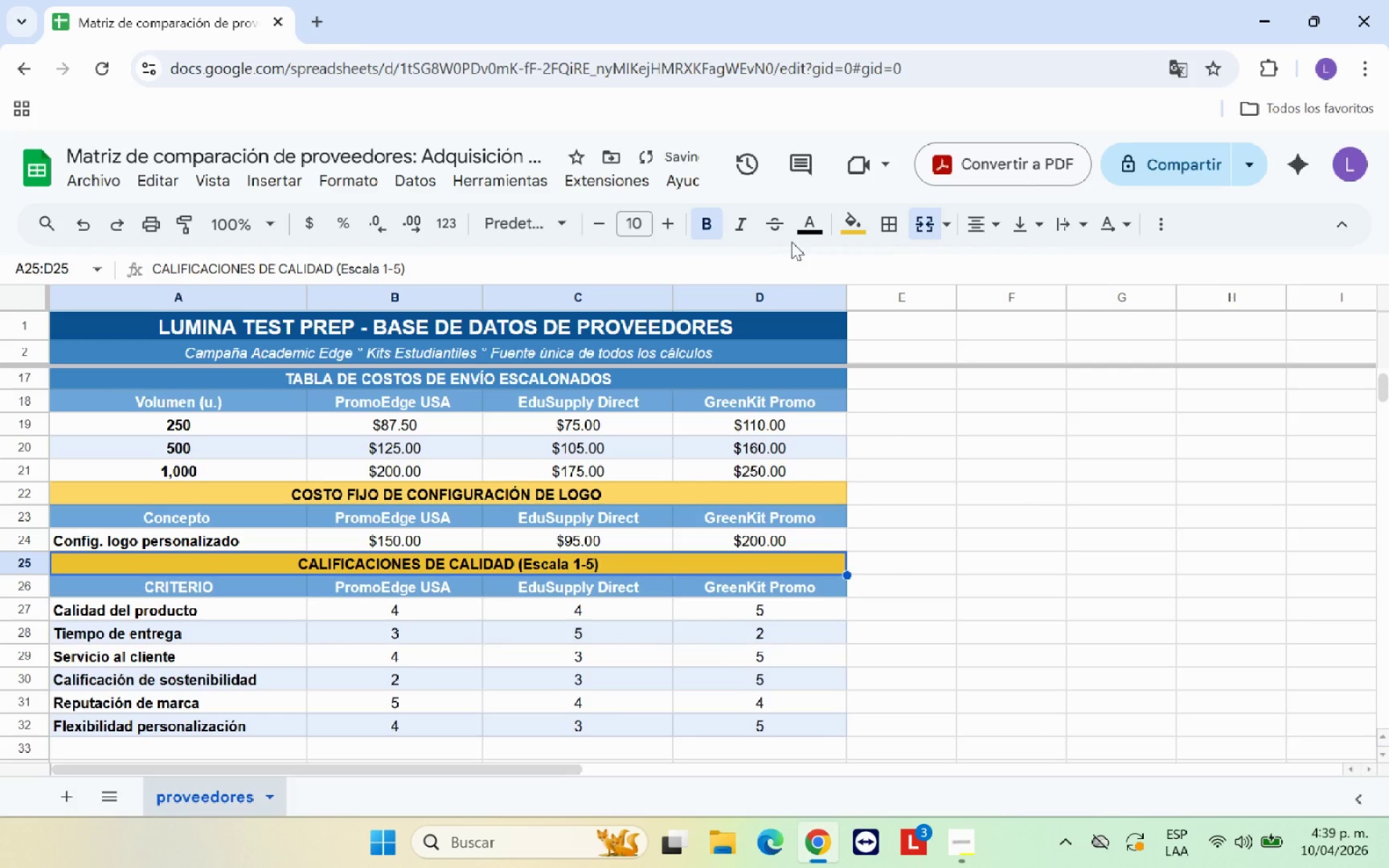 
left_click([859, 239])
 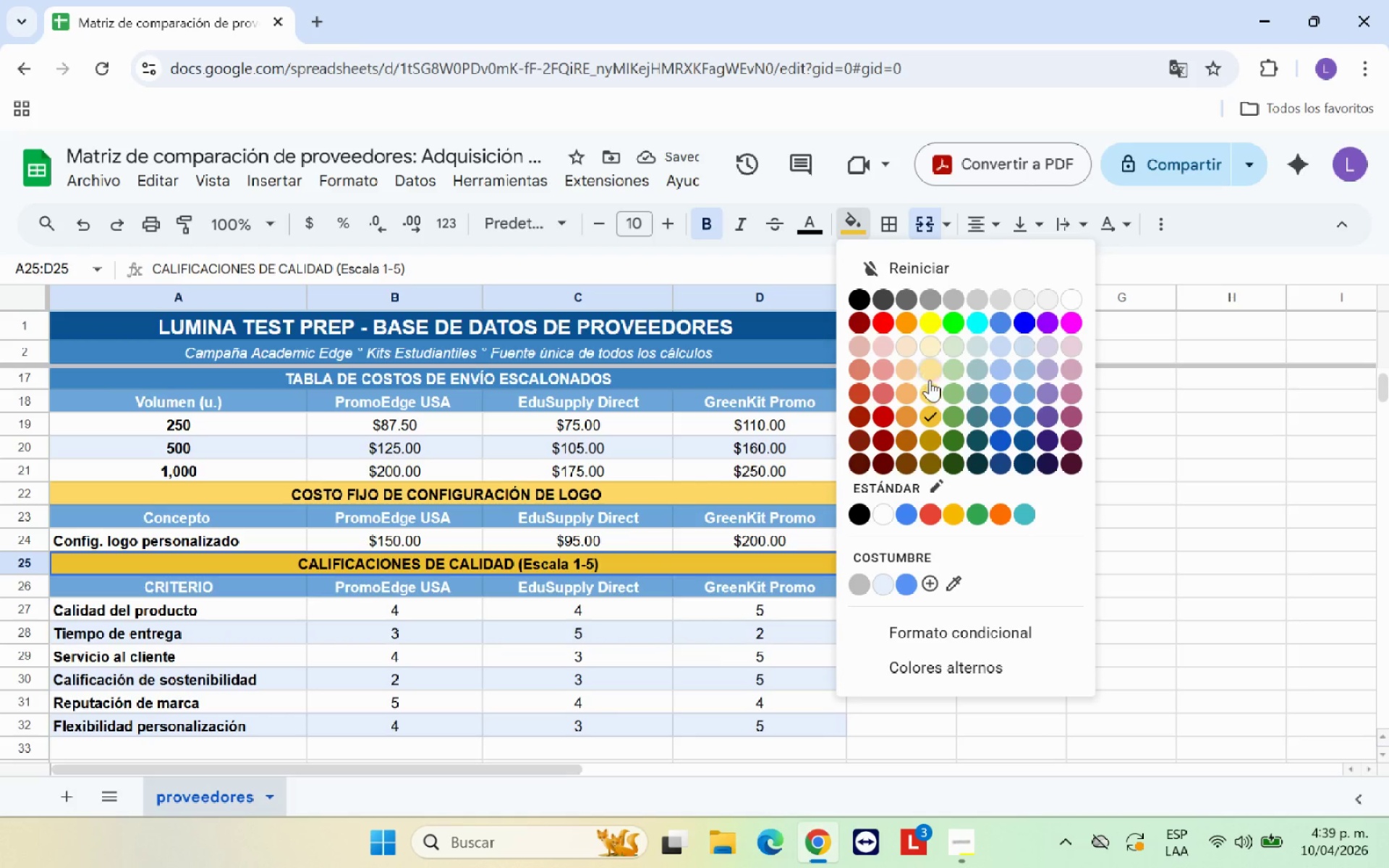 
left_click([933, 387])
 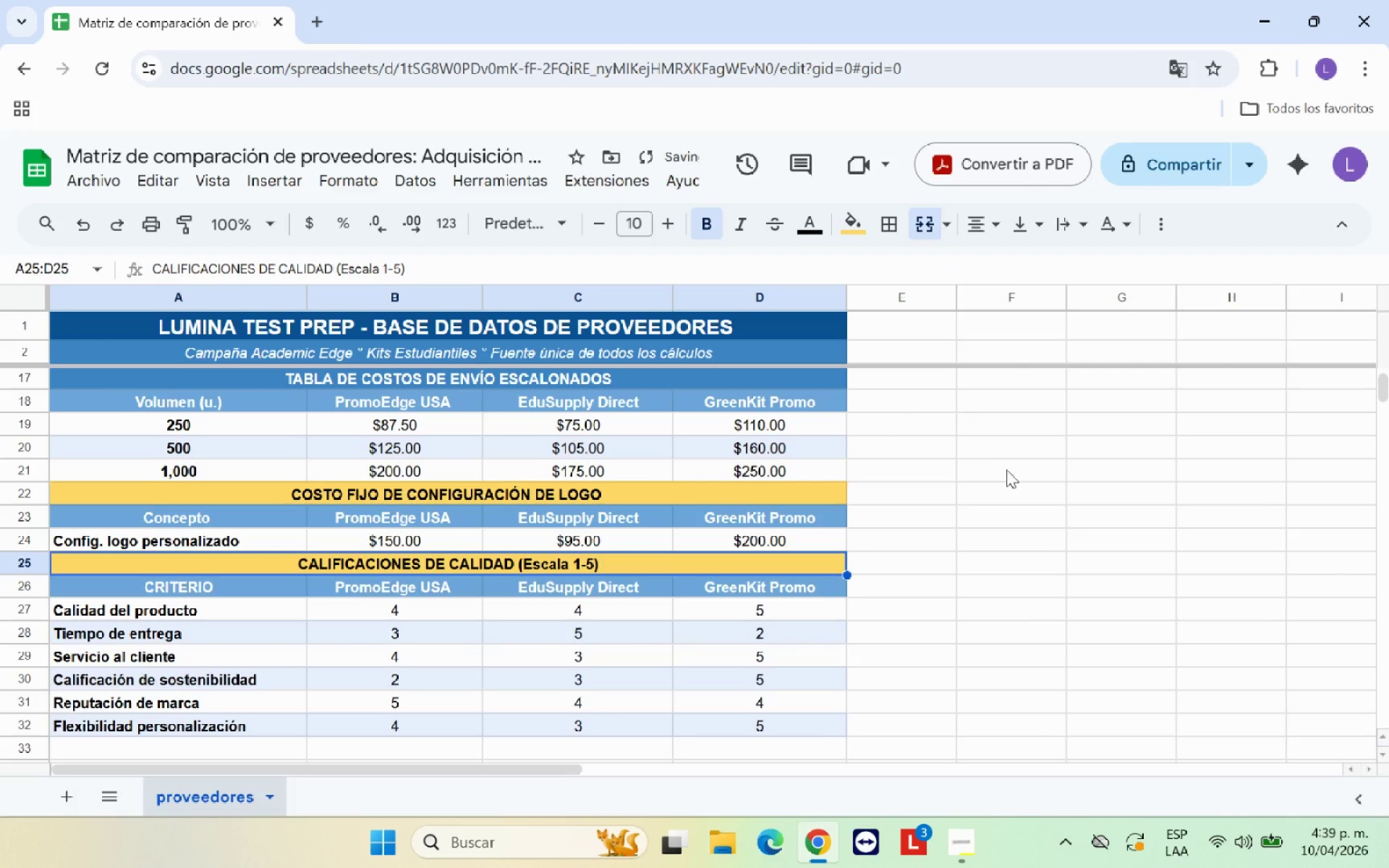 
left_click([1026, 490])
 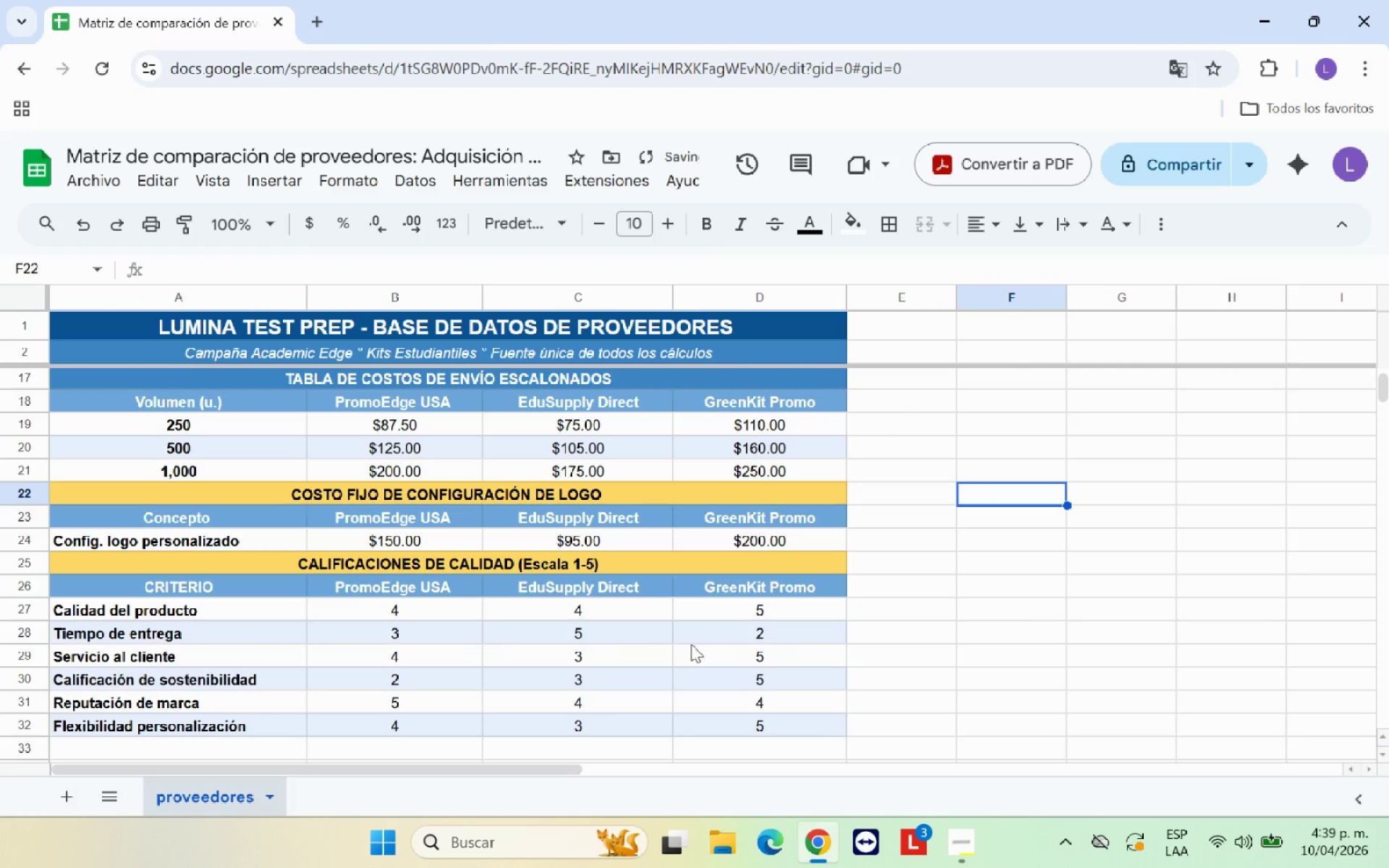 
scroll: coordinate [689, 644], scroll_direction: down, amount: 1.0
 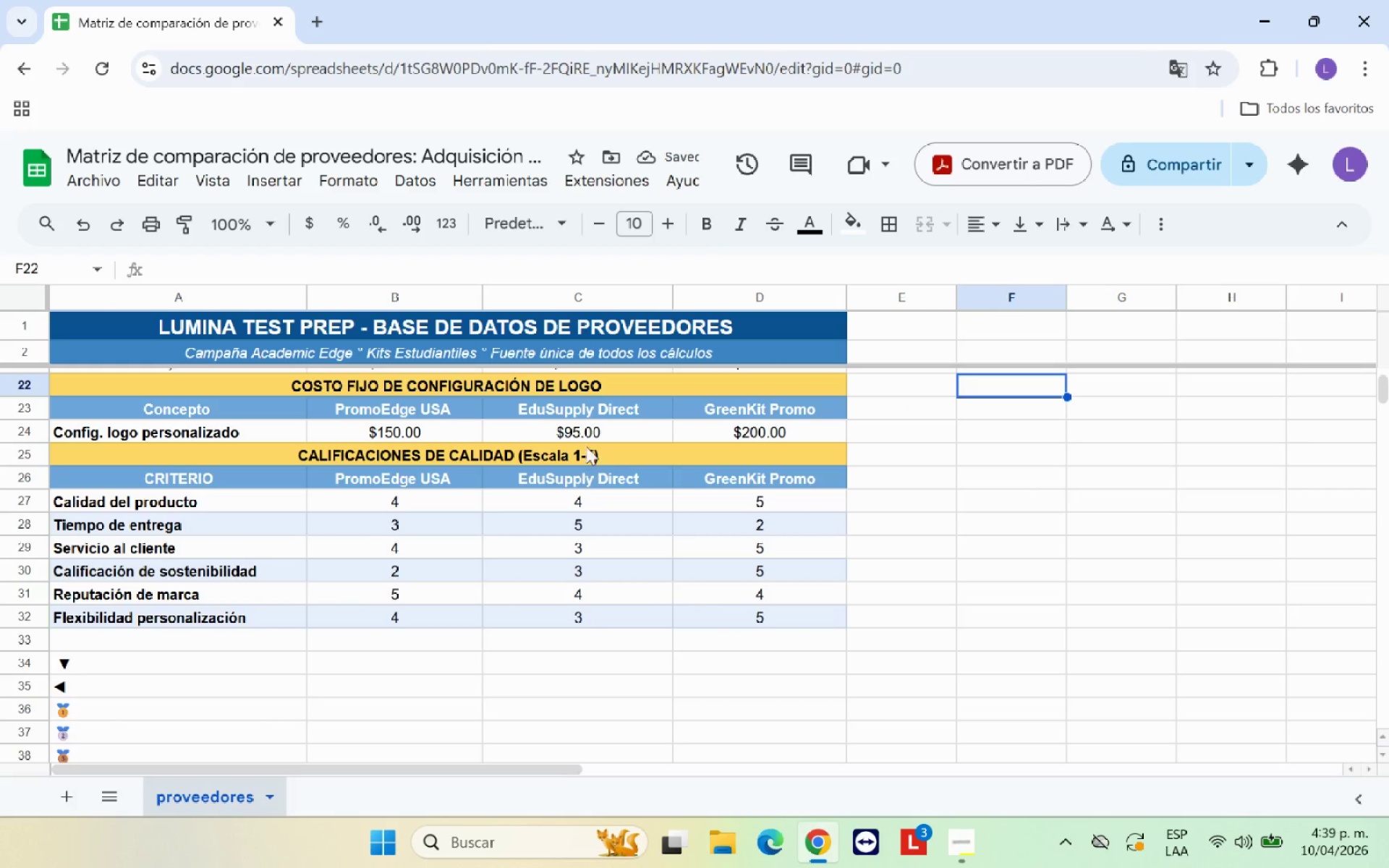 
left_click([582, 442])
 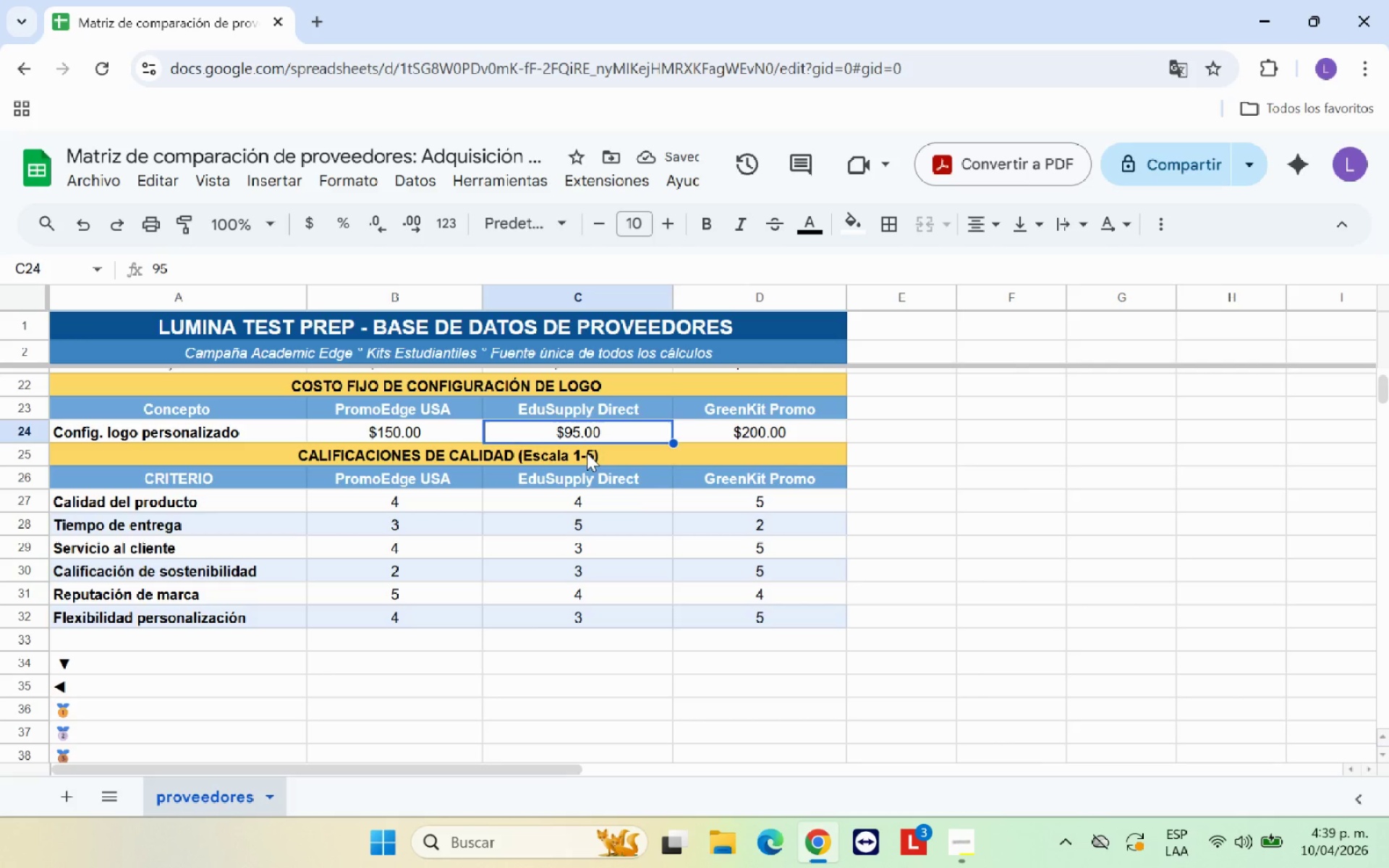 
left_click([587, 453])
 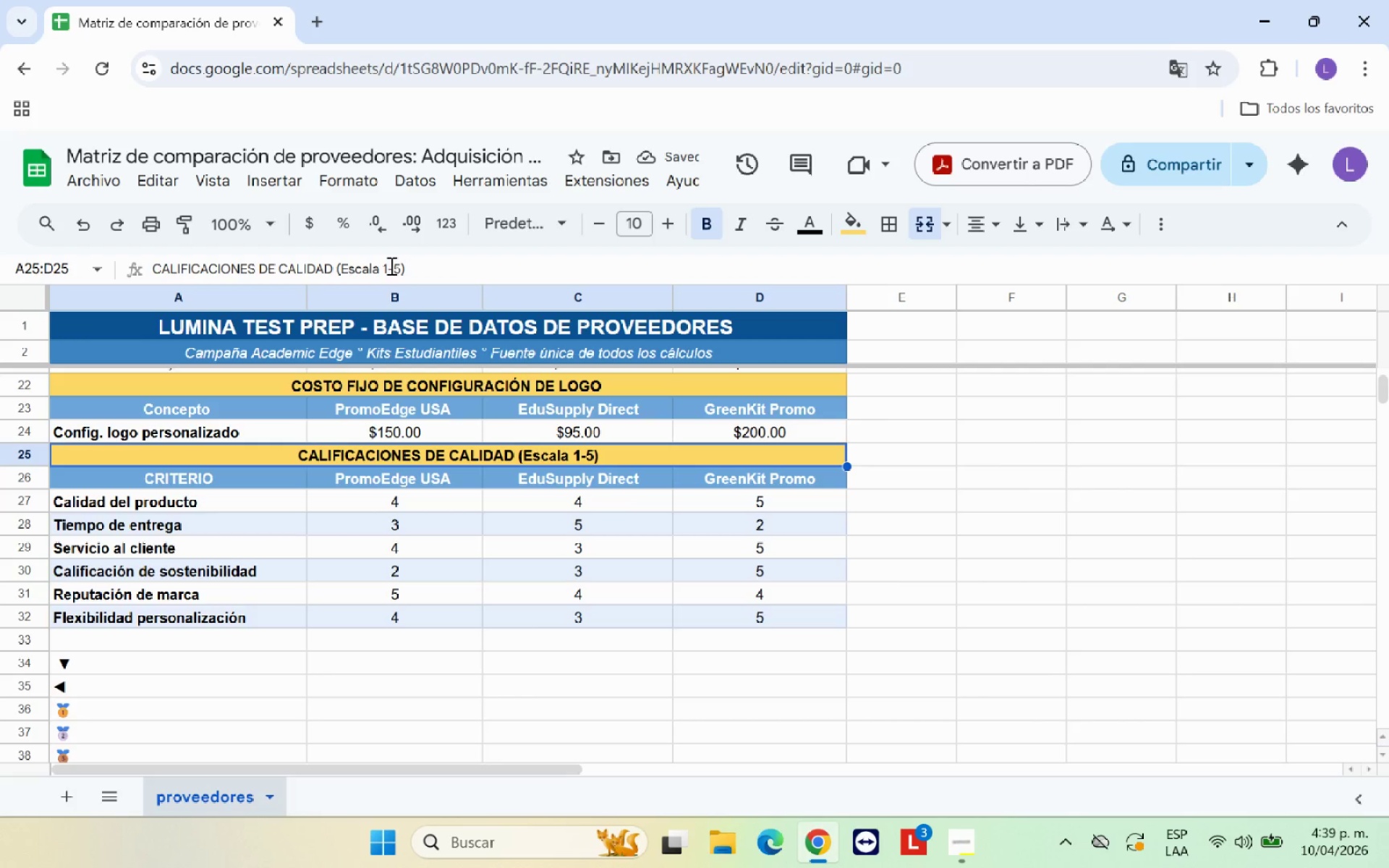 
left_click([393, 265])
 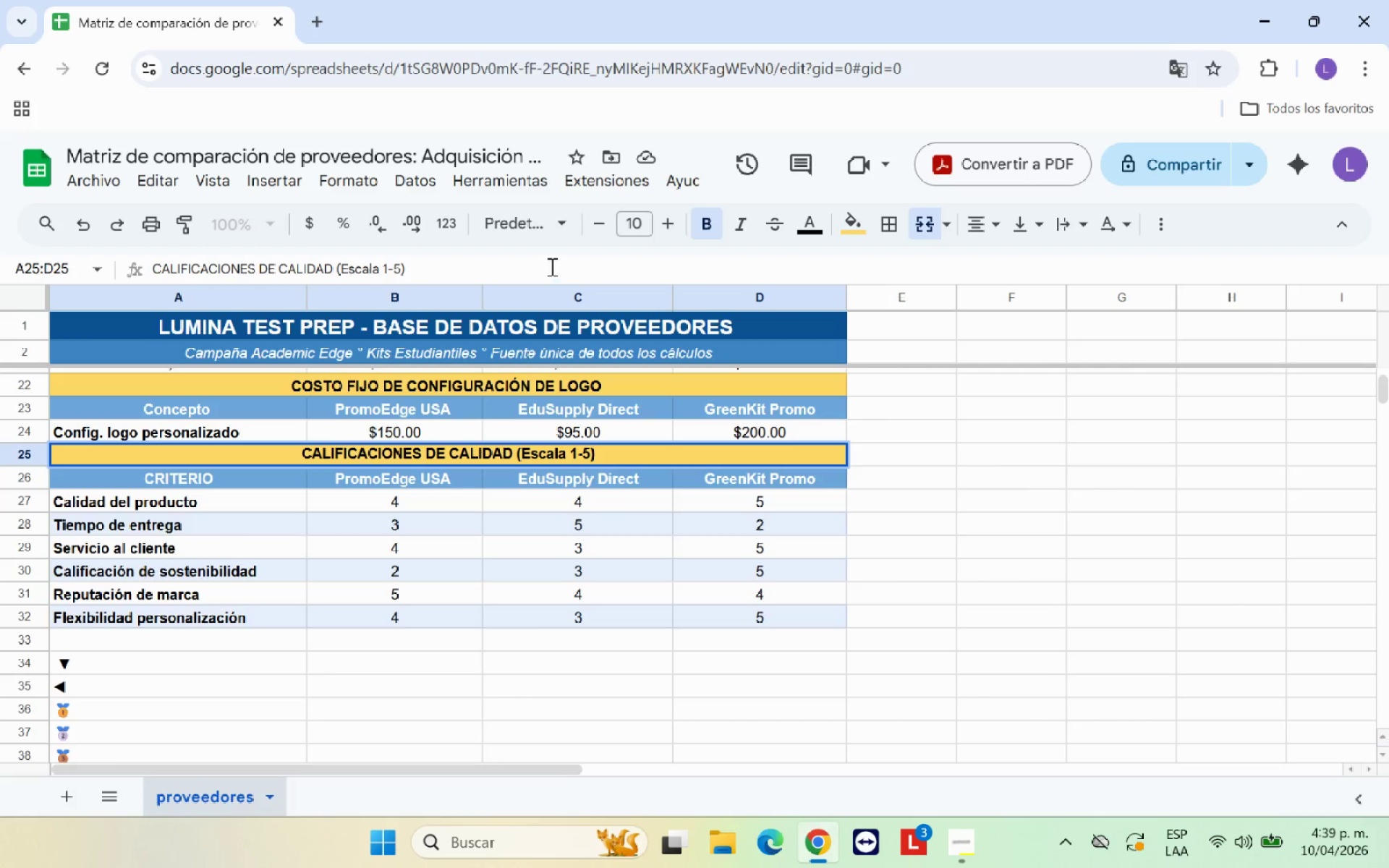 
key(Space)
 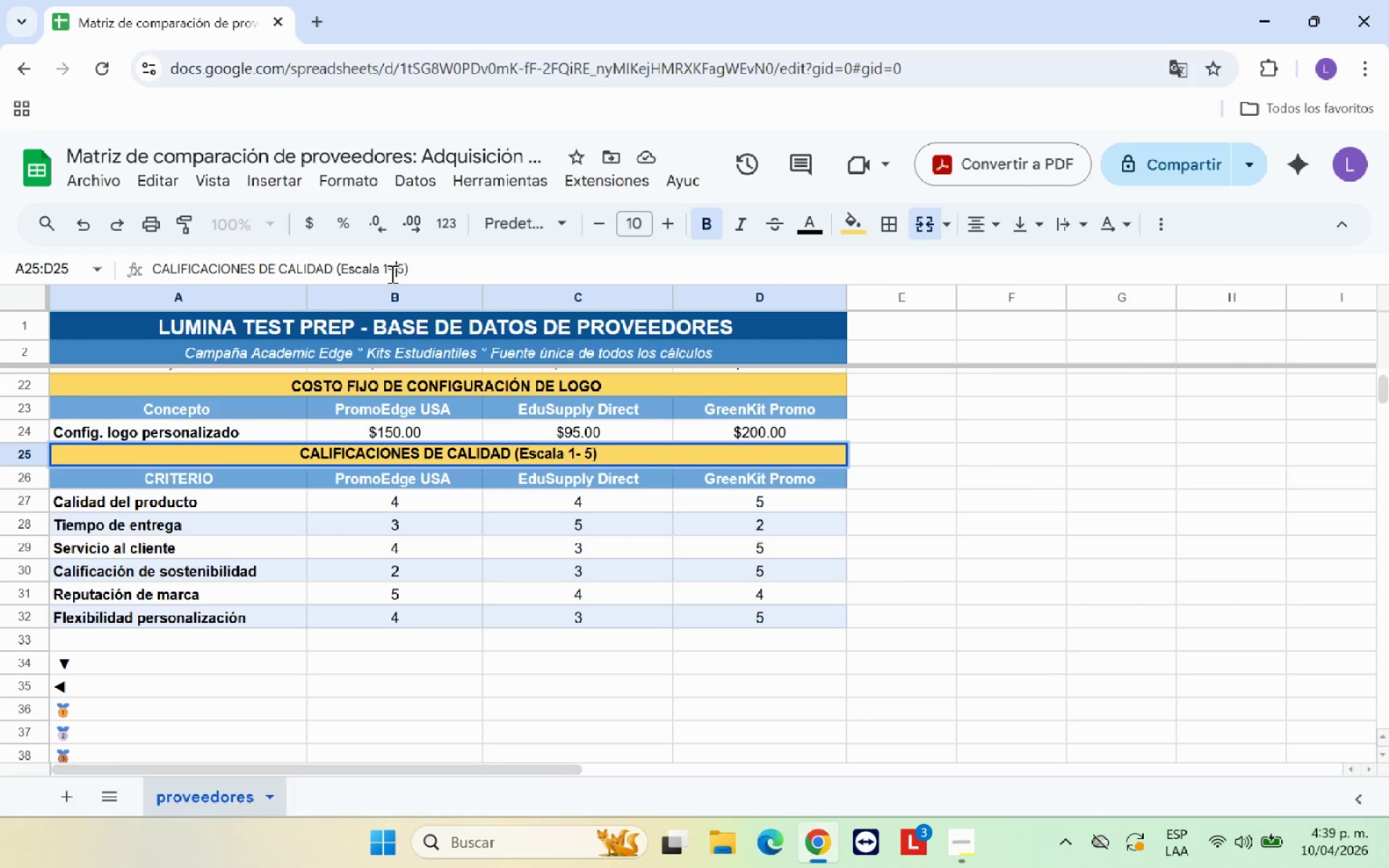 
left_click([388, 271])
 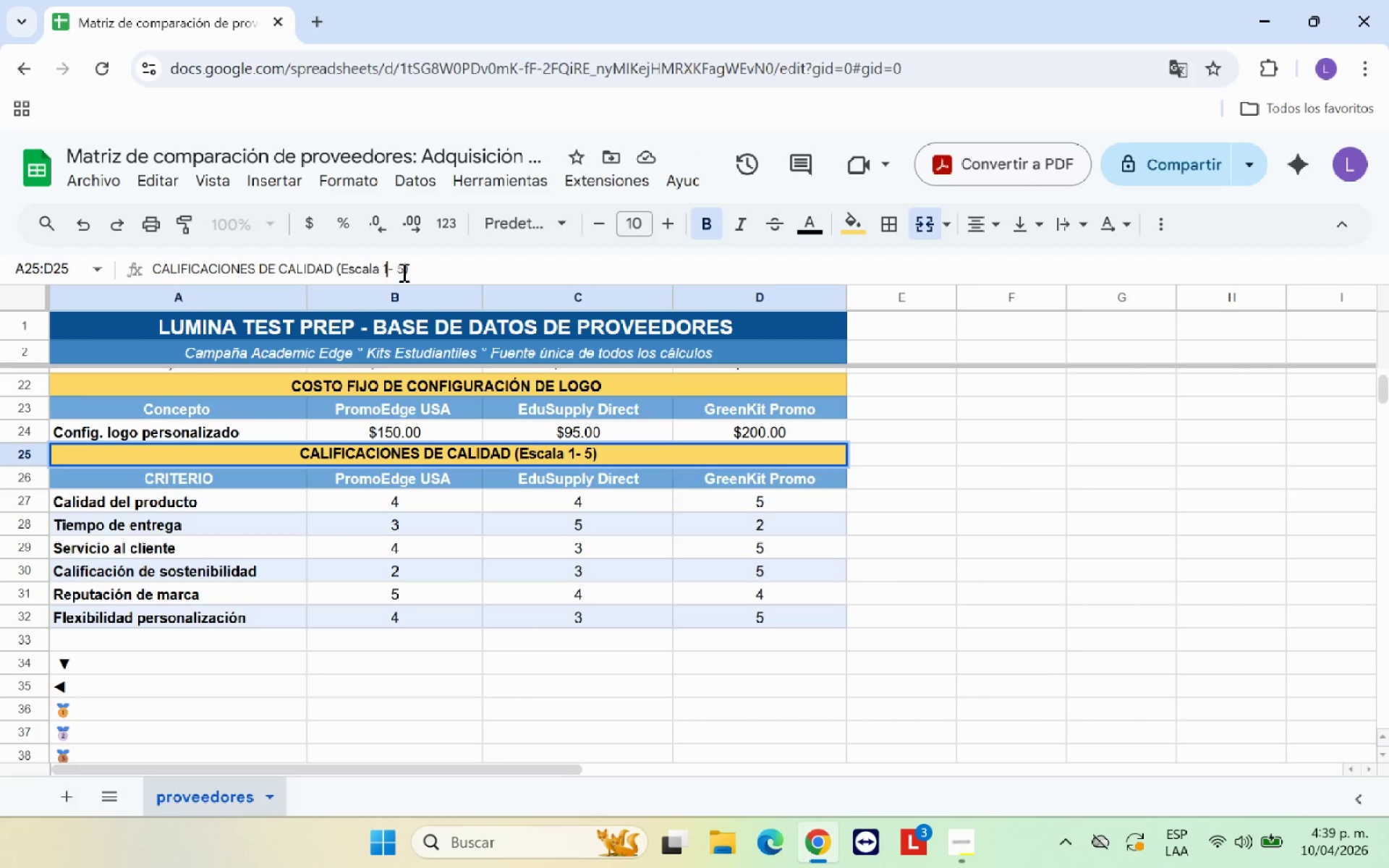 
key(Space)
 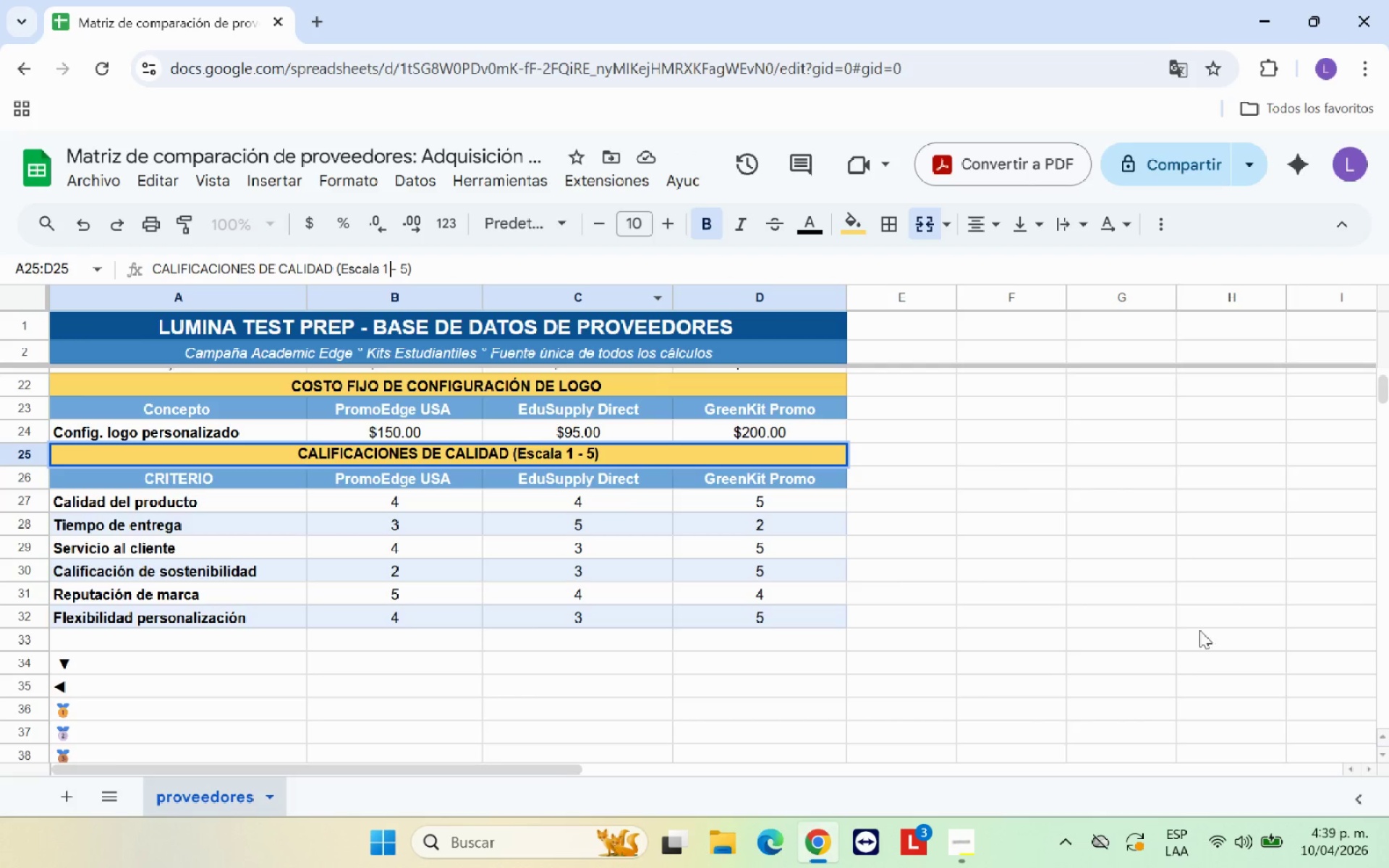 
left_click([1256, 646])
 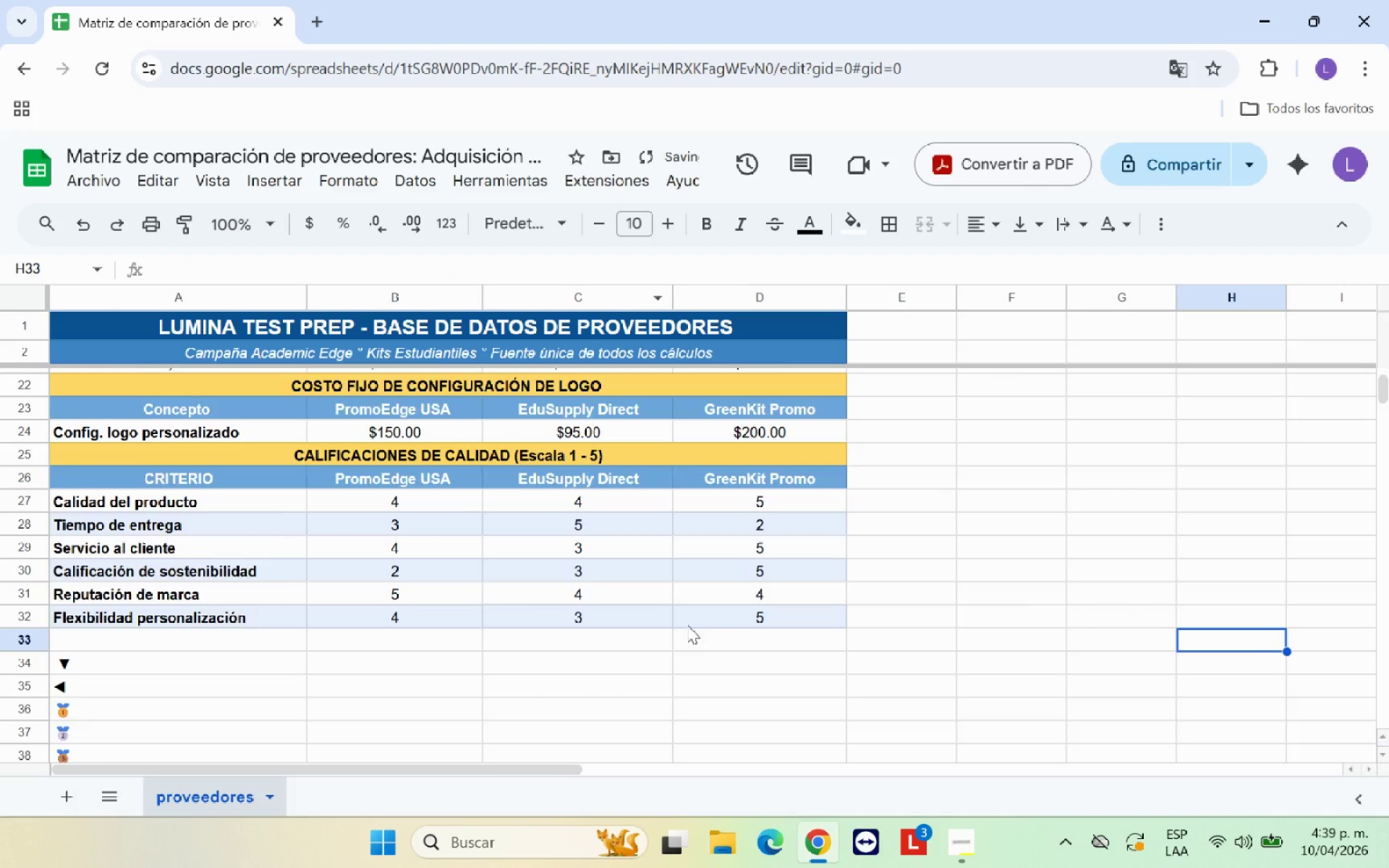 
scroll: coordinate [637, 629], scroll_direction: down, amount: 1.0
 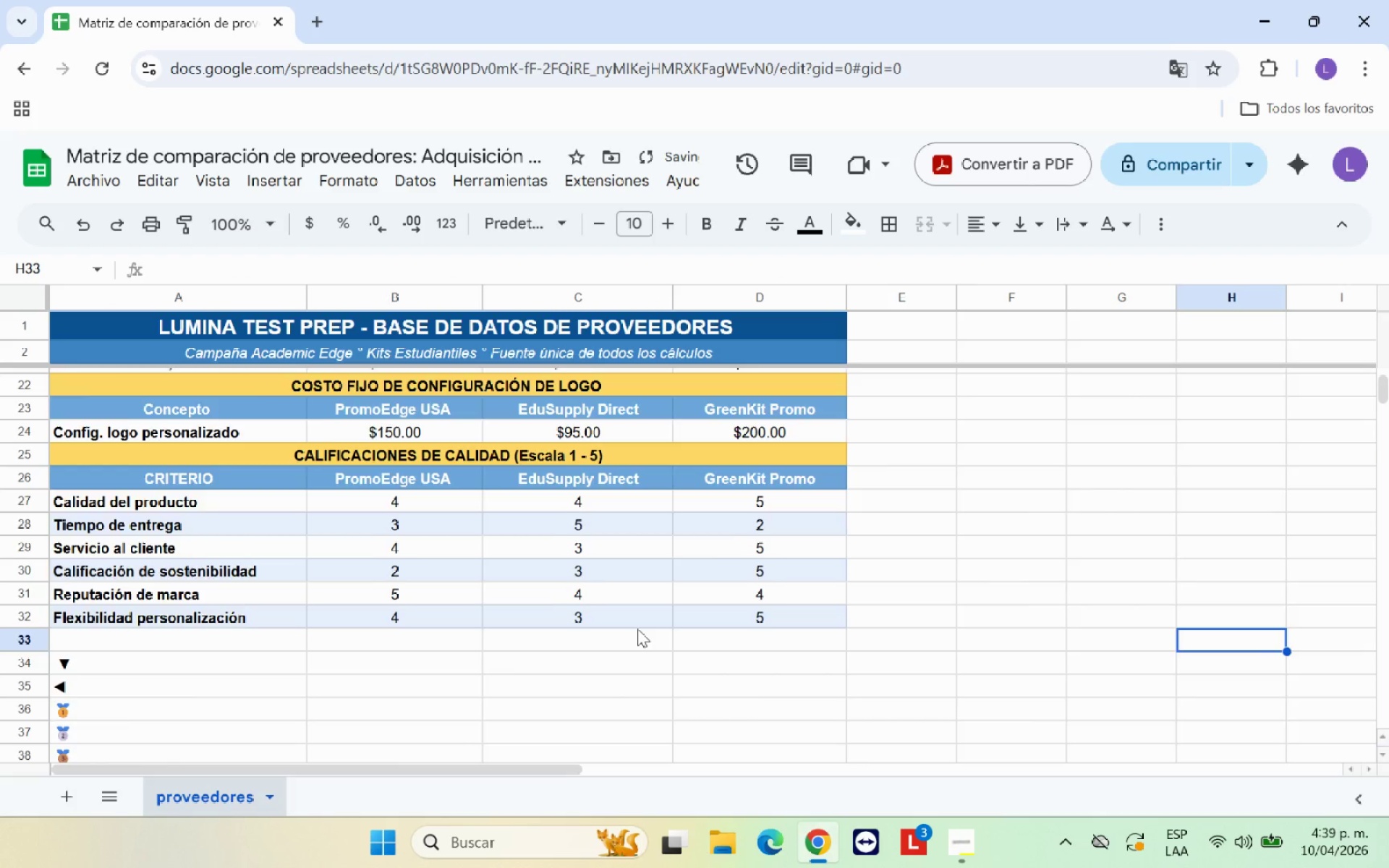 
scroll: coordinate [433, 676], scroll_direction: up, amount: 7.0
 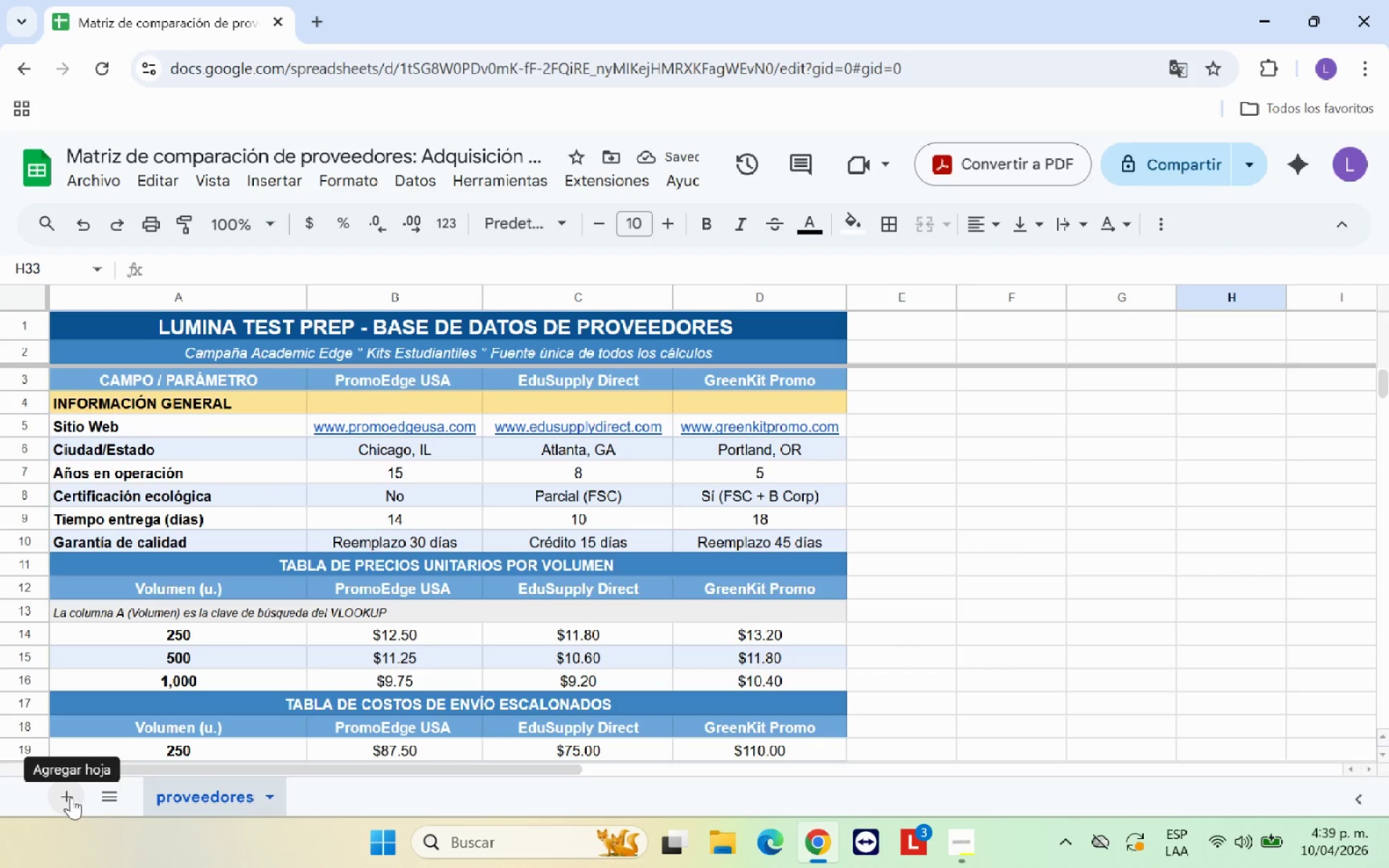 
left_click([71, 797])
 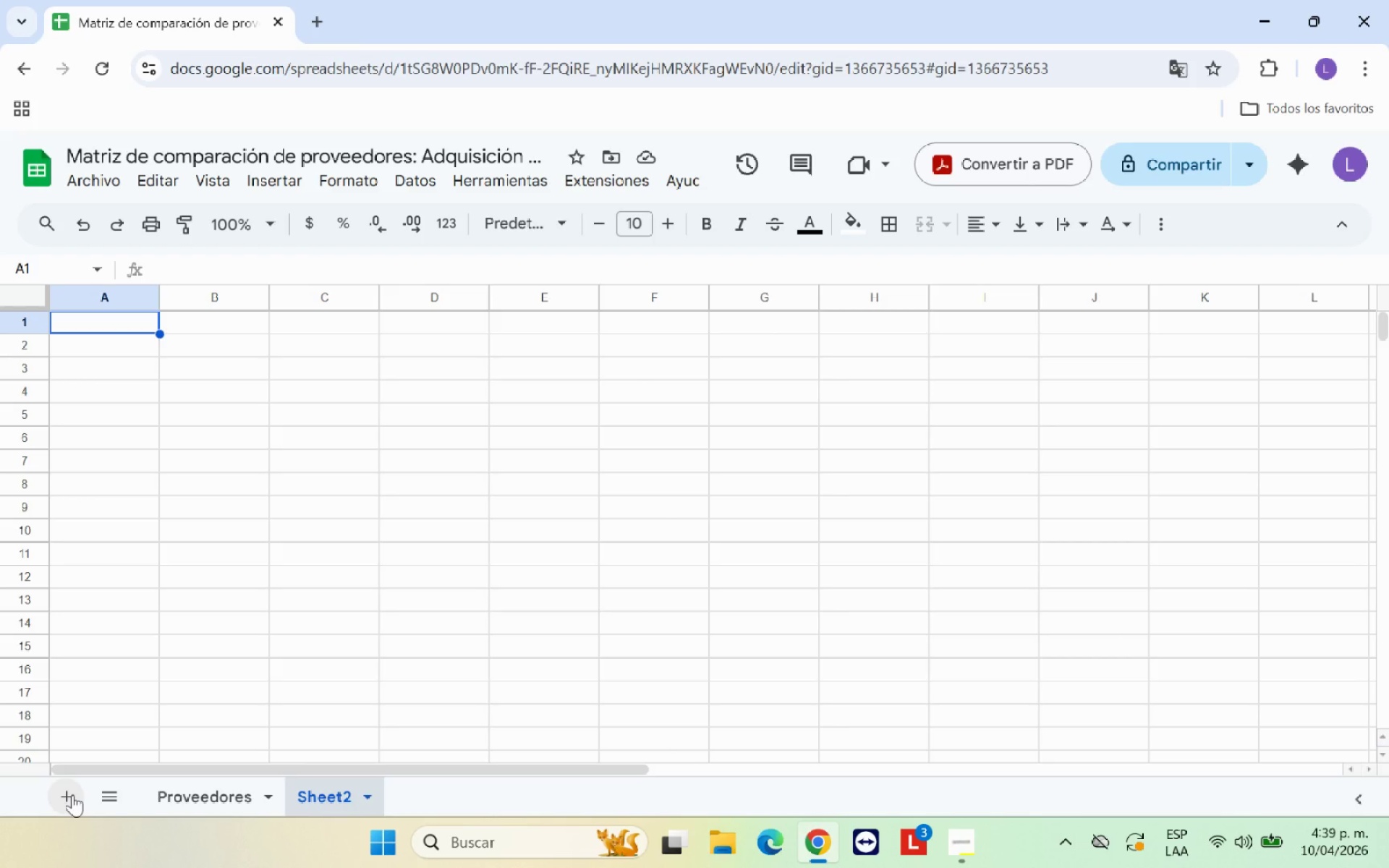 
wait(12.06)
 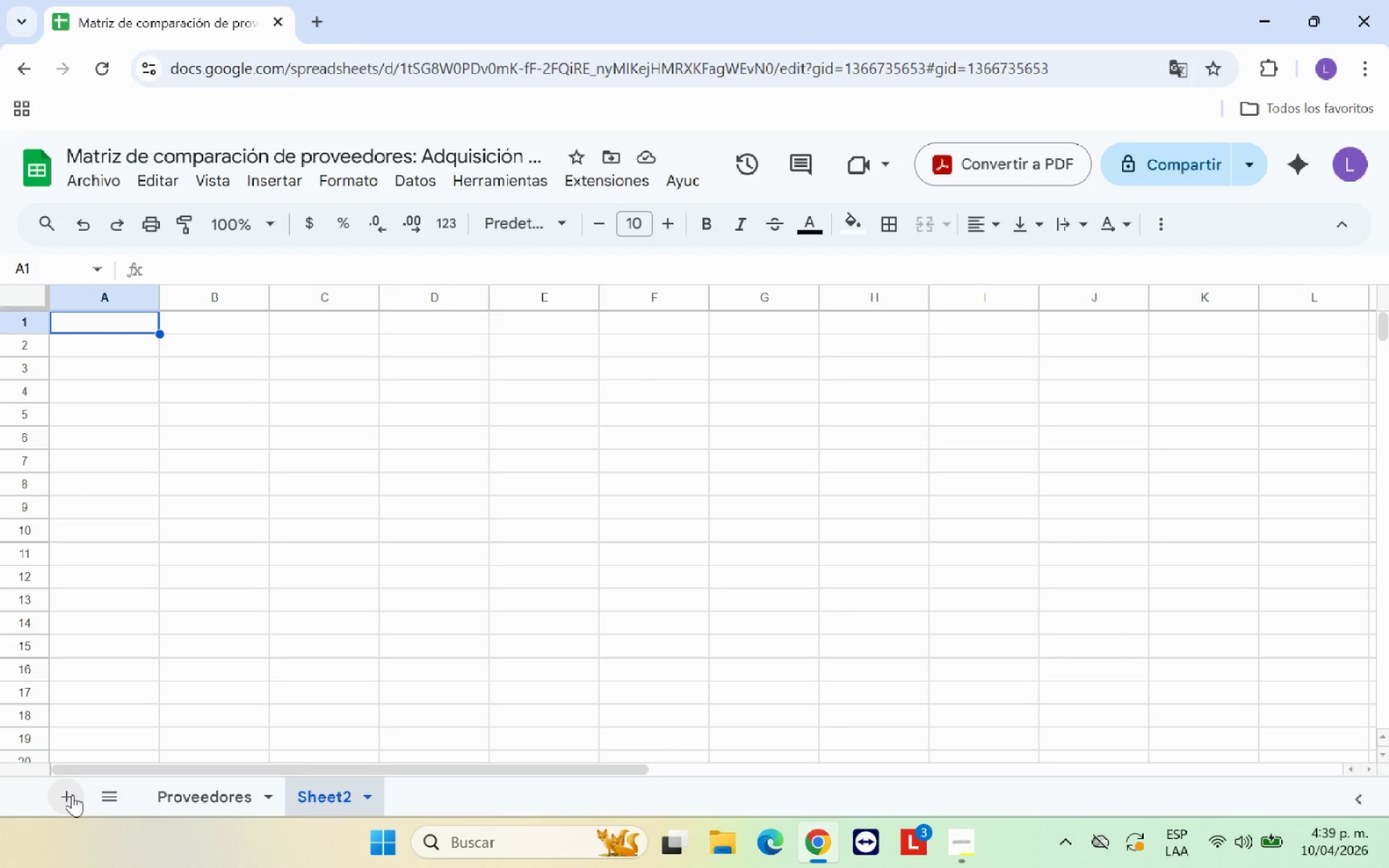 
double_click([321, 797])
 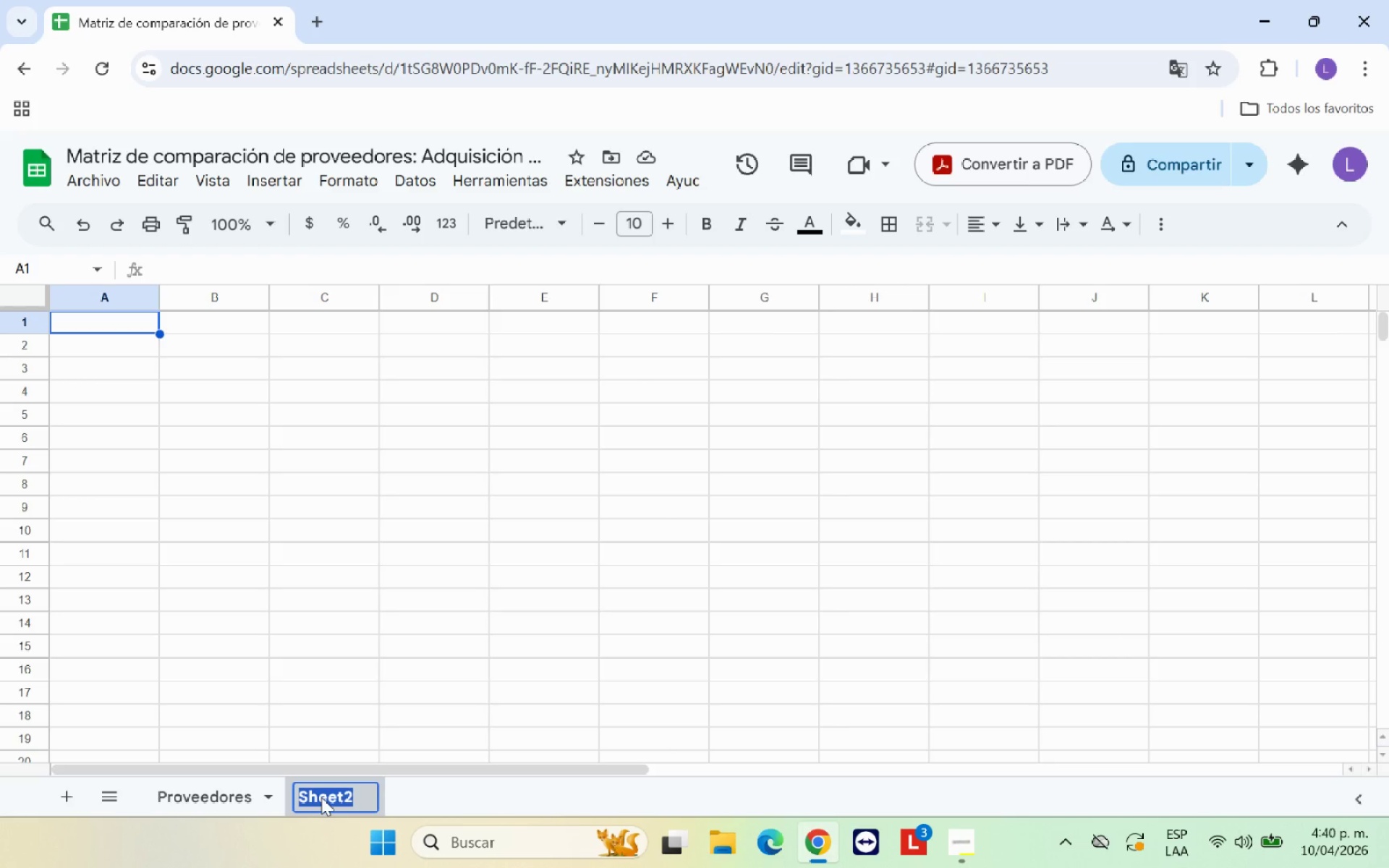 
type(Analisis )
key(Backspace)
type(_Costos)
 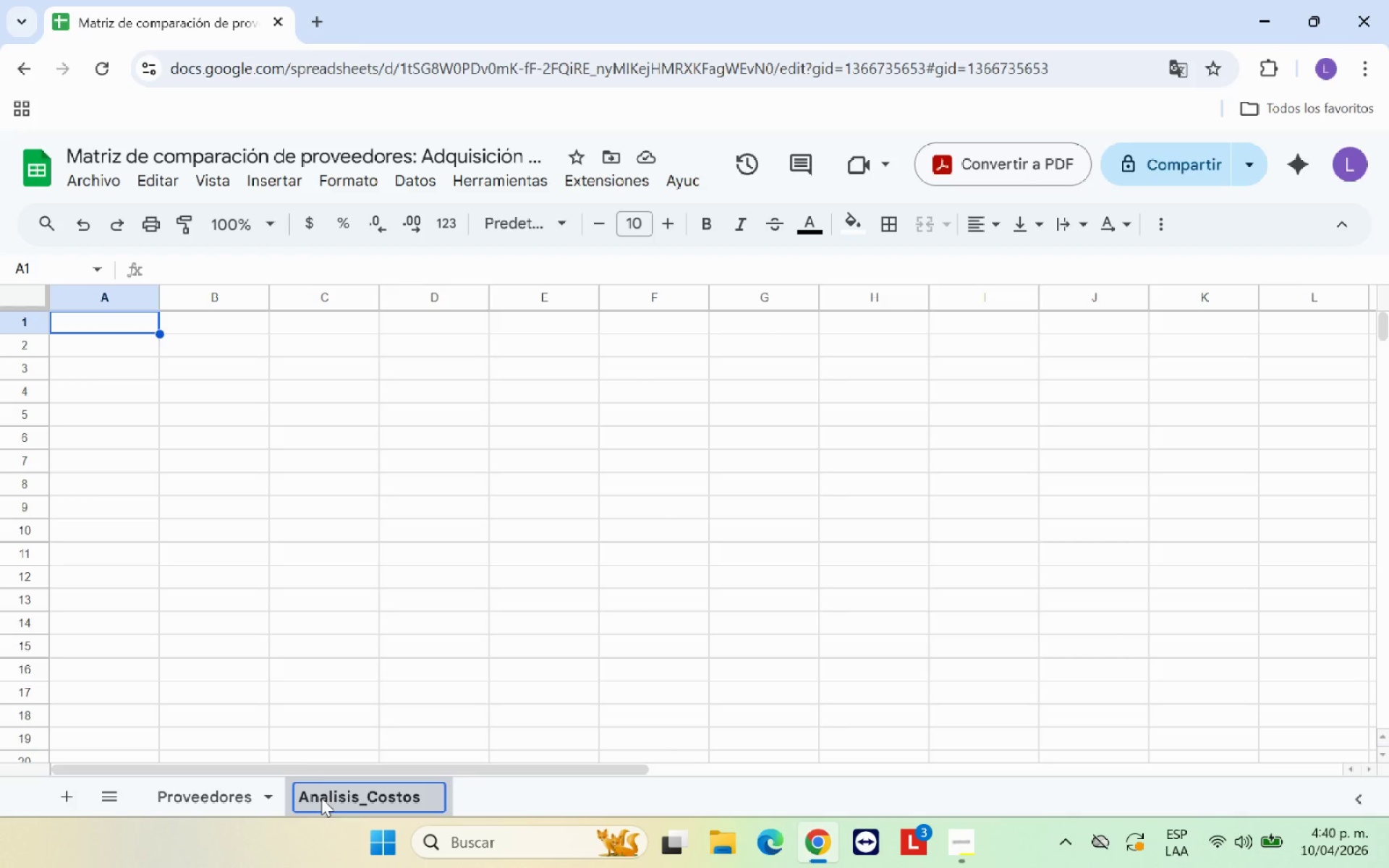 
wait(5.19)
 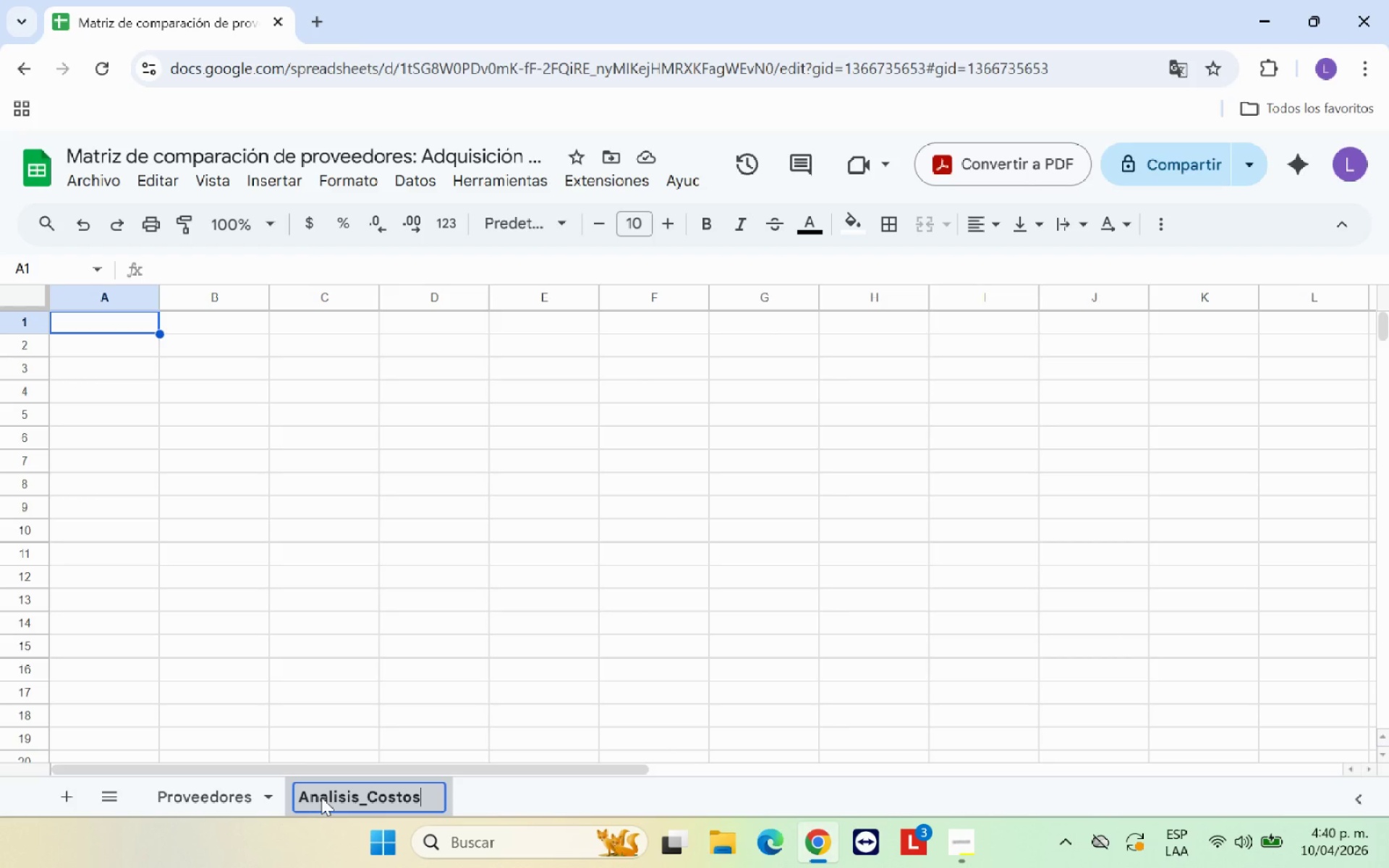 
type(An)
key(Backspace)
type(NA;LSIS DE COSTOS - )
 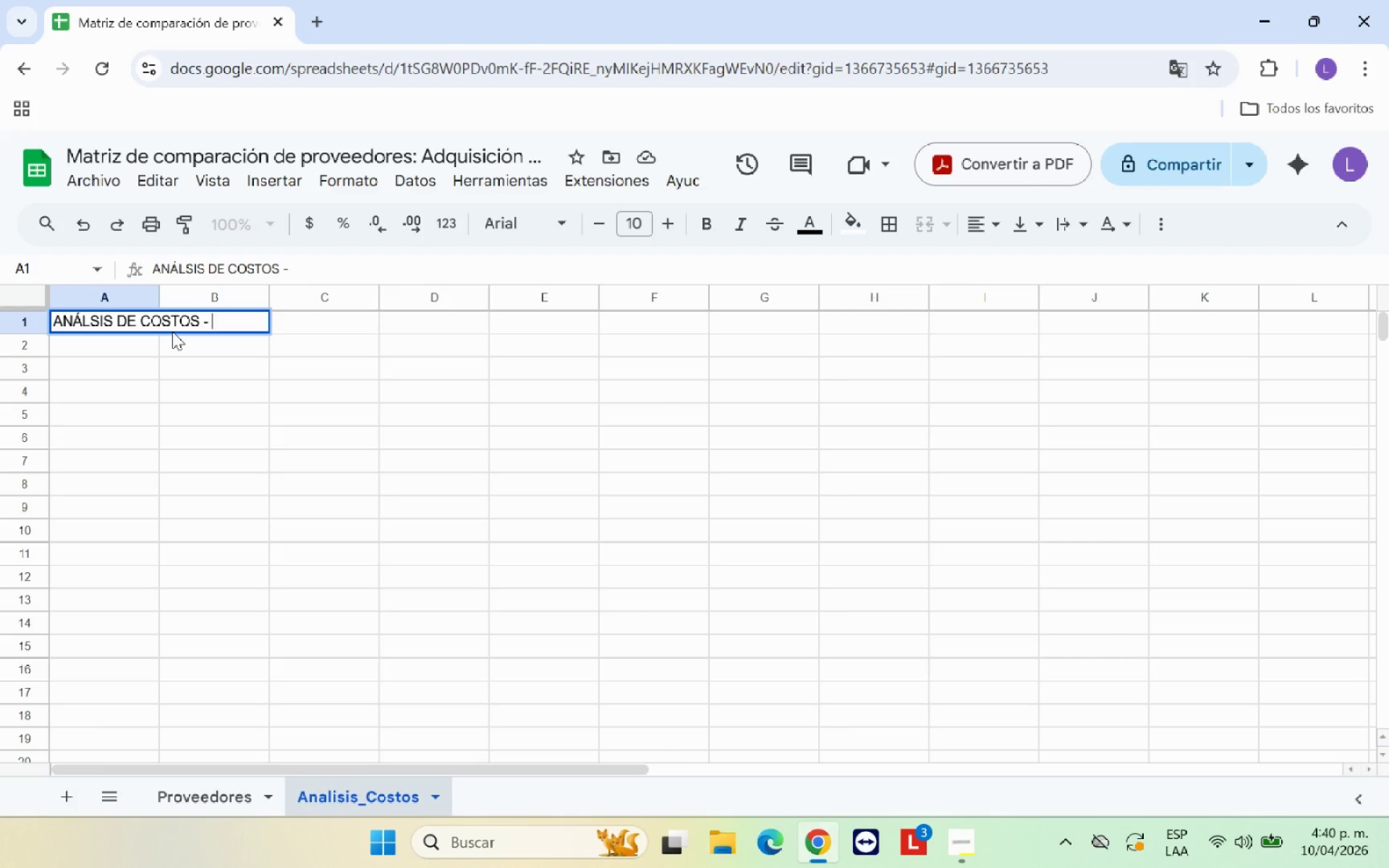 
wait(27.17)
 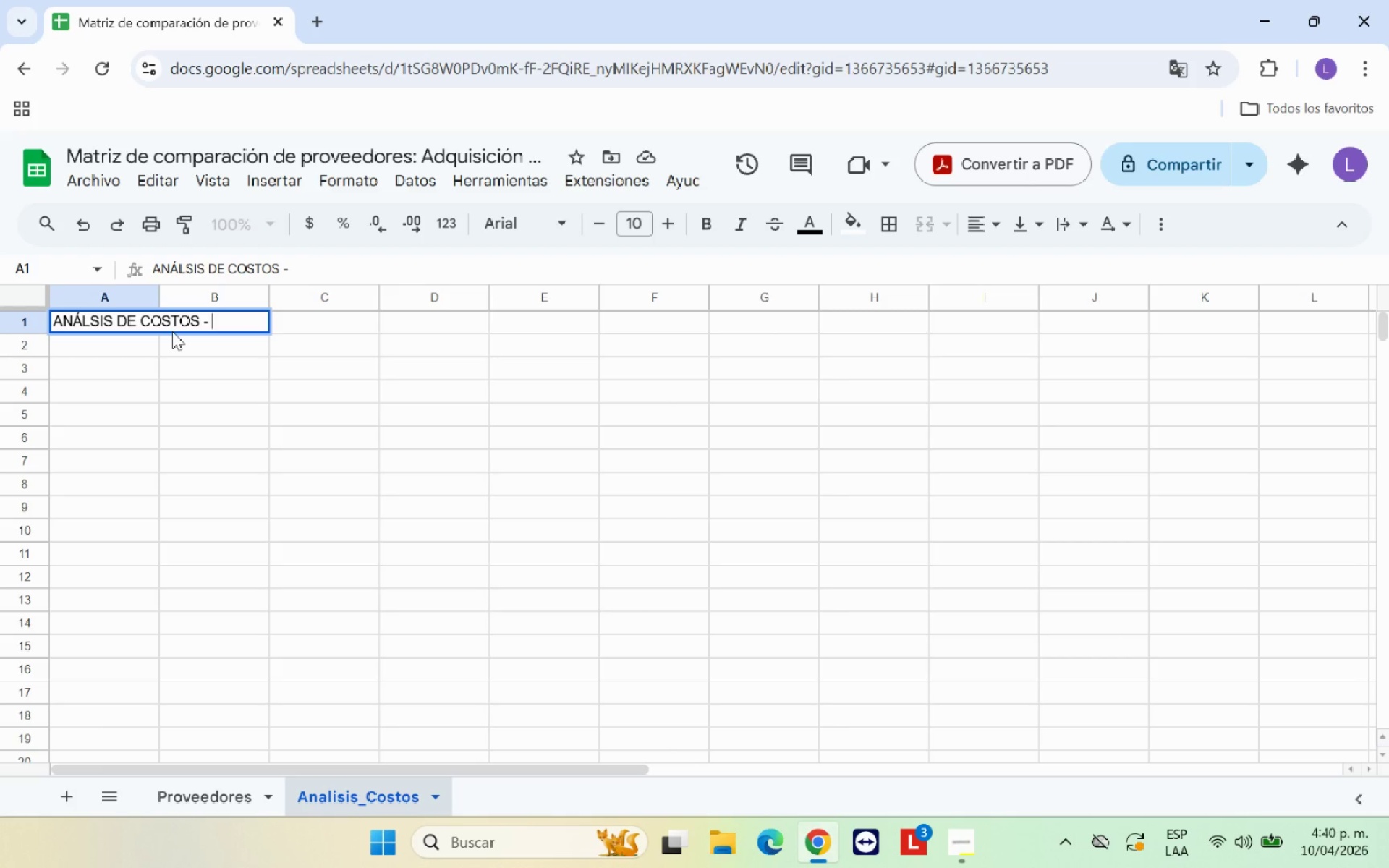 
type(COMAP)
key(Backspace)
key(Backspace)
type(PARACI;ON DE RPOVE)
key(Backspace)
key(Backspace)
key(Backspace)
key(Backspace)
key(Backspace)
type(PROVEEDORES )
 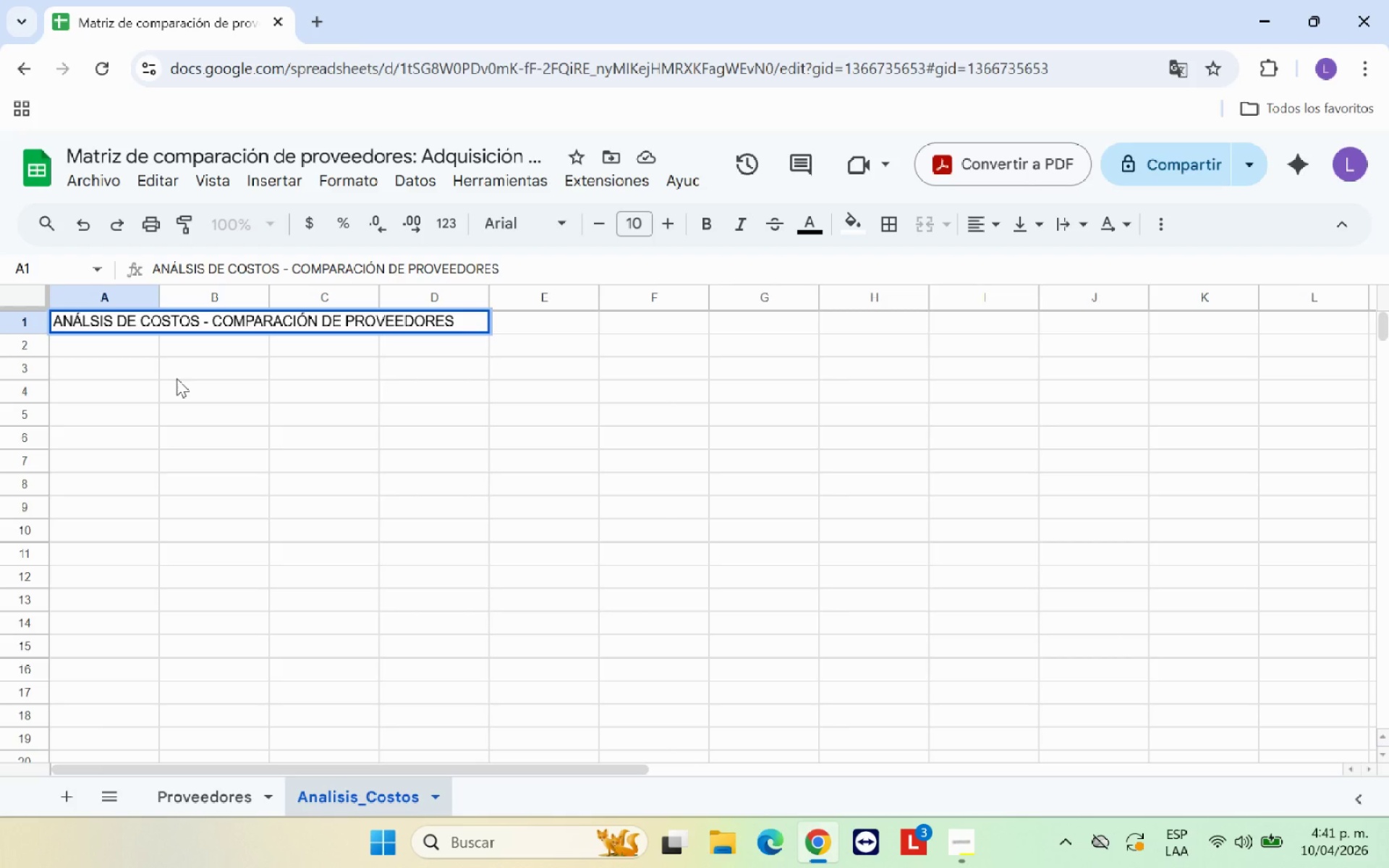 
wait(6.14)
 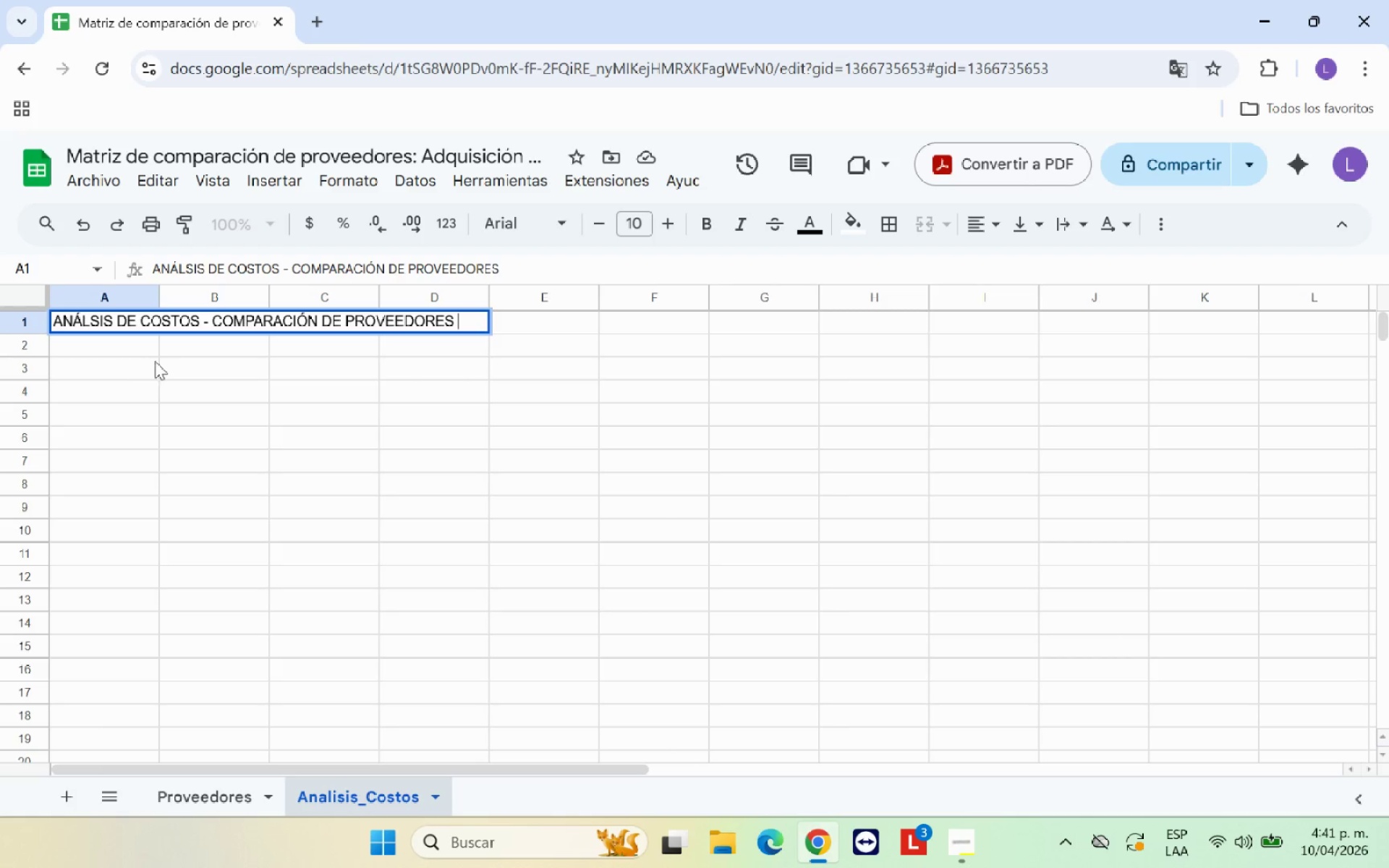 
left_click([426, 399])
 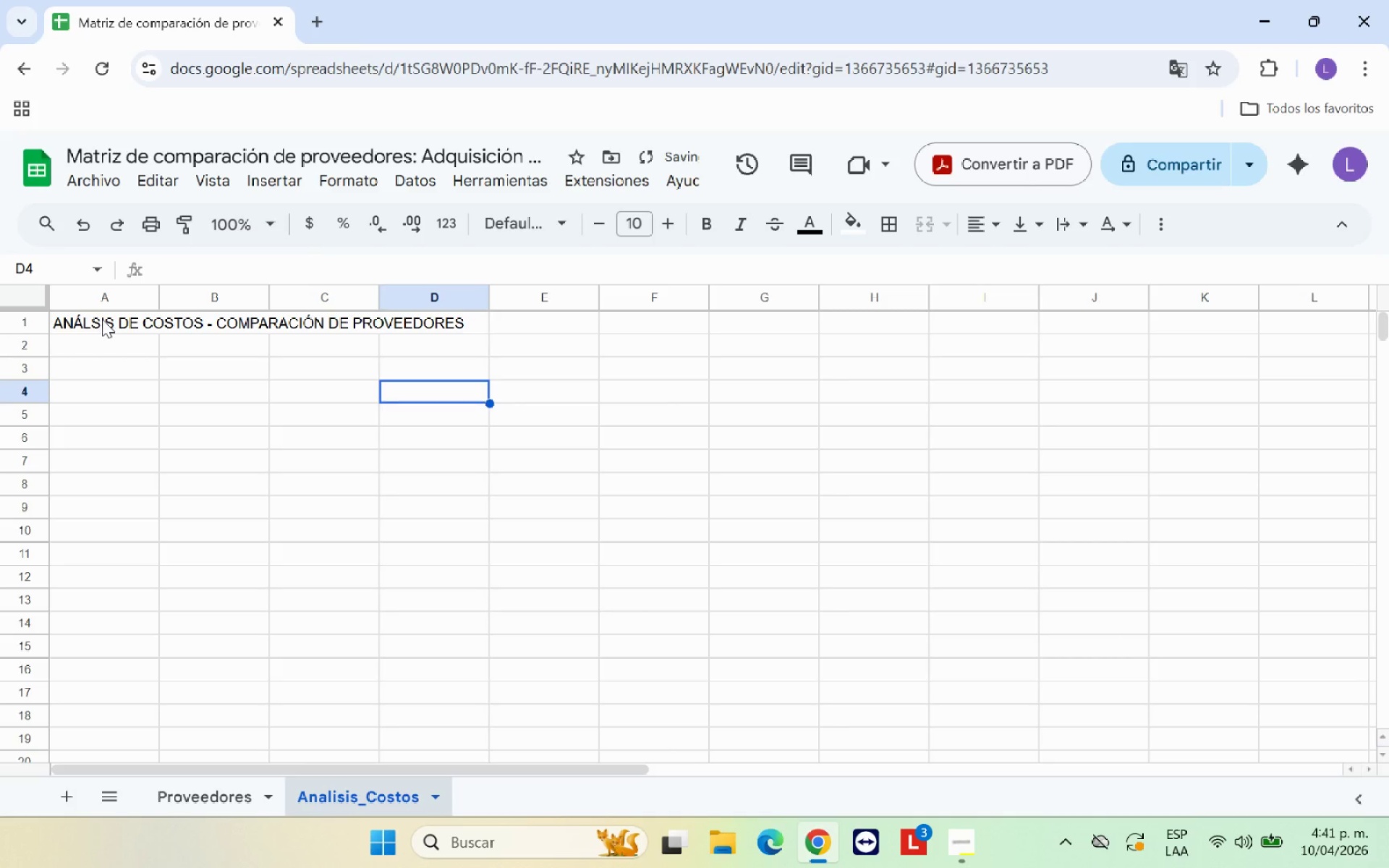 
left_click_drag(start_coordinate=[102, 319], to_coordinate=[469, 333])
 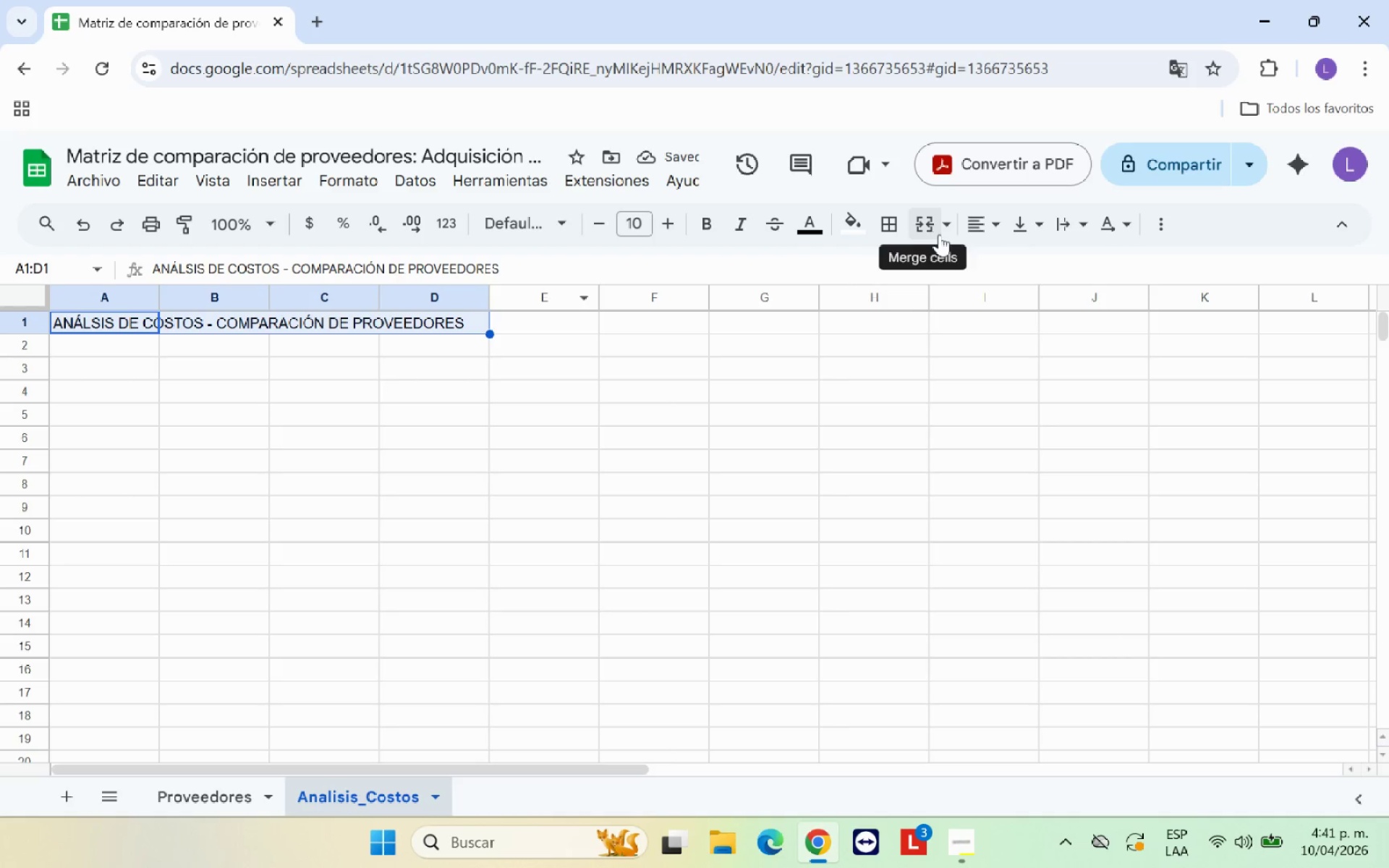 
left_click([939, 234])
 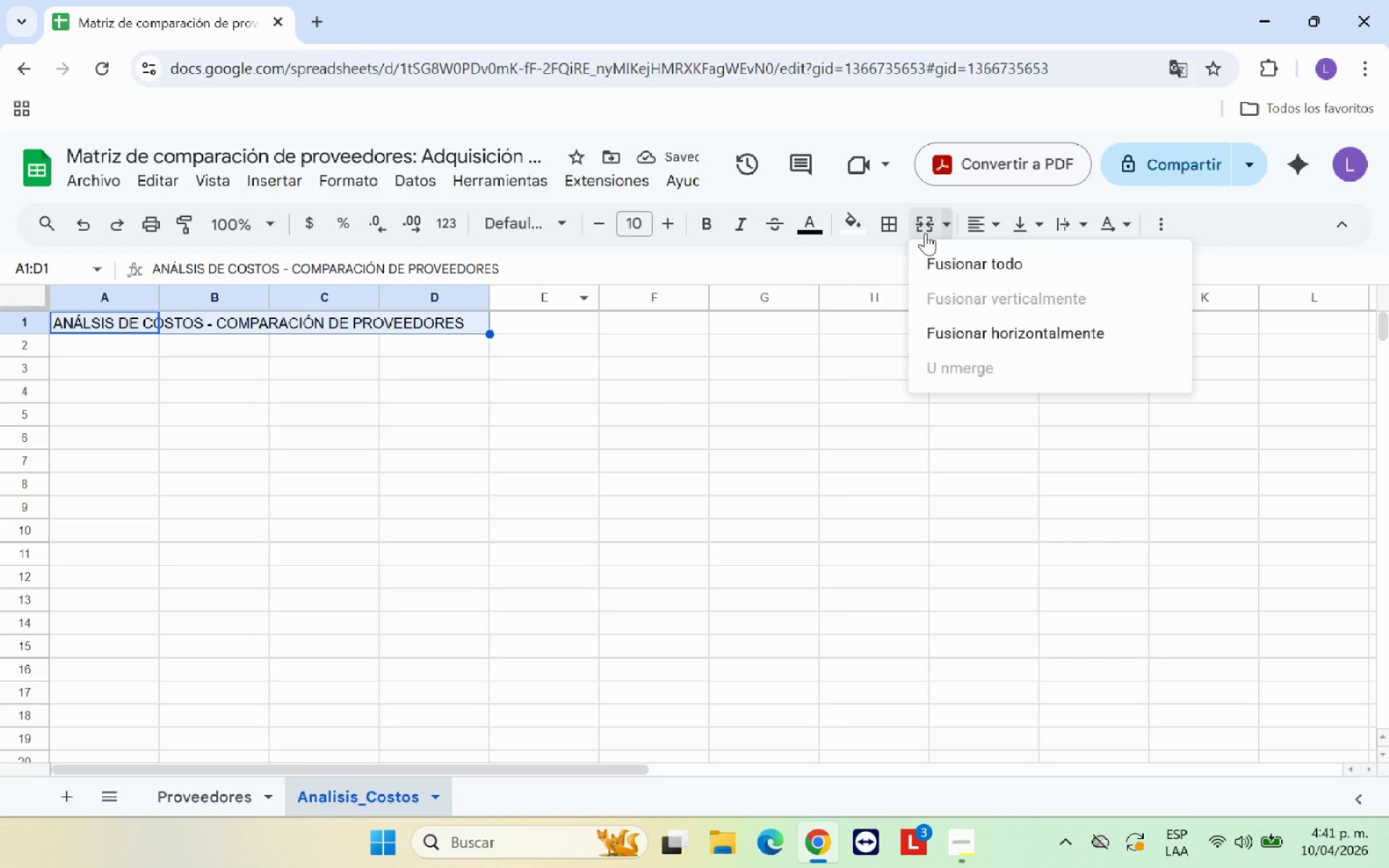 
left_click([925, 233])
 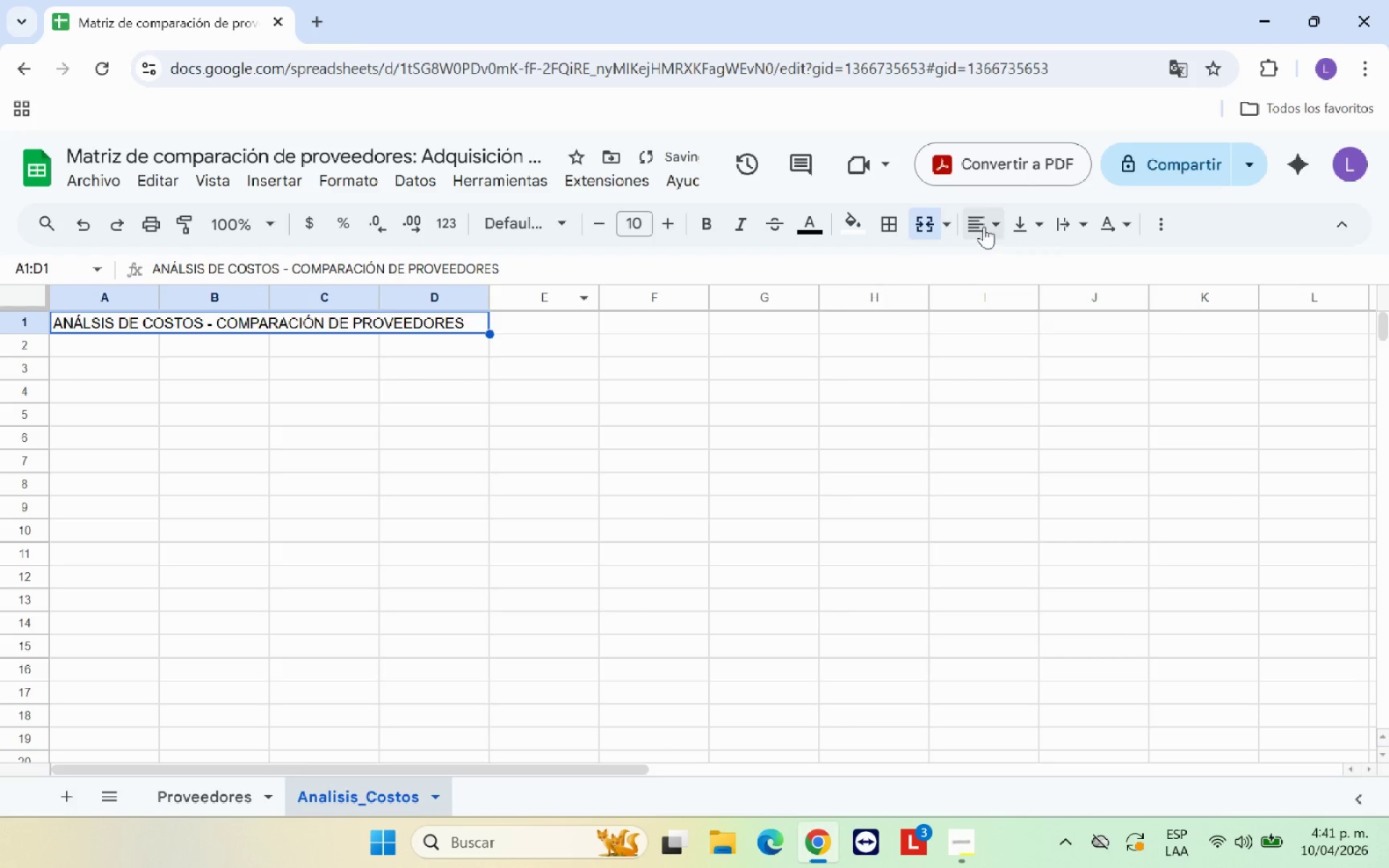 
left_click([990, 225])
 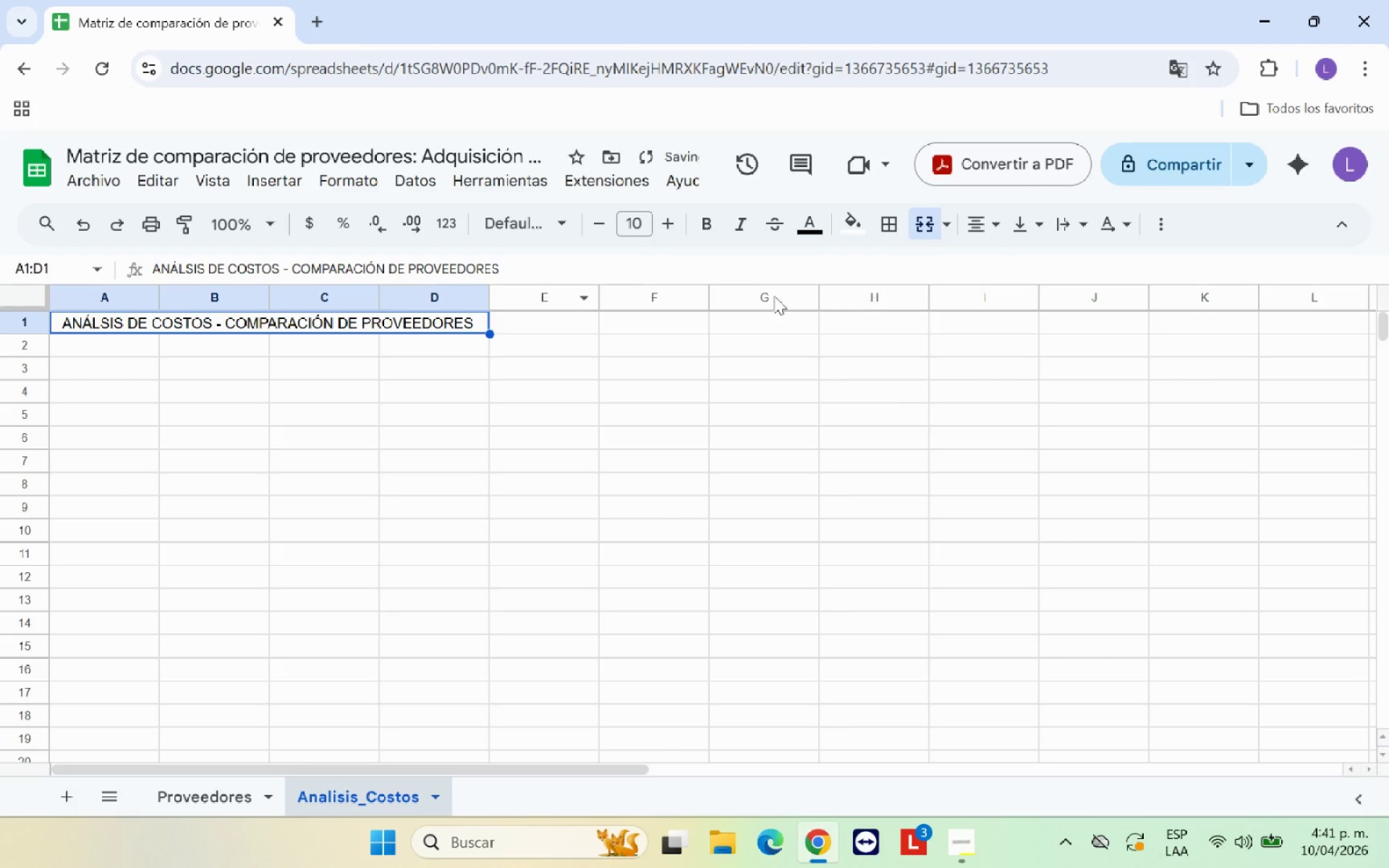 
double_click([604, 409])
 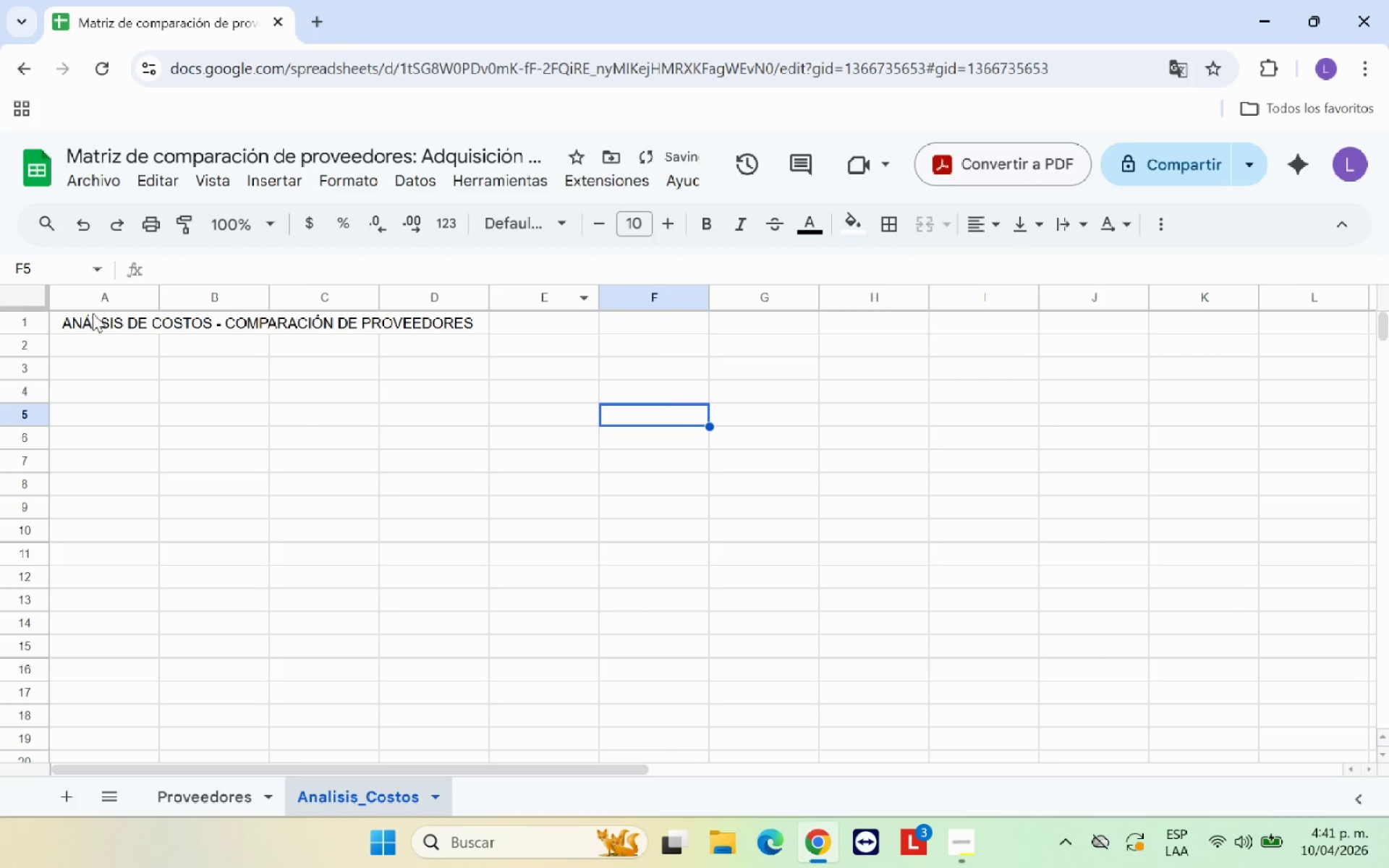 
left_click([105, 320])
 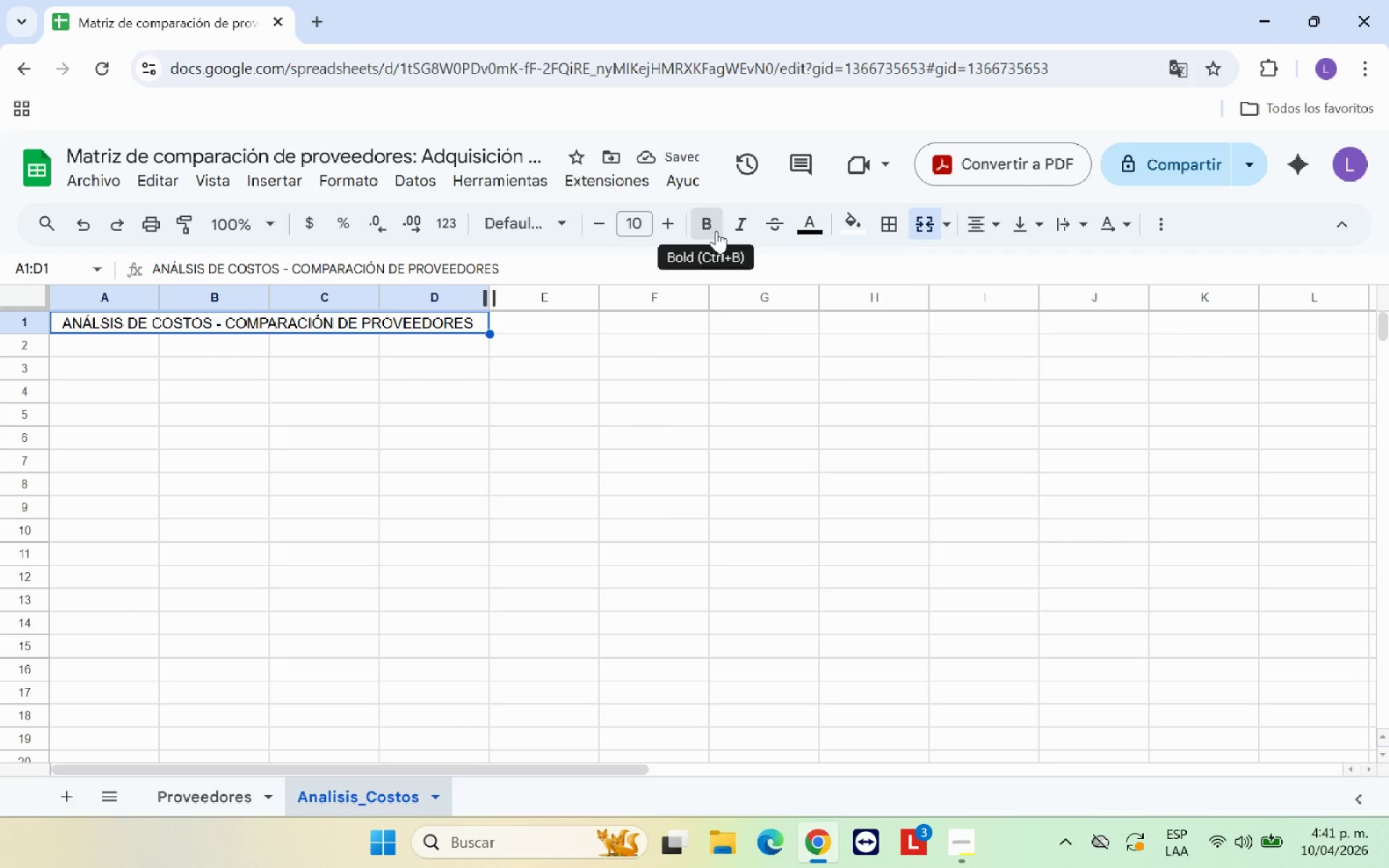 
double_click([606, 388])
 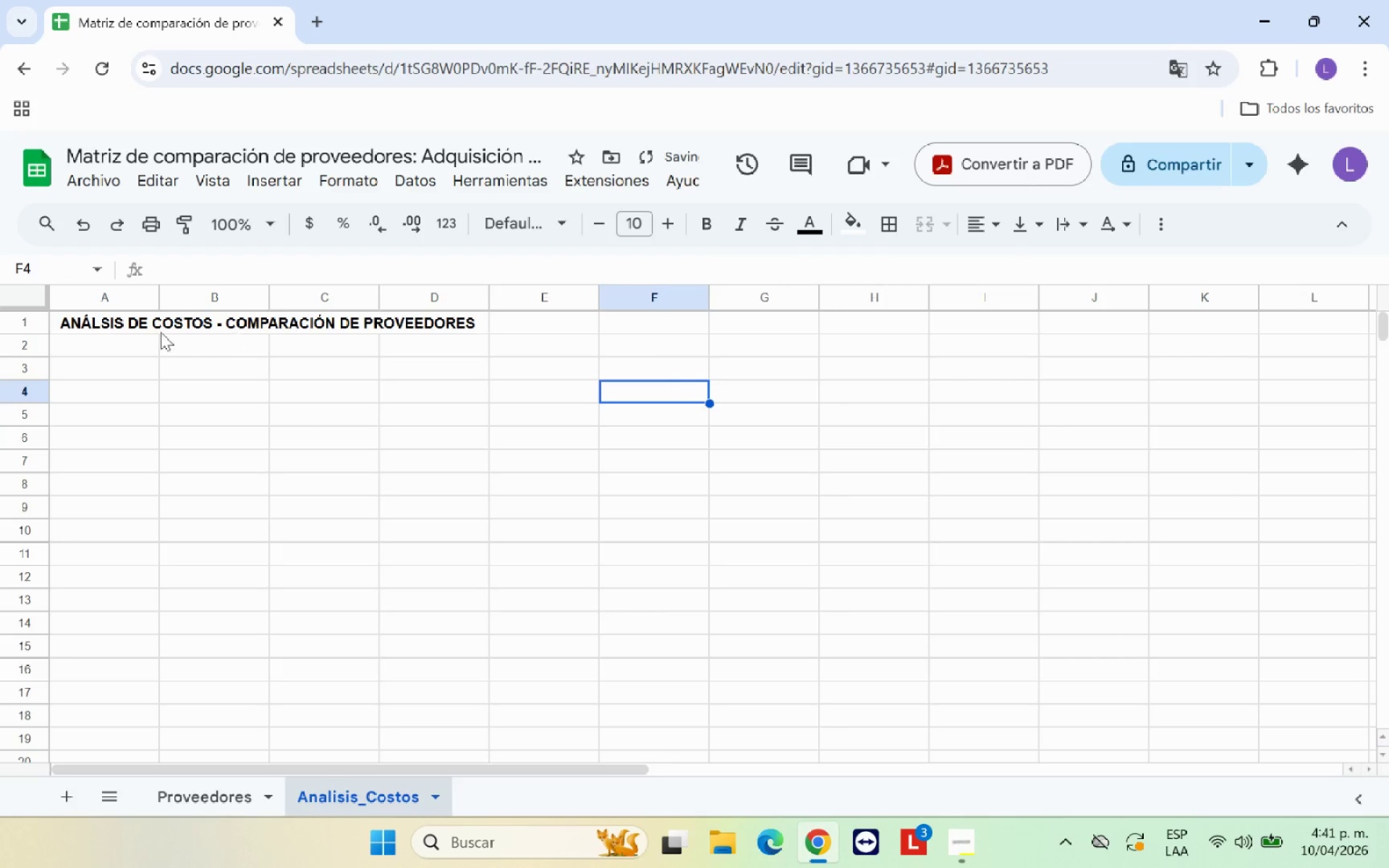 
left_click([116, 344])
 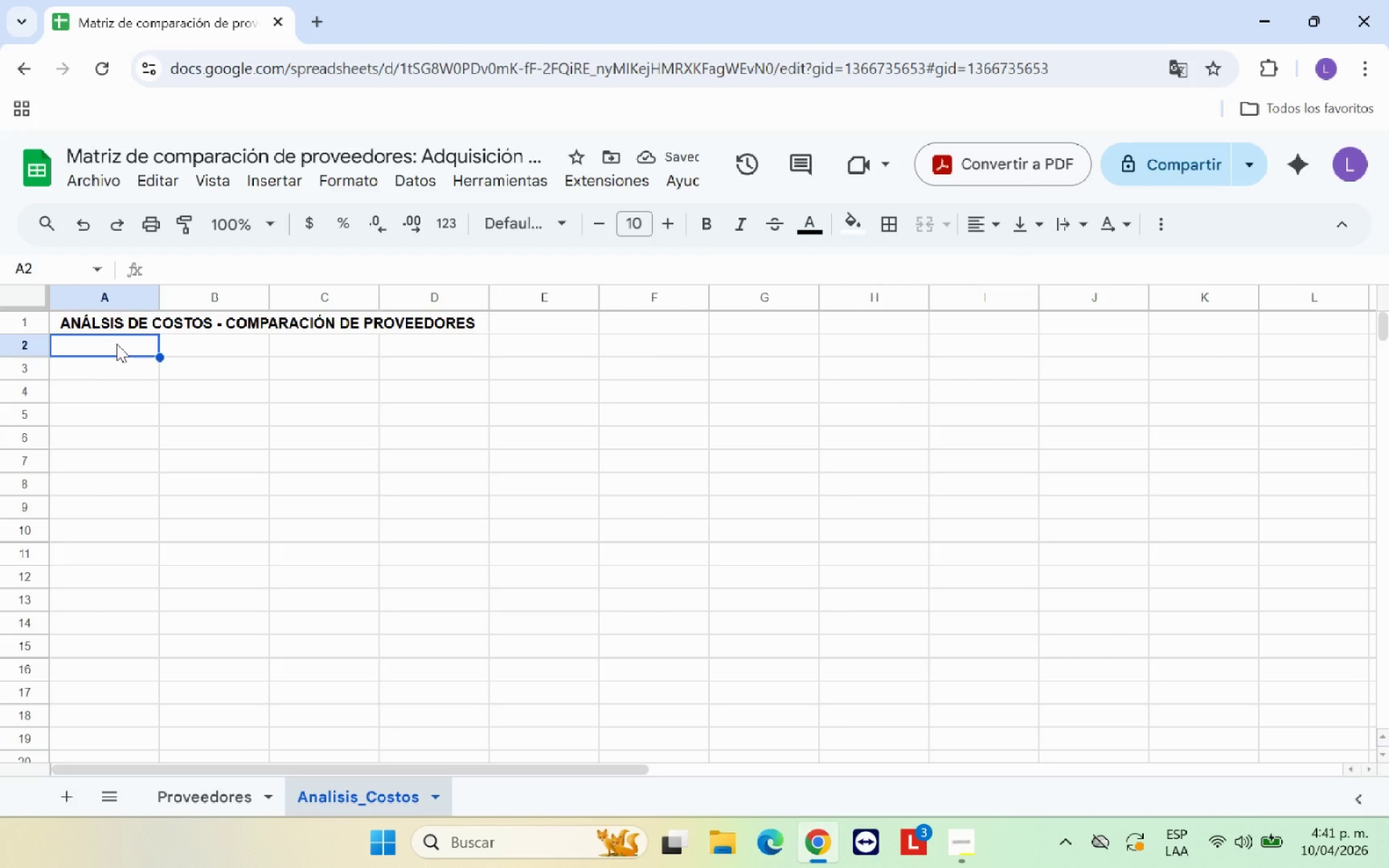 
type(Lumina Test Prep | Campa`a Academic Edge | Kits Esti)
key(Backspace)
type(udiantiles )
 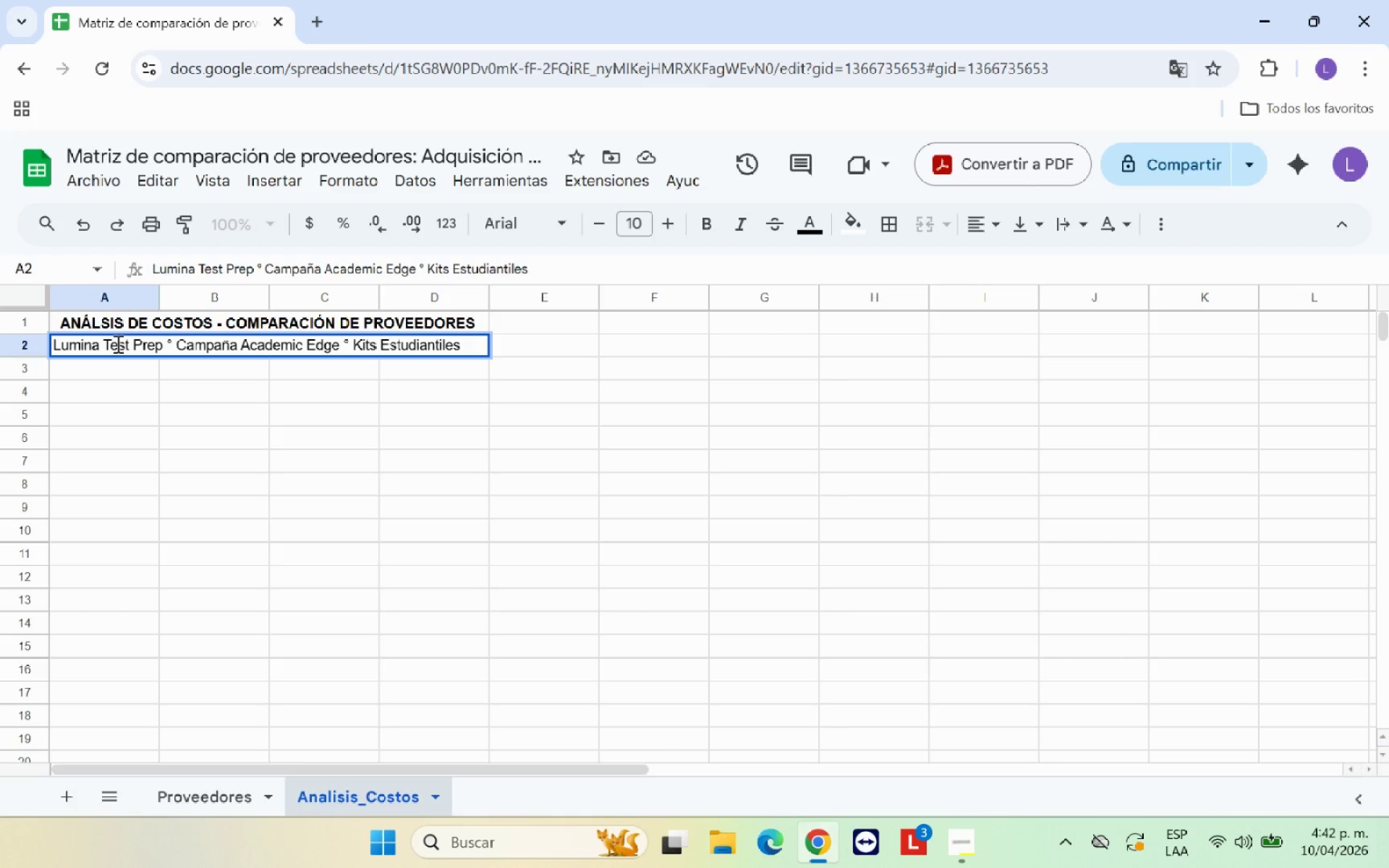 
left_click([256, 394])
 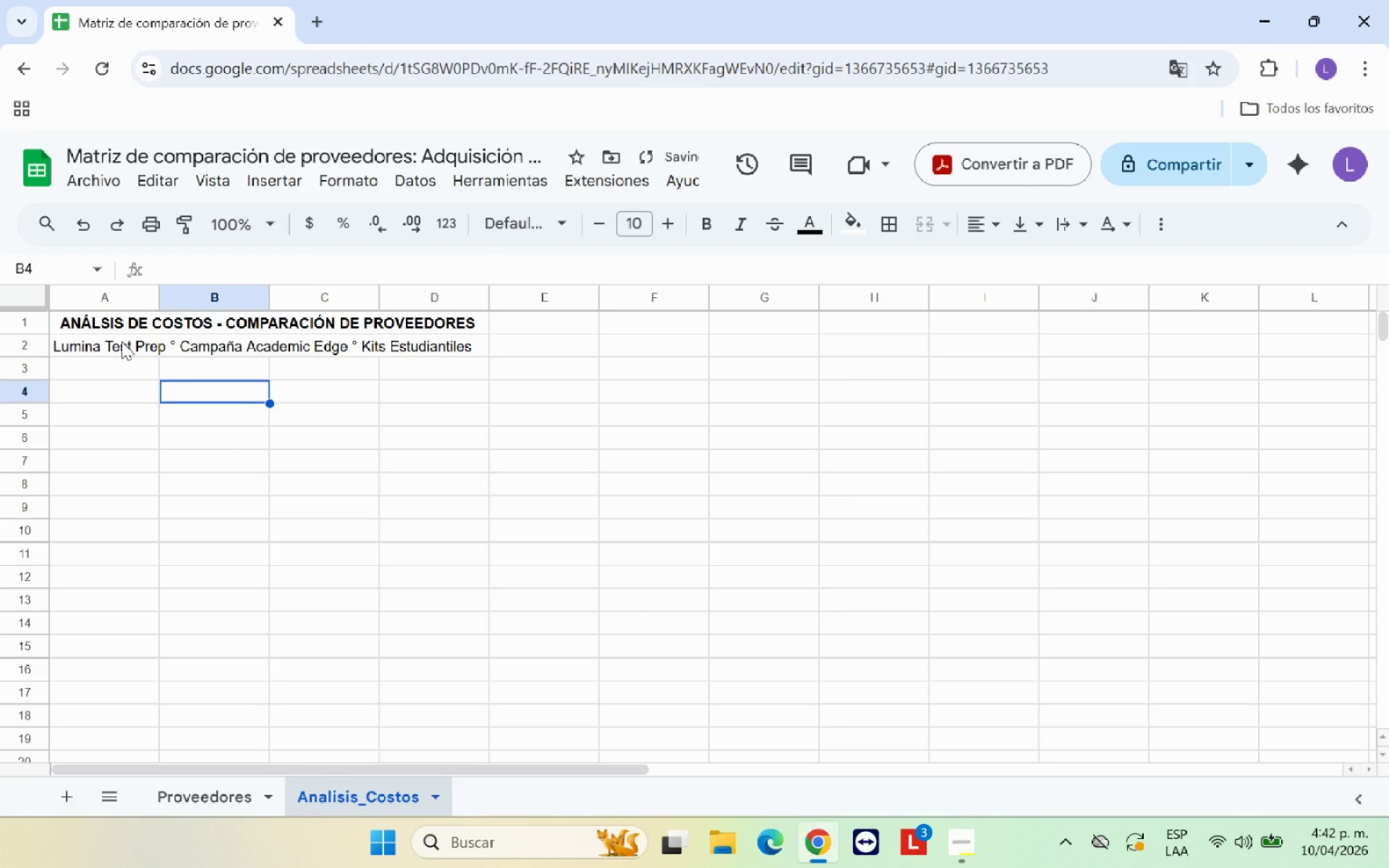 
left_click([122, 341])
 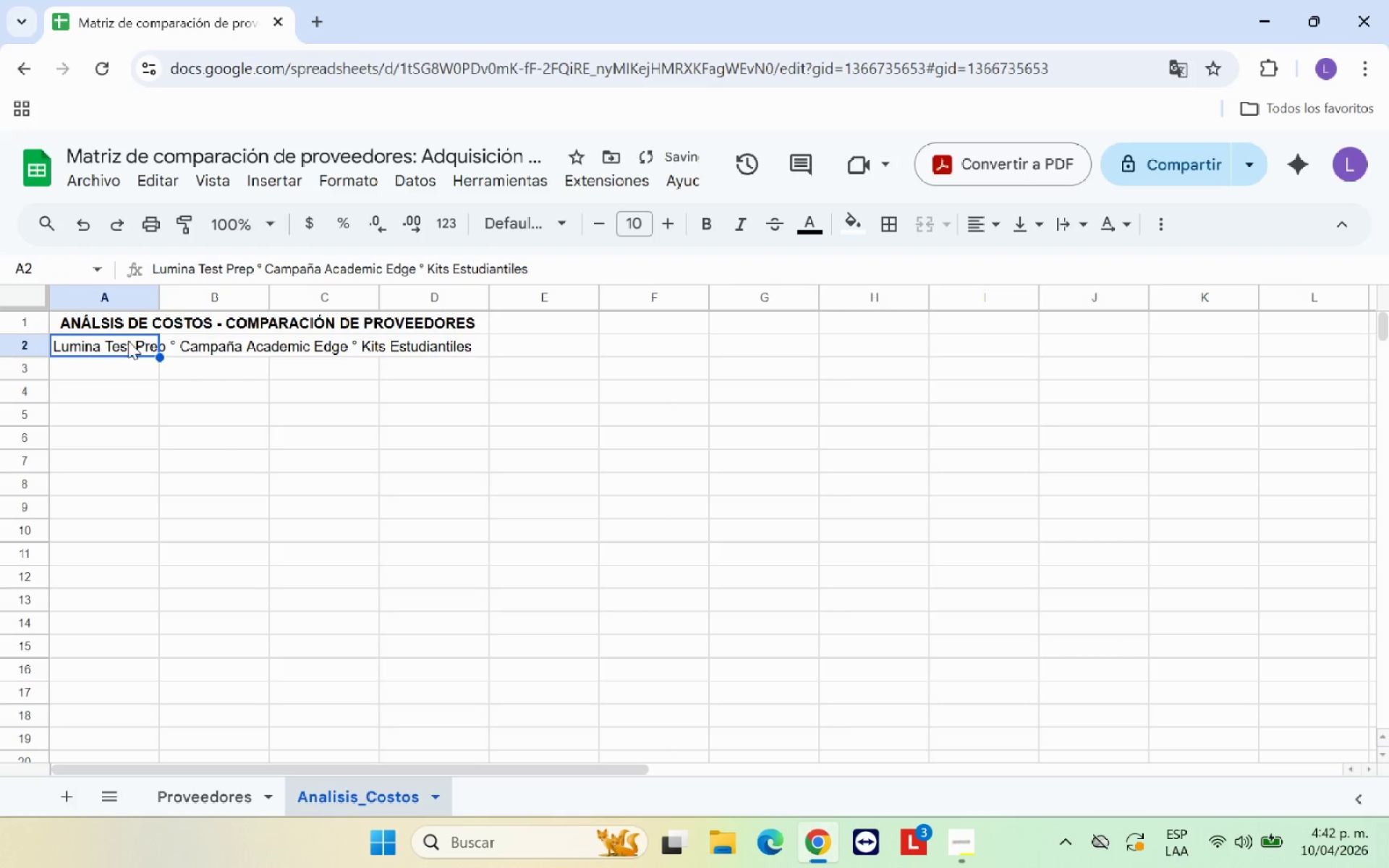 
left_click_drag(start_coordinate=[128, 341], to_coordinate=[423, 355])
 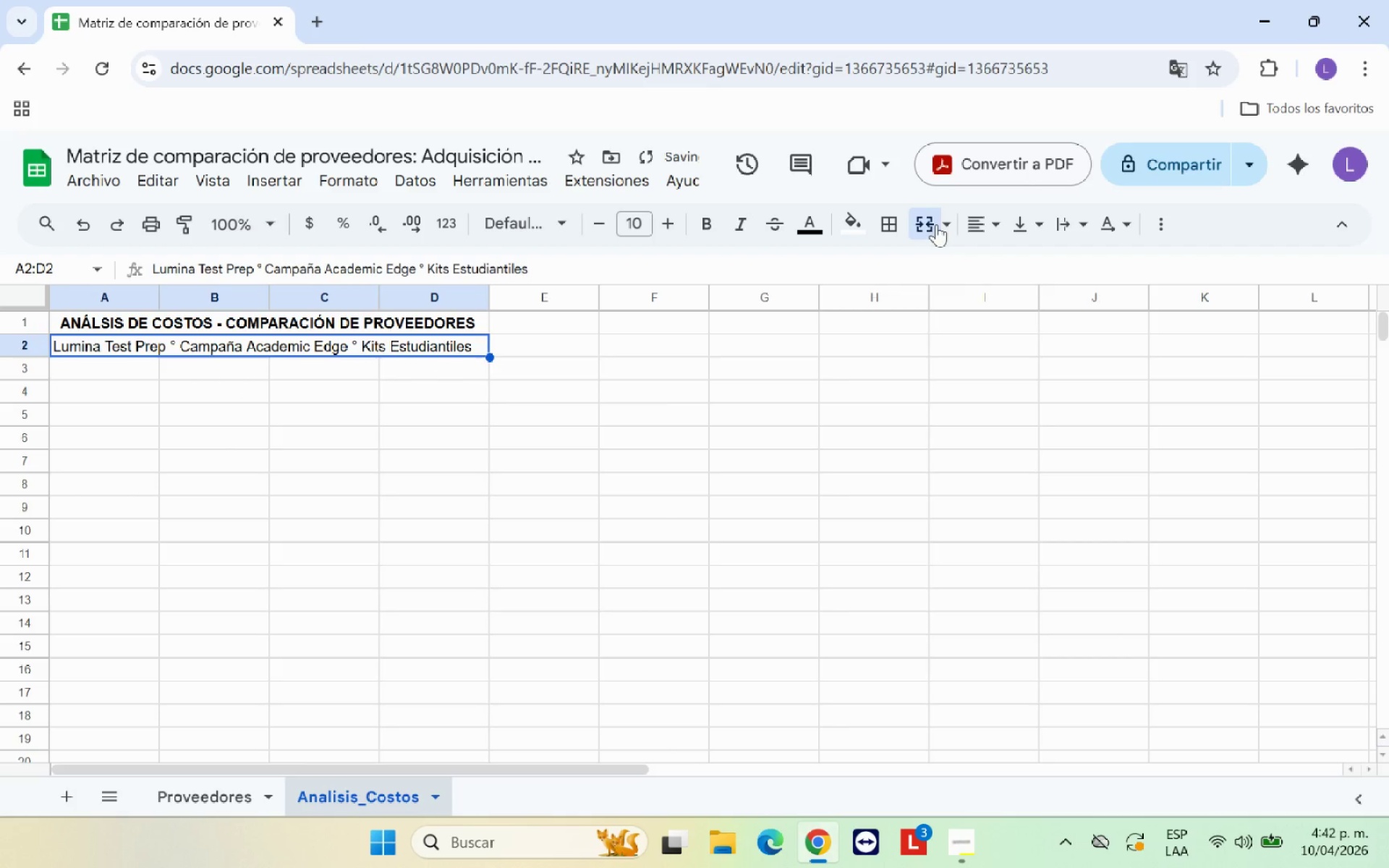 
double_click([976, 218])
 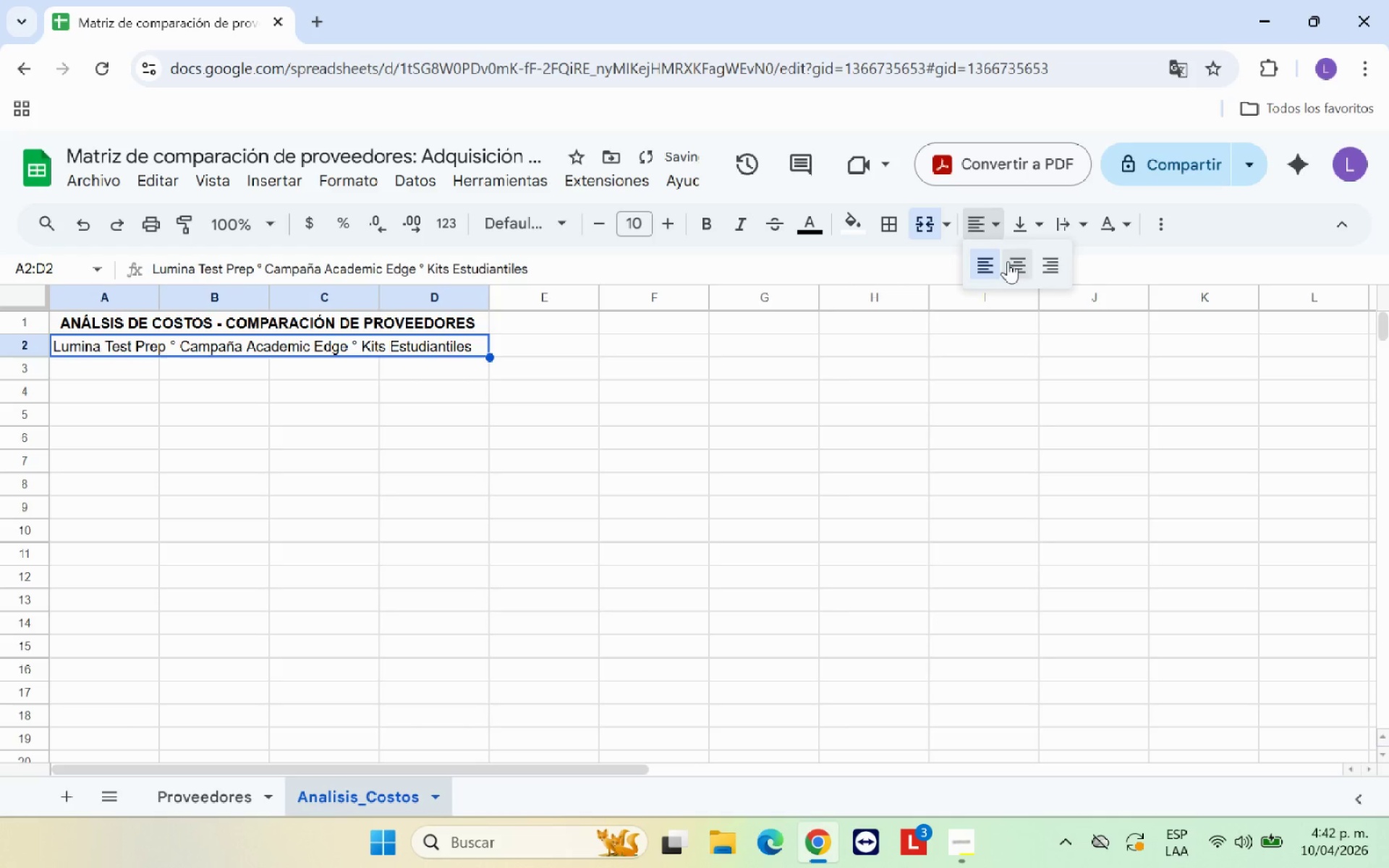 
left_click([1011, 260])
 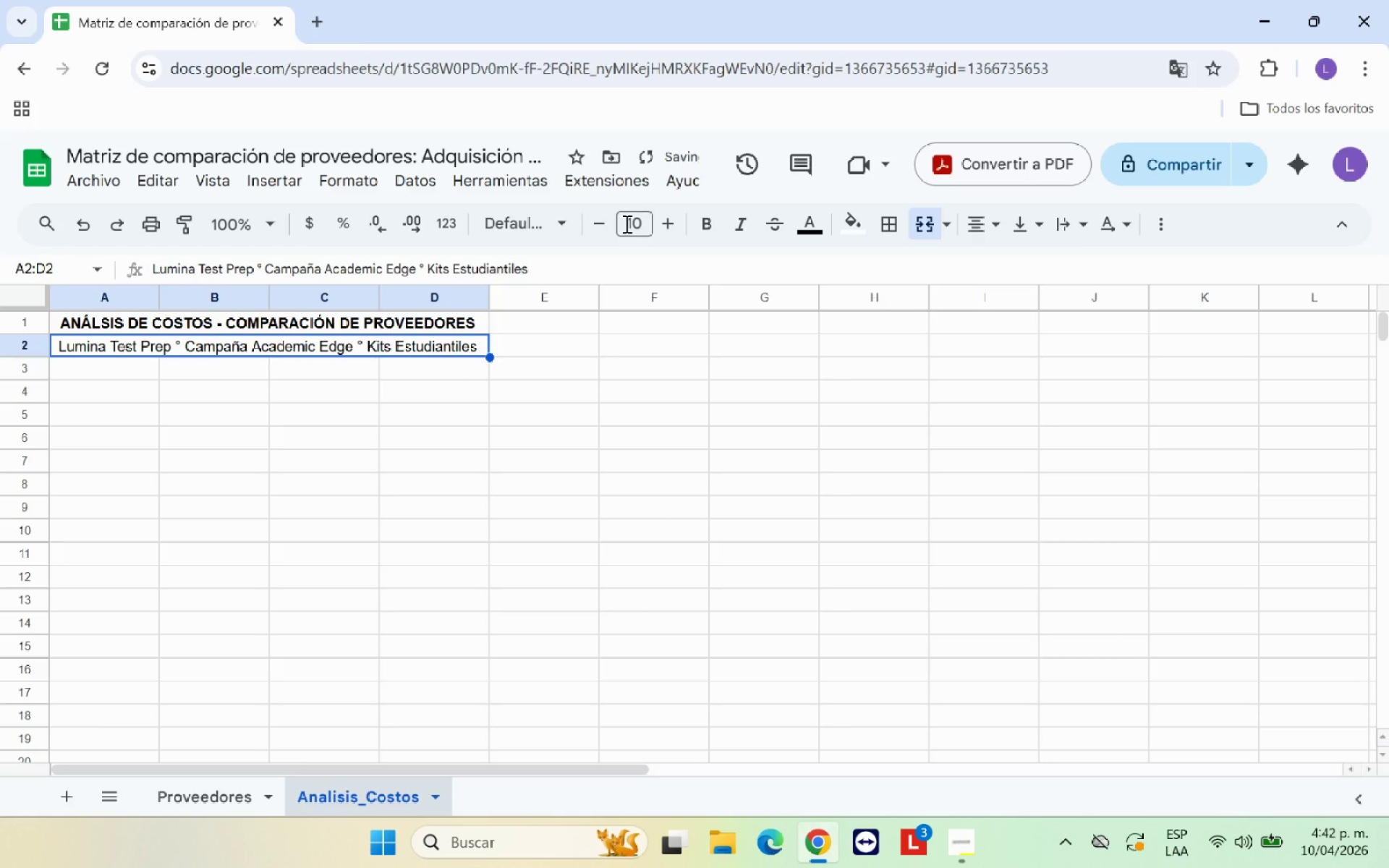 
left_click([487, 520])
 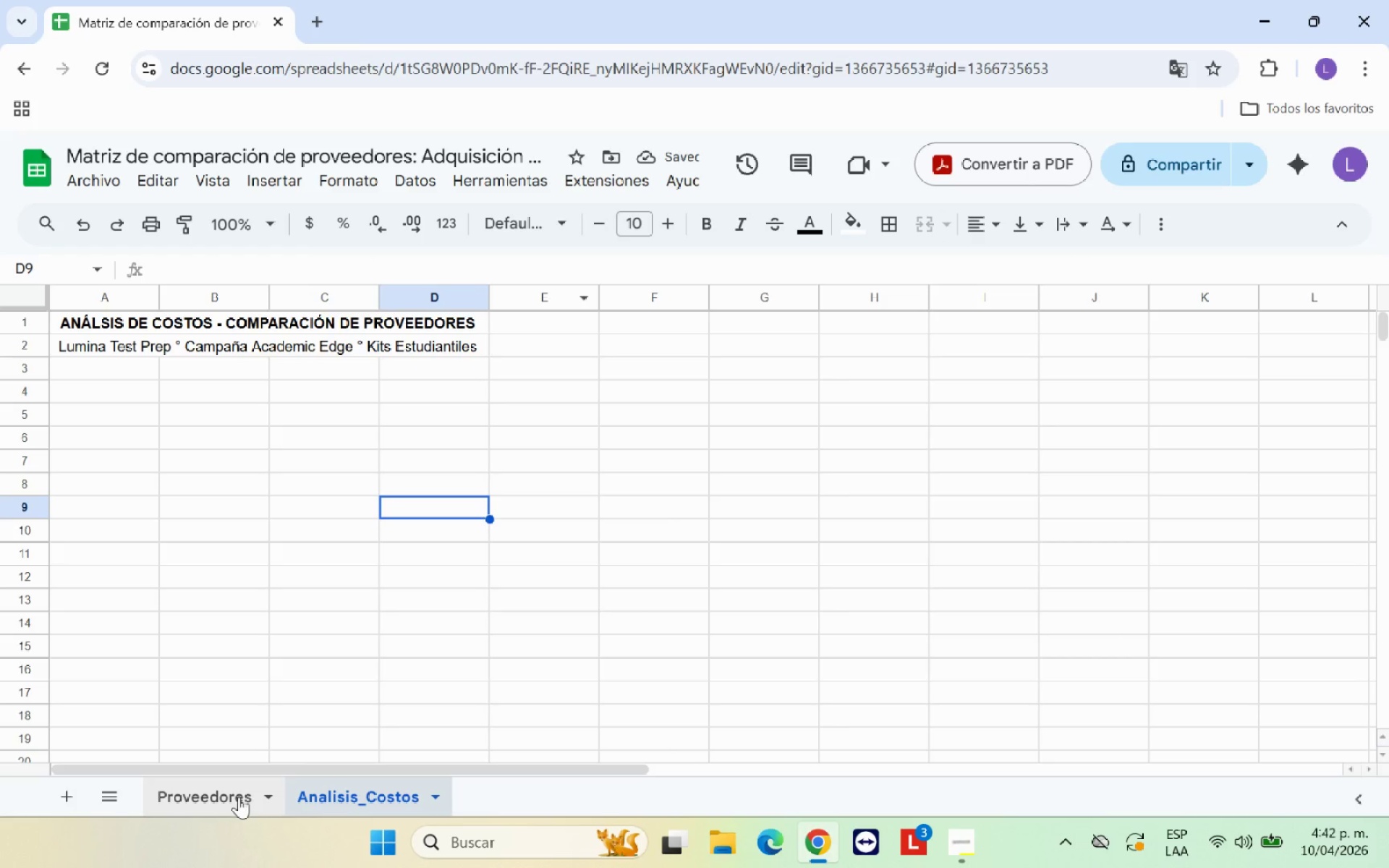 
left_click([239, 799])
 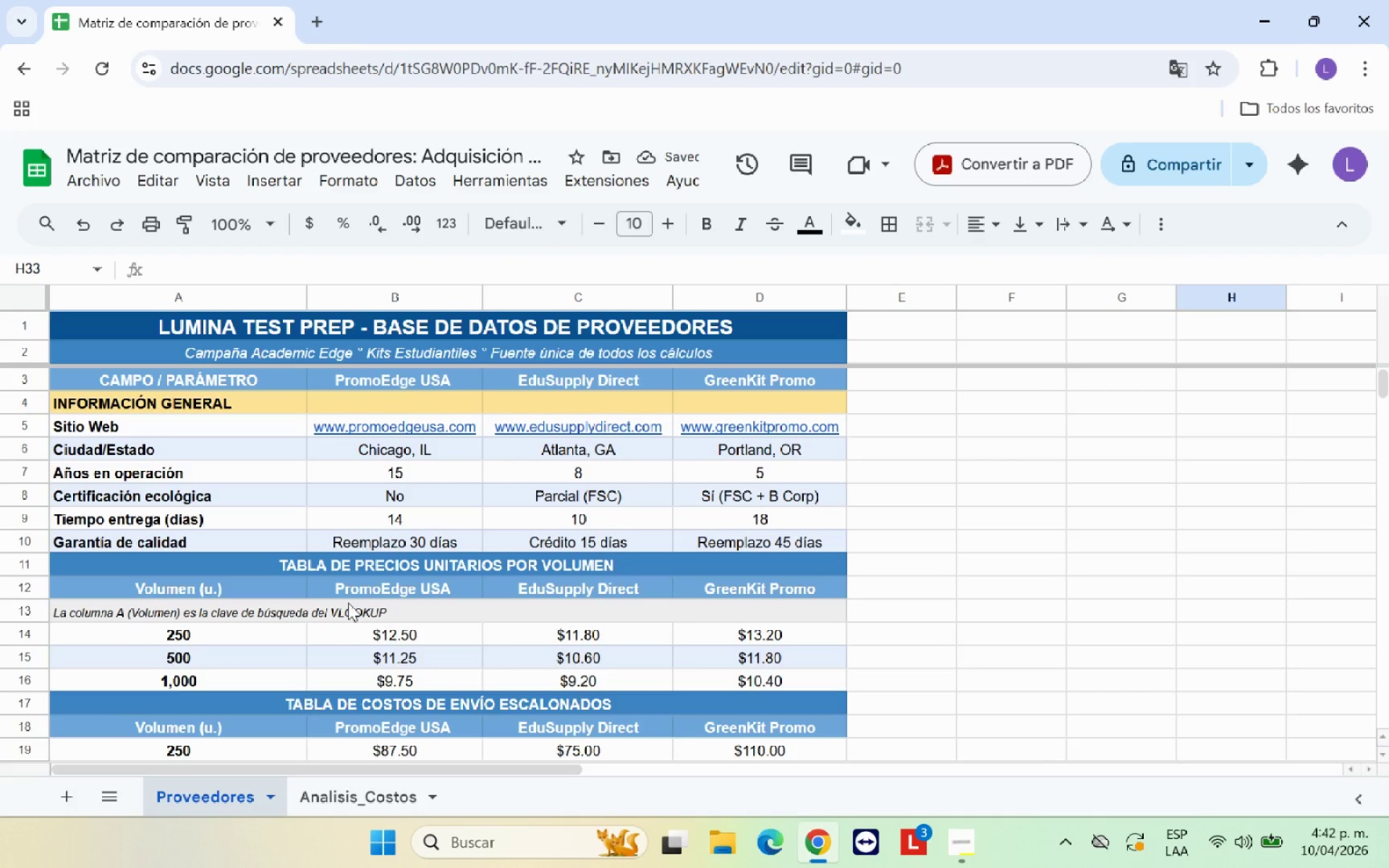 
scroll: coordinate [350, 599], scroll_direction: up, amount: 3.0
 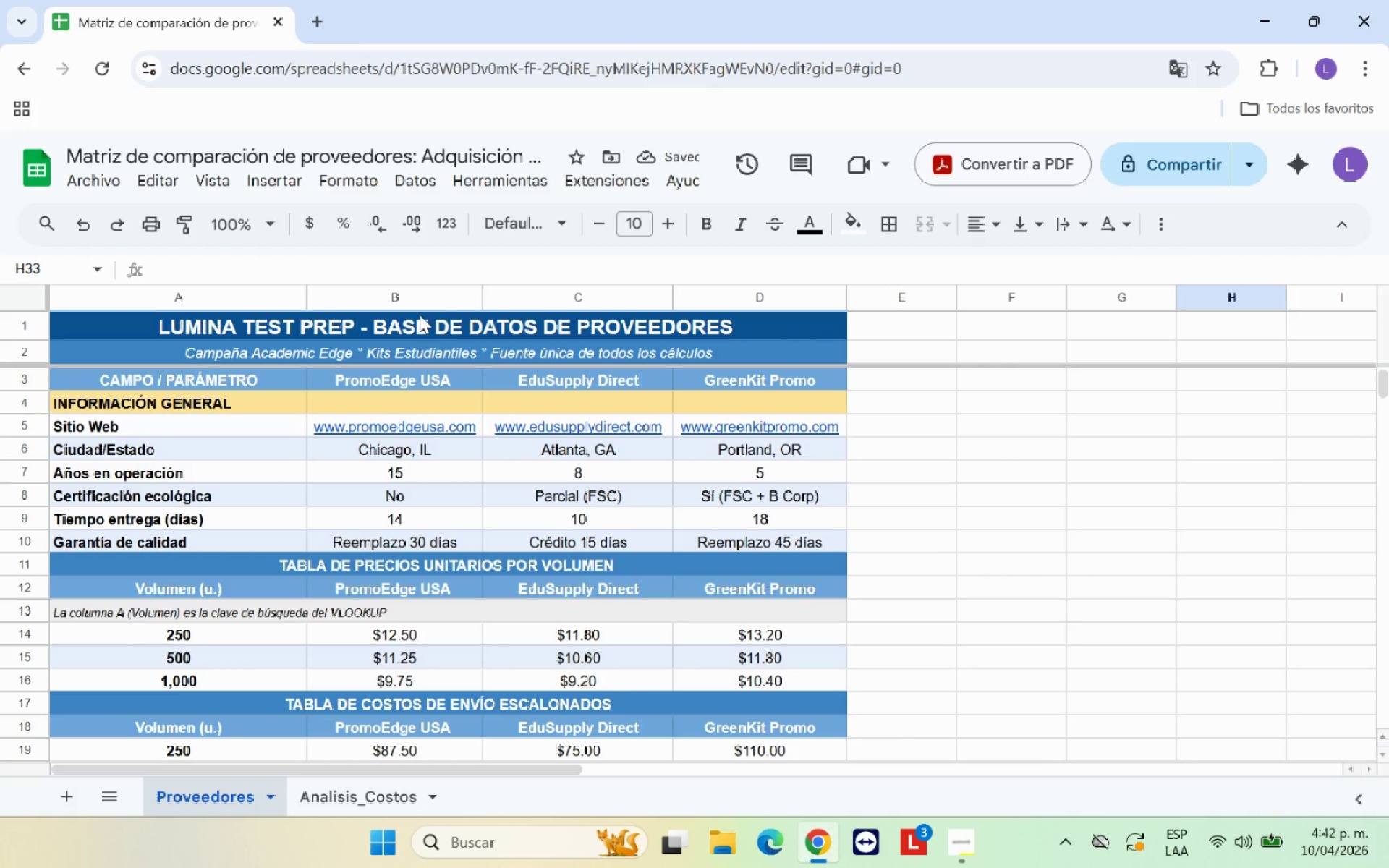 
left_click([420, 315])
 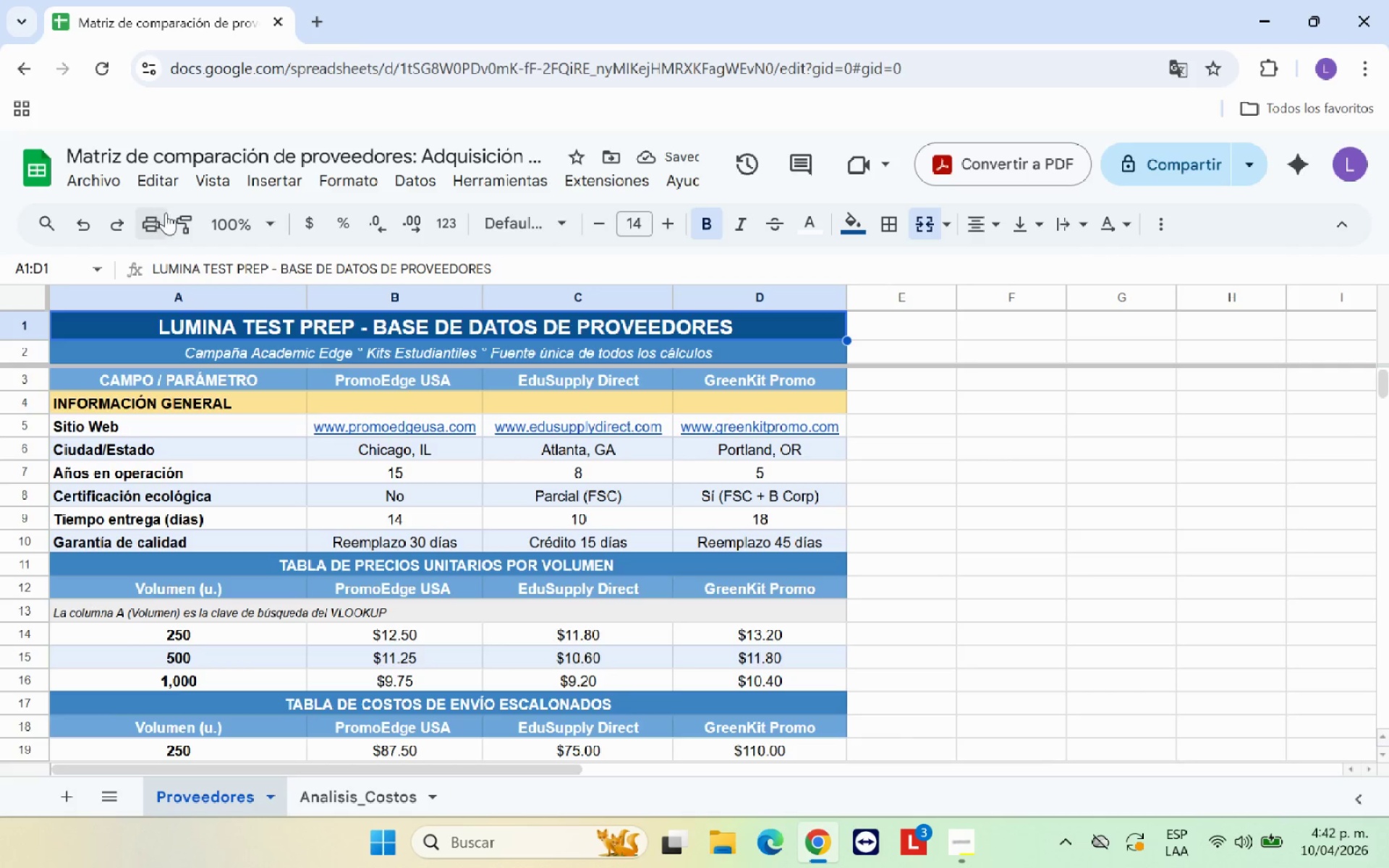 
left_click([183, 216])
 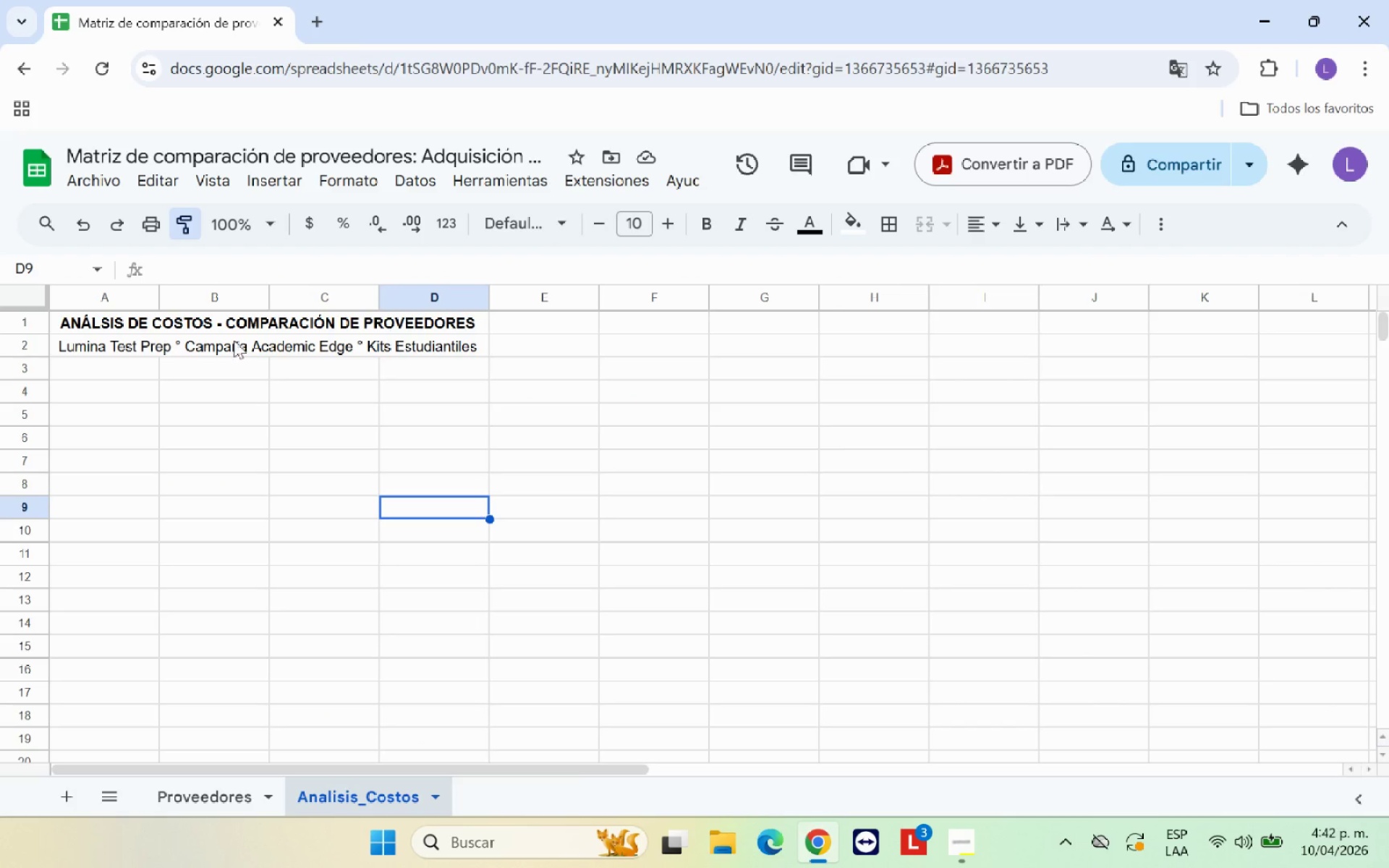 
left_click([241, 322])
 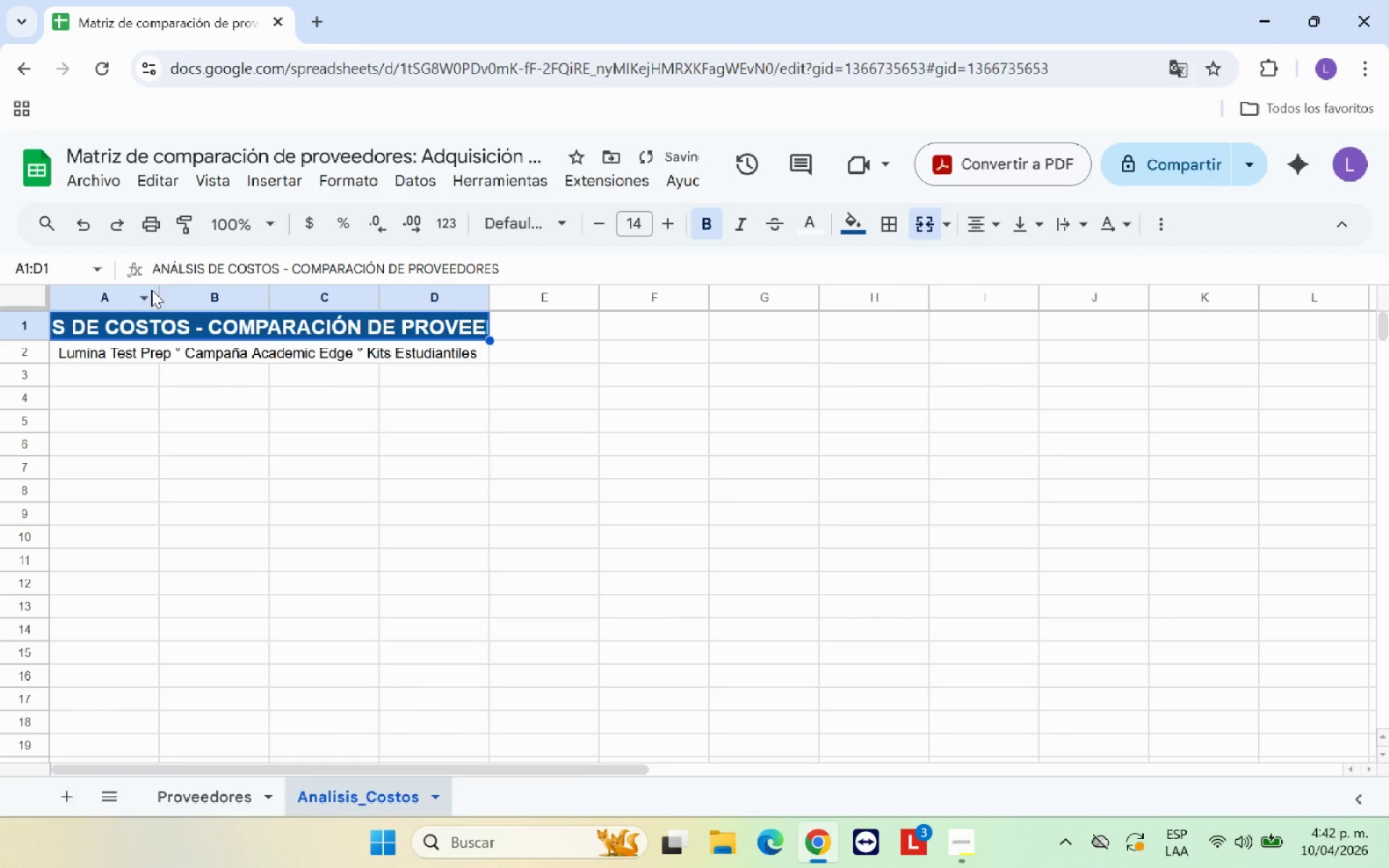 
left_click_drag(start_coordinate=[158, 291], to_coordinate=[332, 300])
 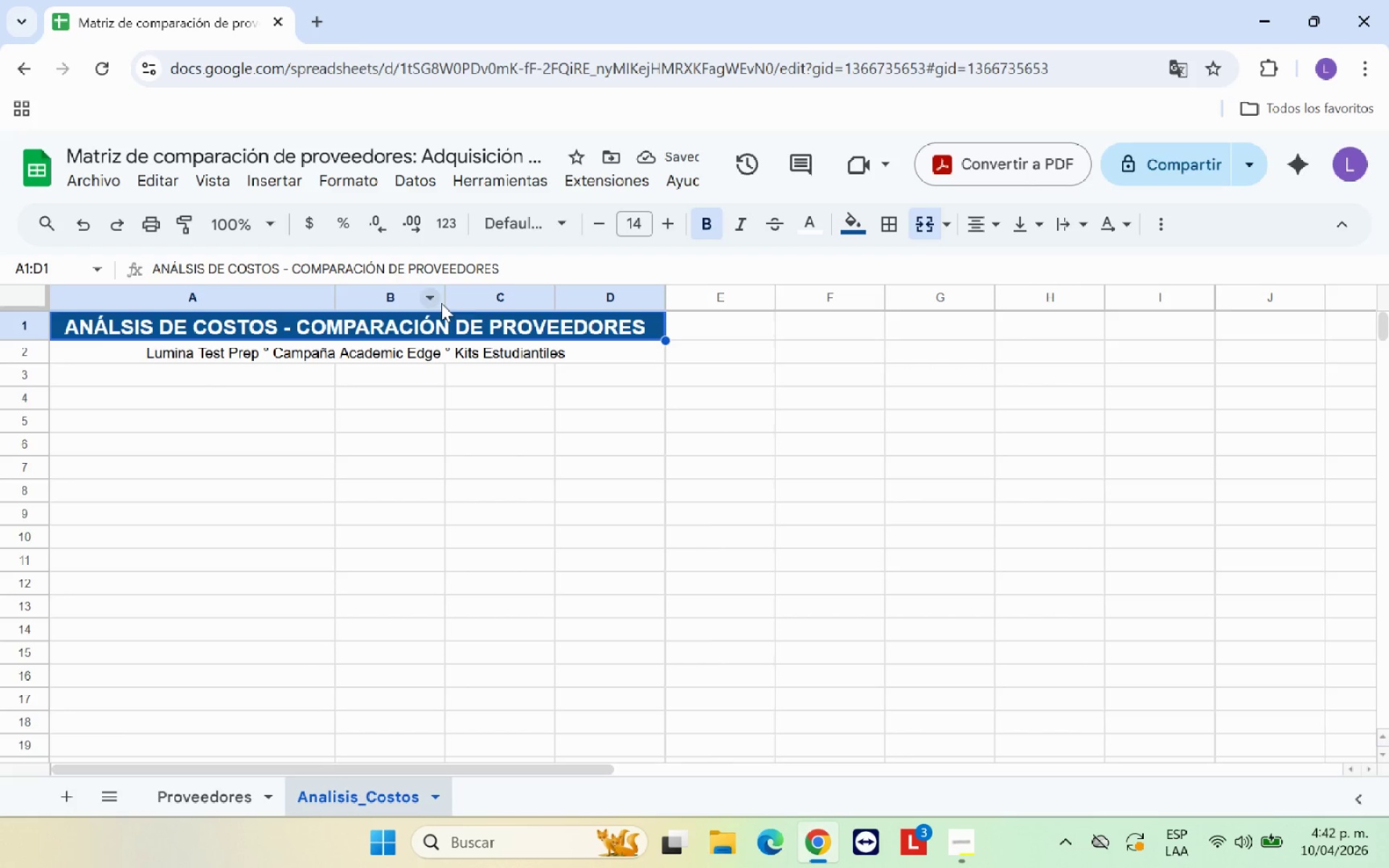 
left_click_drag(start_coordinate=[438, 298], to_coordinate=[443, 298])
 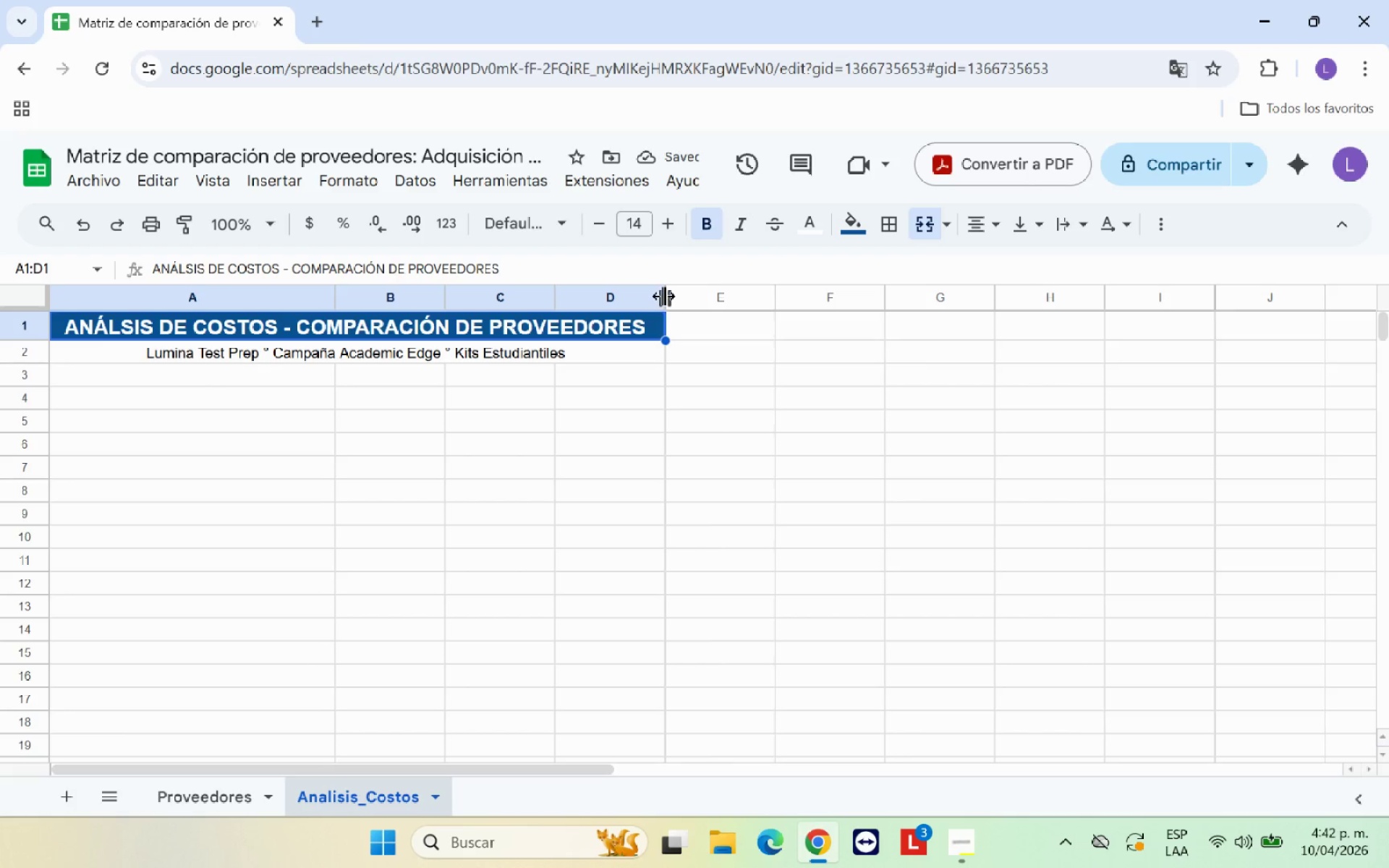 
left_click_drag(start_coordinate=[663, 296], to_coordinate=[734, 296])
 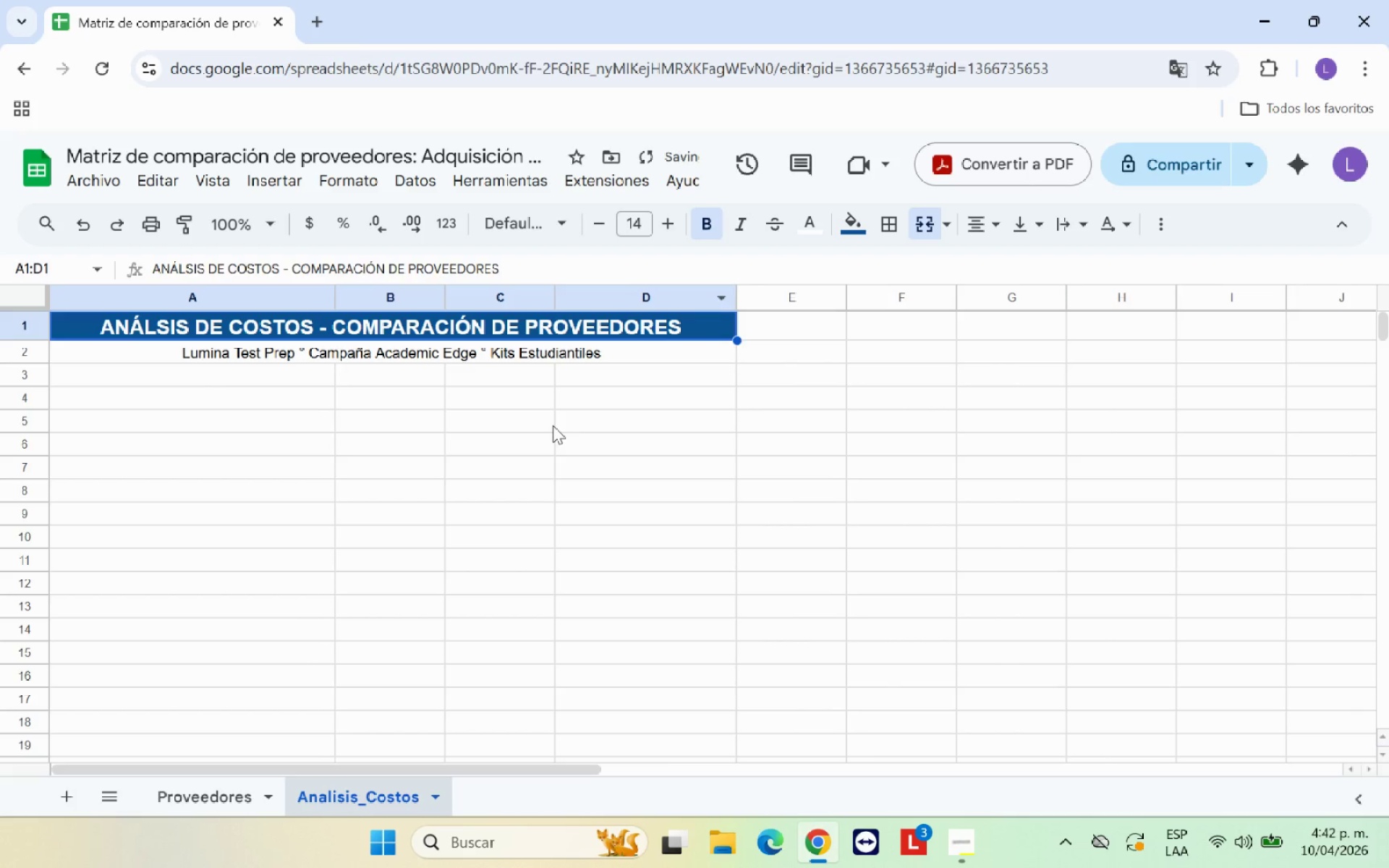 
left_click([548, 425])
 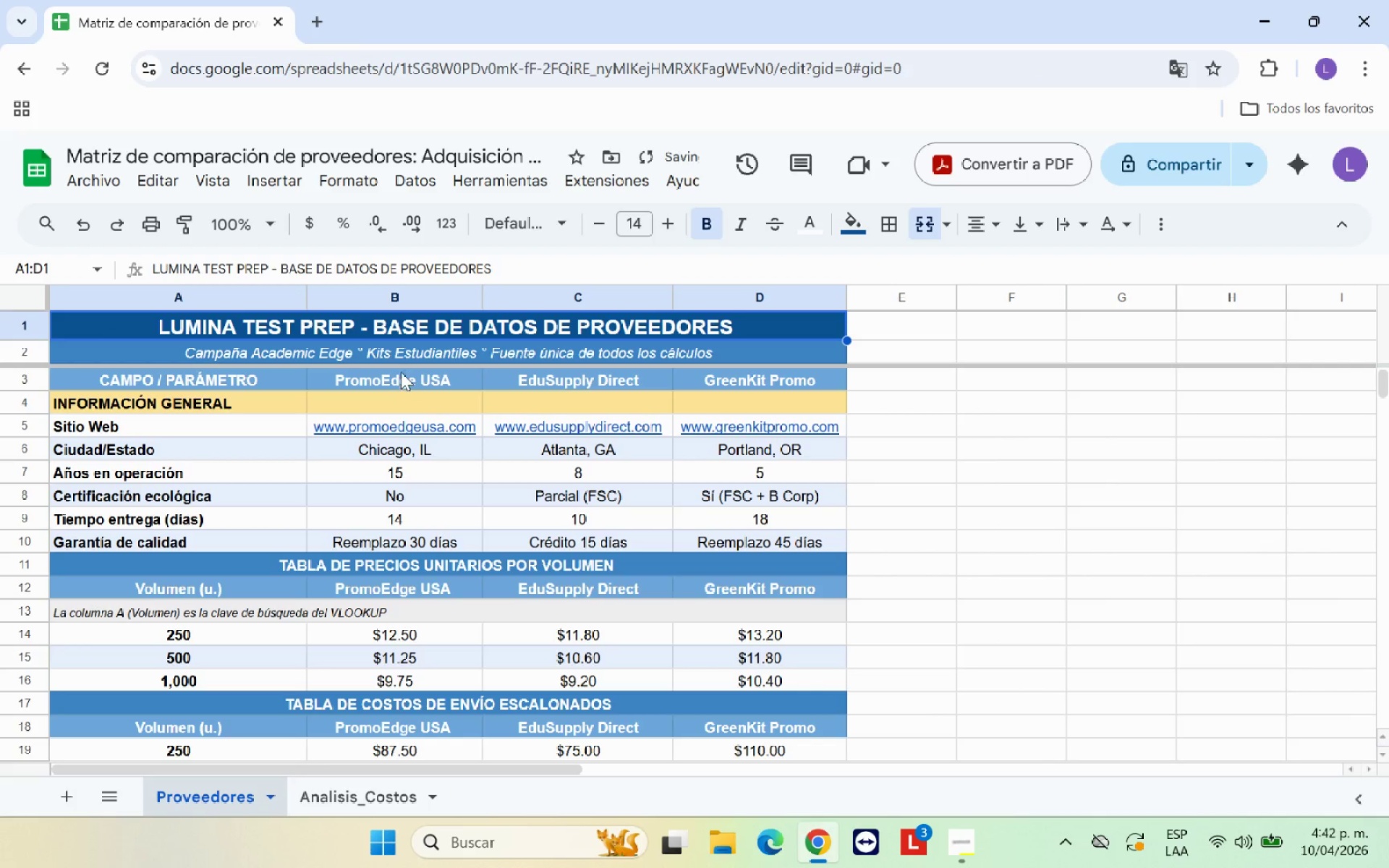 
left_click([410, 356])
 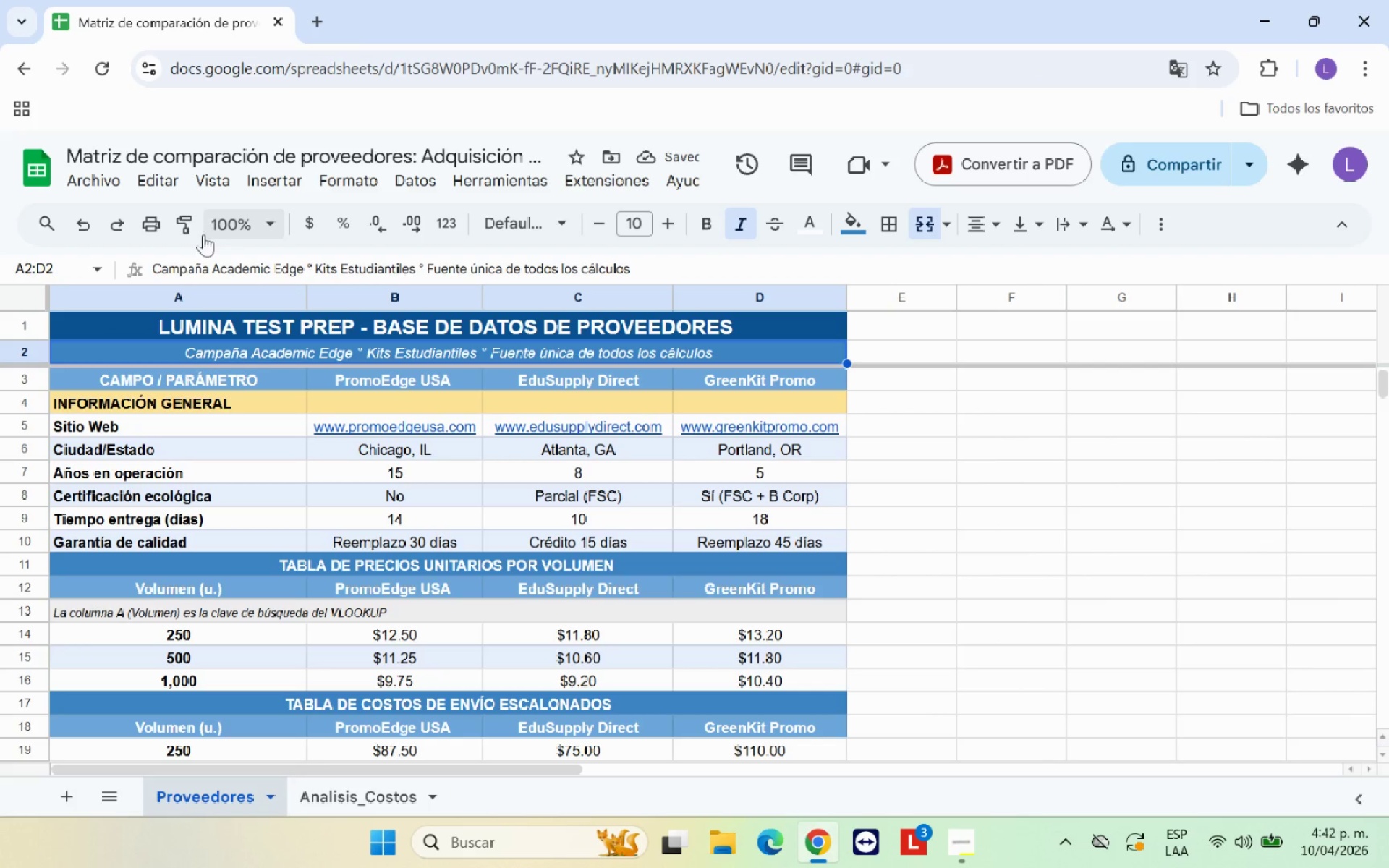 
left_click([192, 226])
 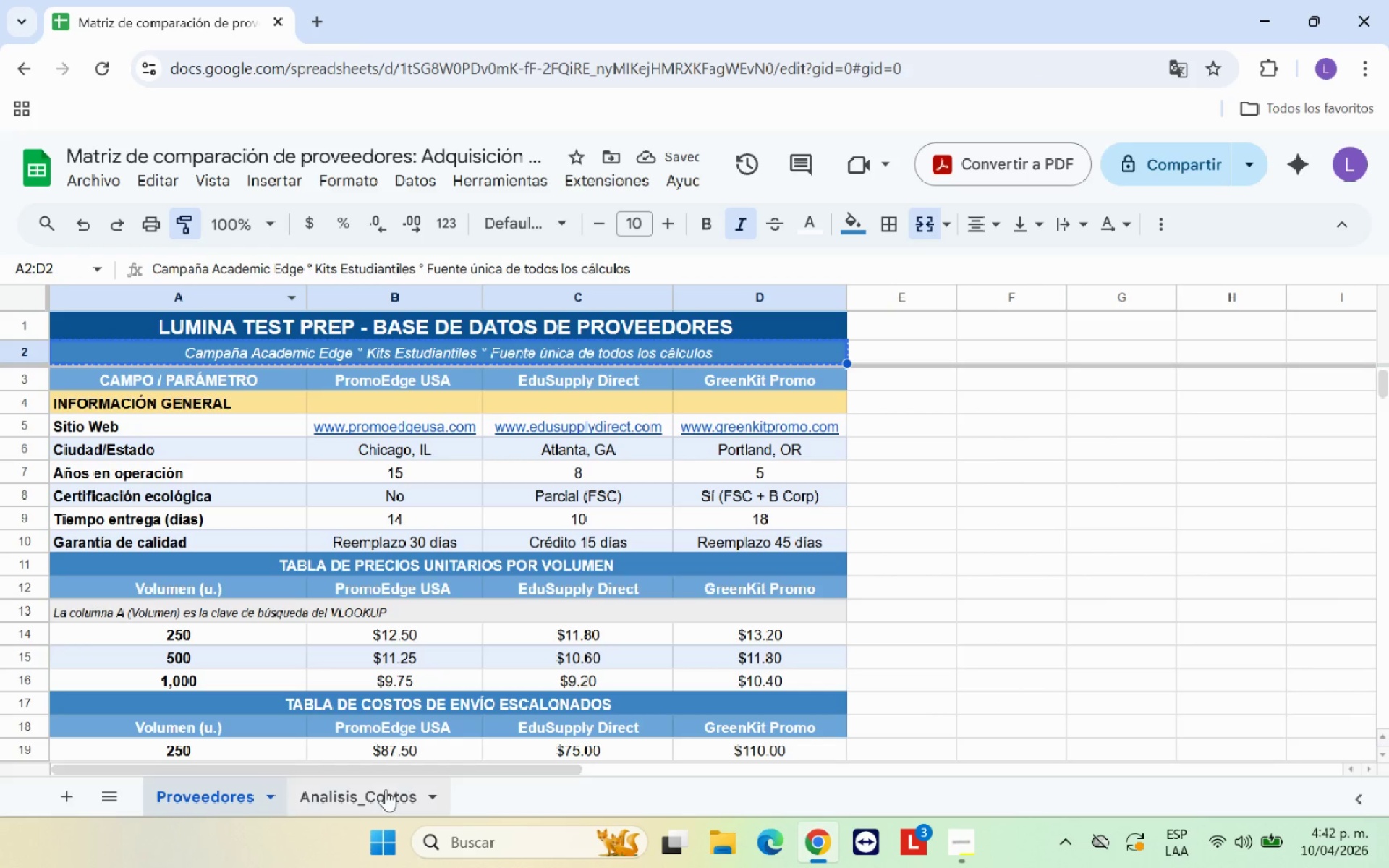 
left_click([386, 790])
 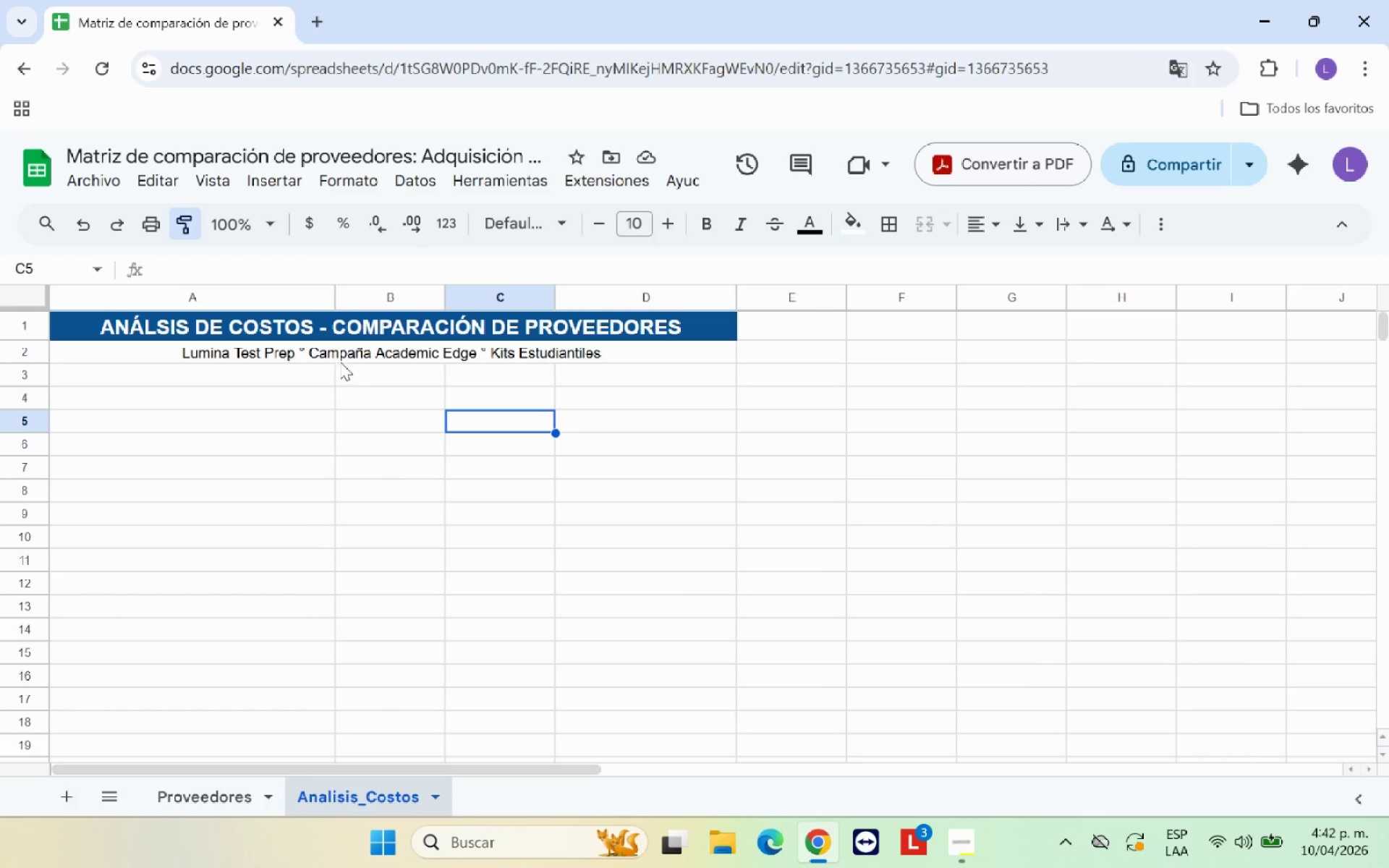 
left_click([320, 349])
 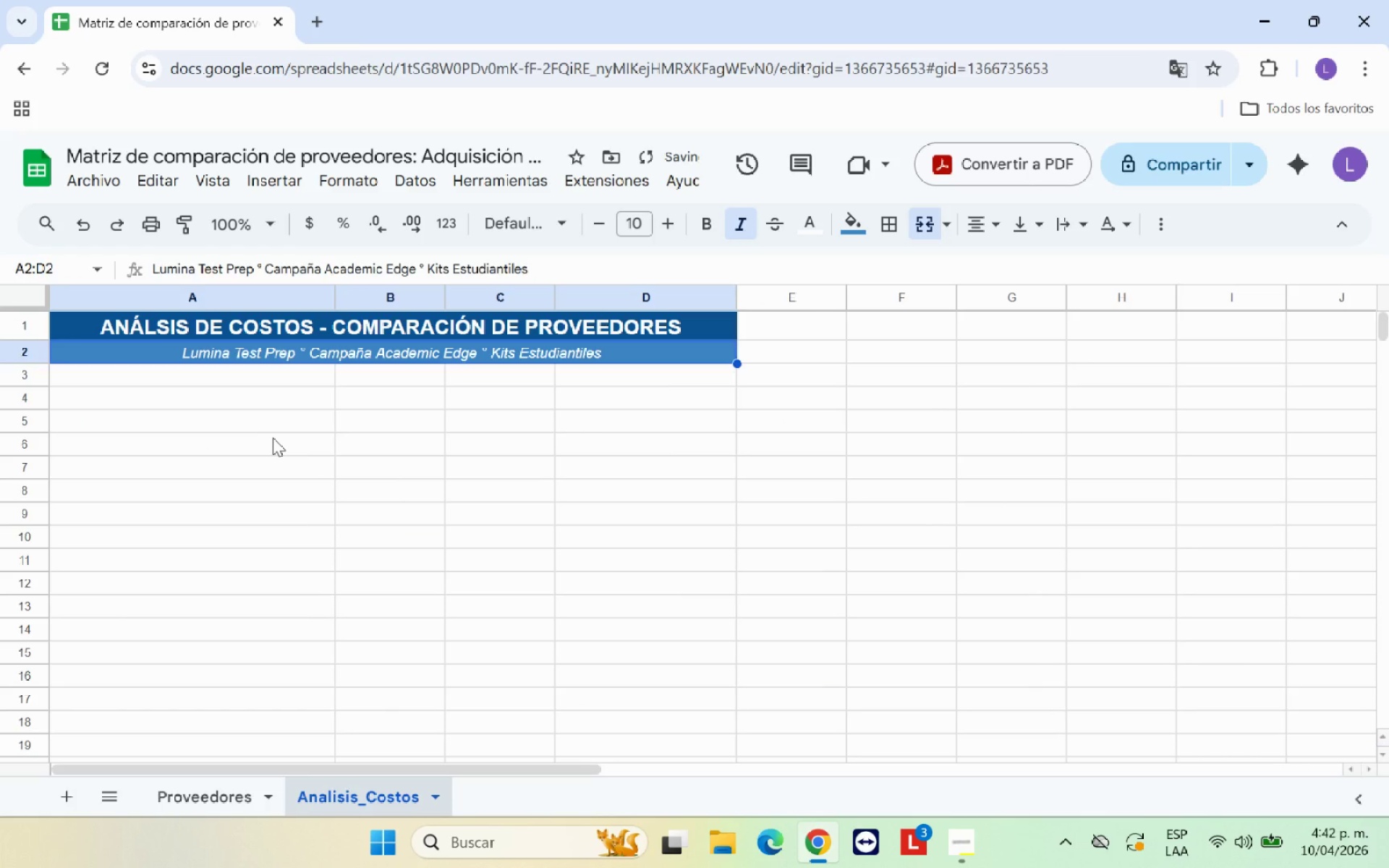 
left_click([273, 438])
 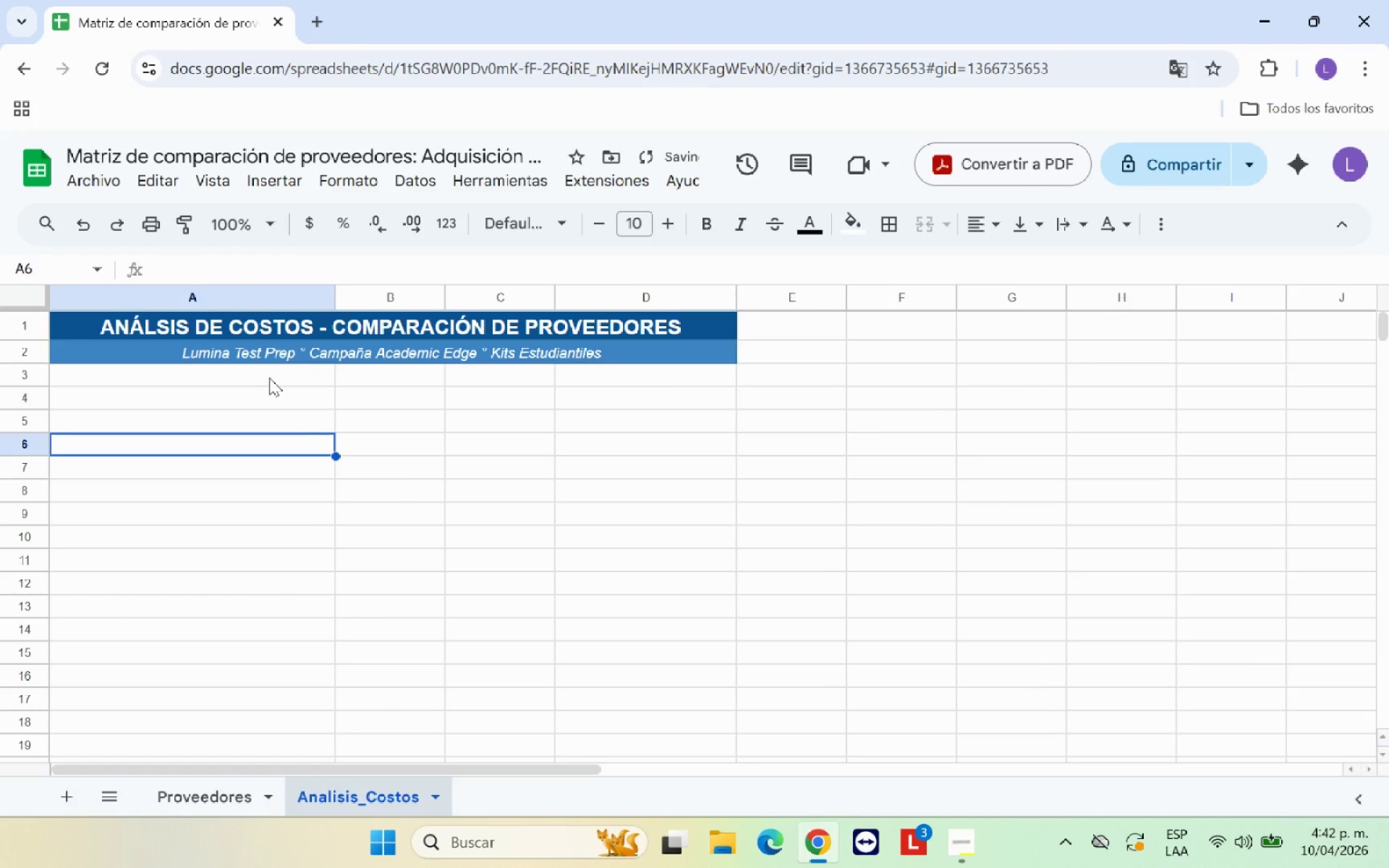 
left_click([268, 373])
 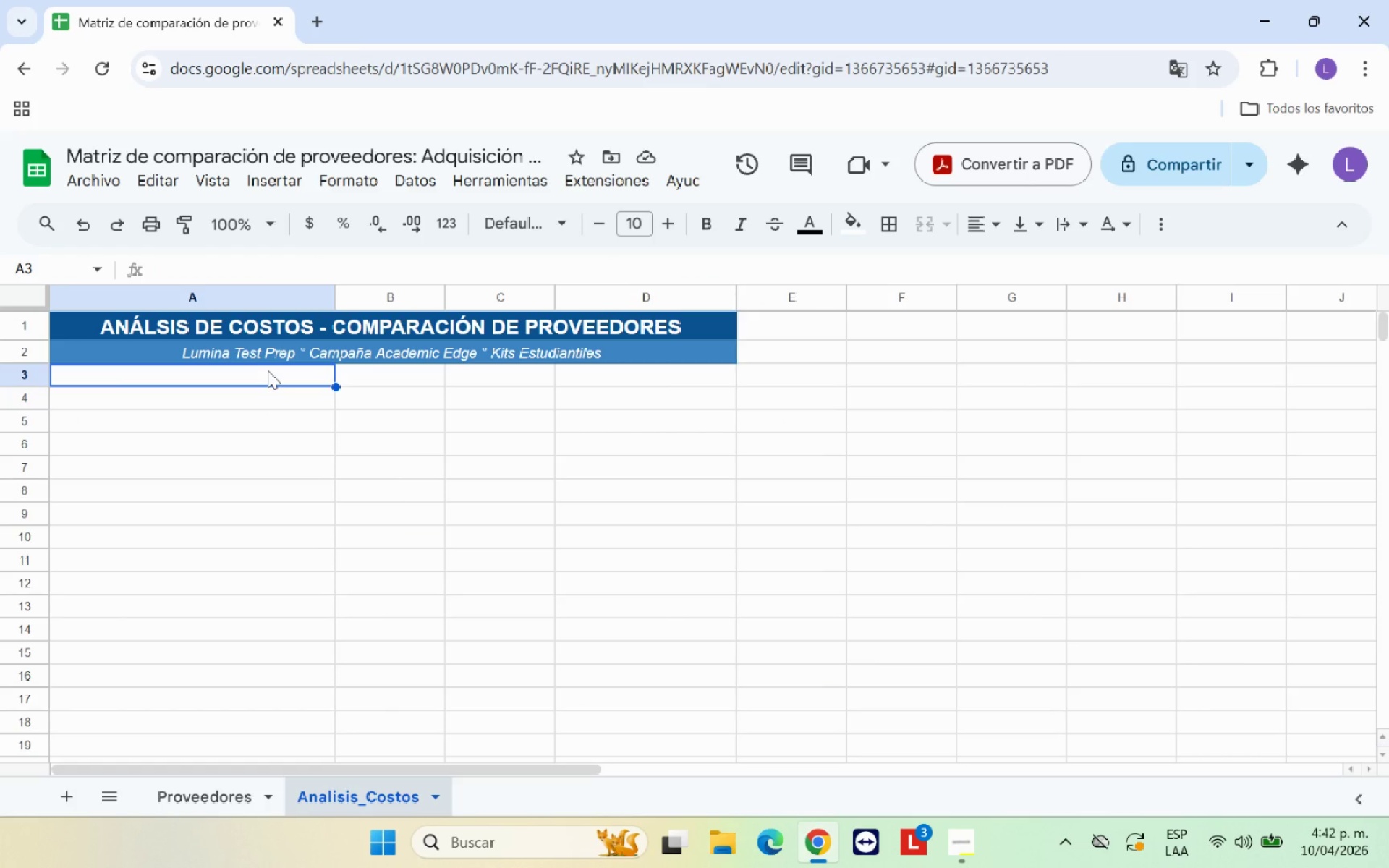 
wait(23.78)
 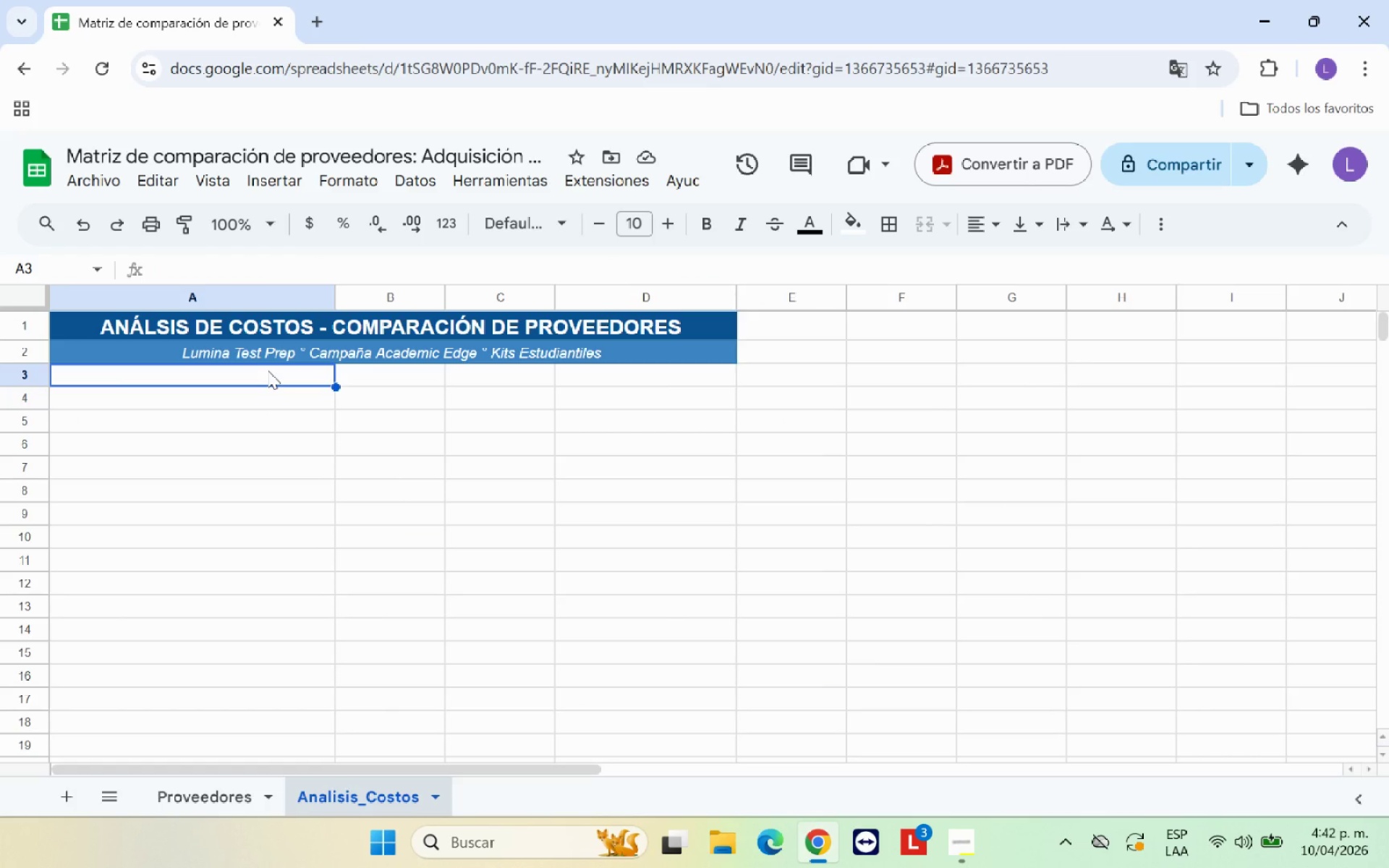 
type(PARA;)
key(Backspace)
type(;AMETROS DE ENTRADA )
 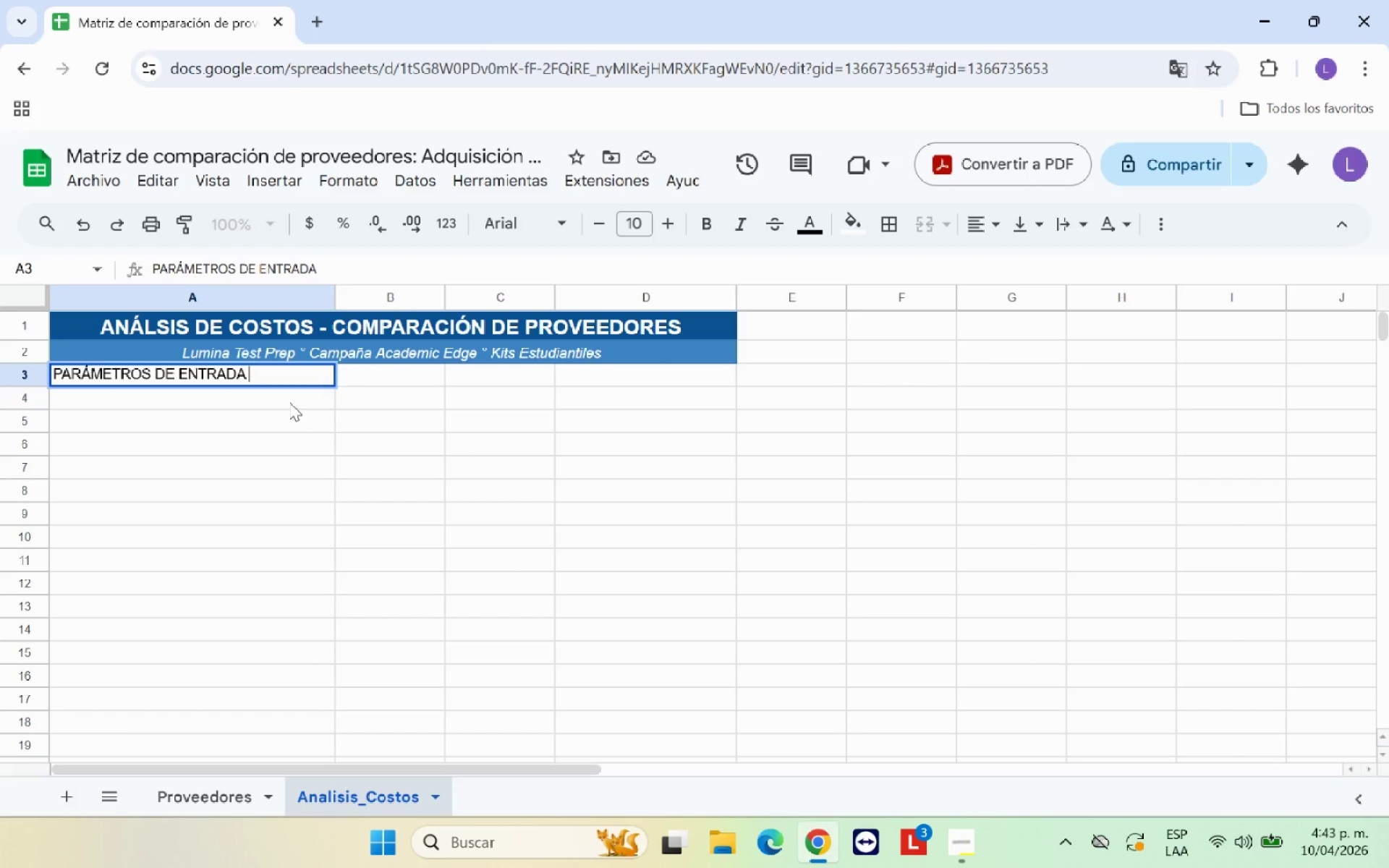 
wait(6.49)
 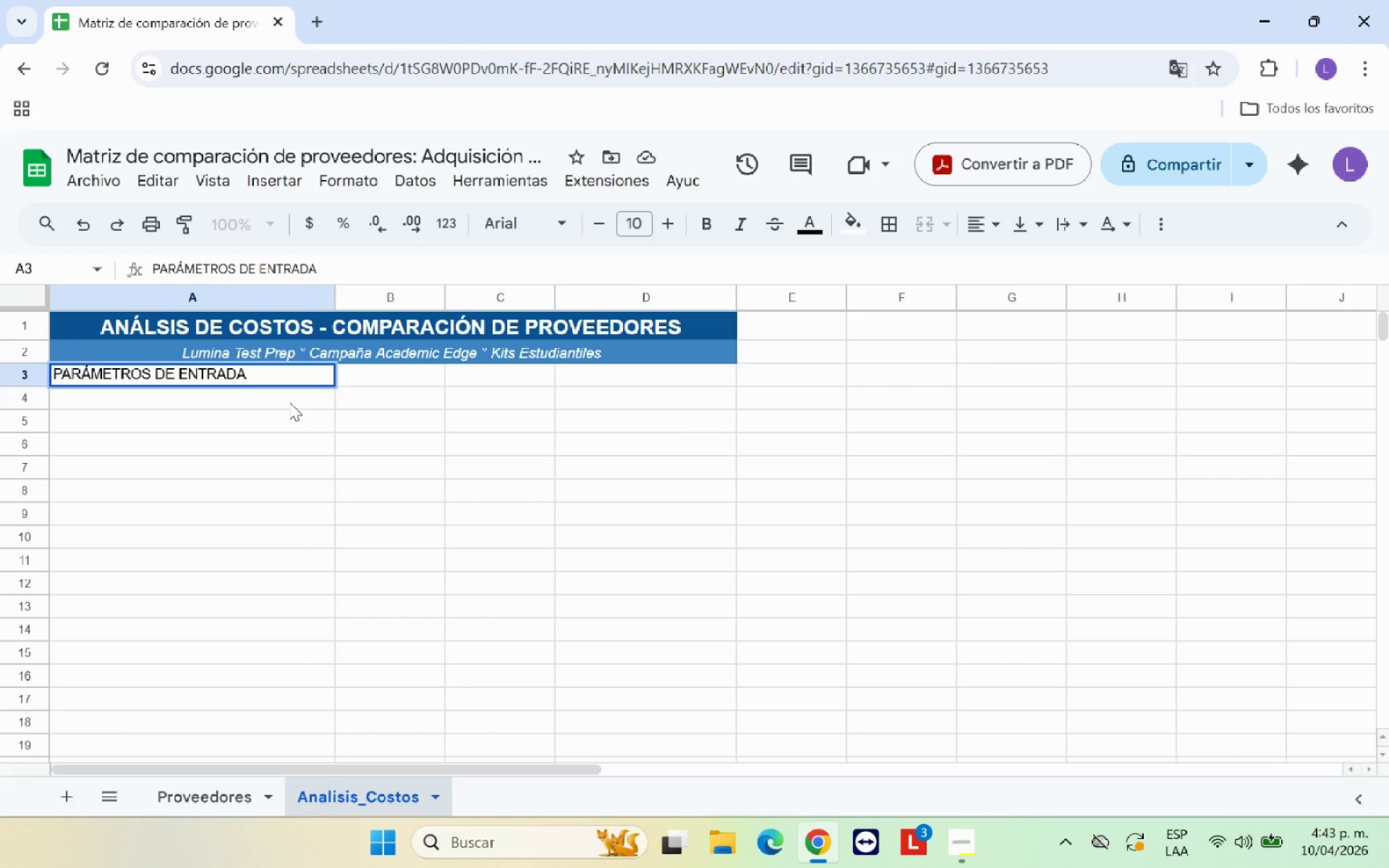 
type(*Celdas )
 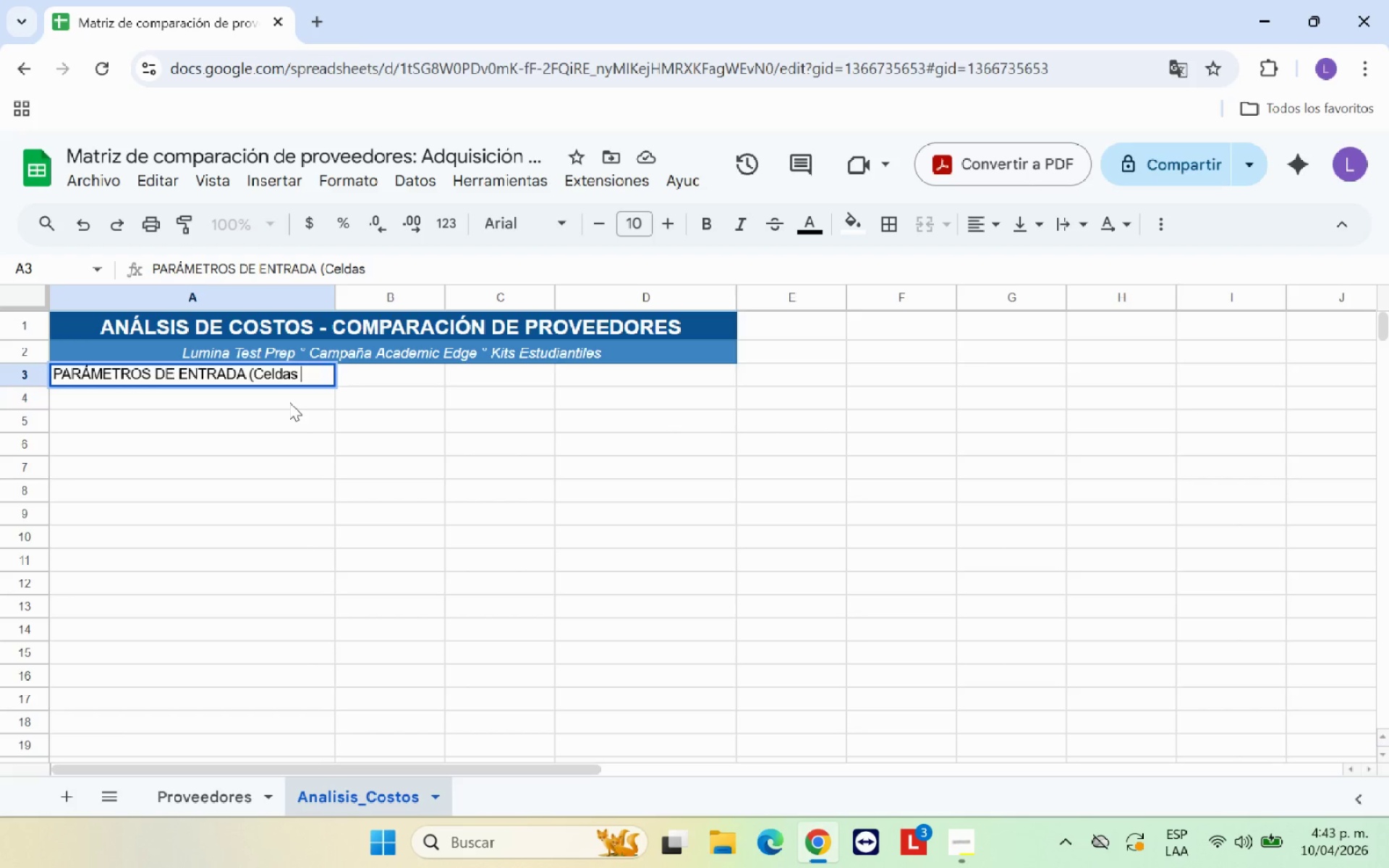 
wait(12.44)
 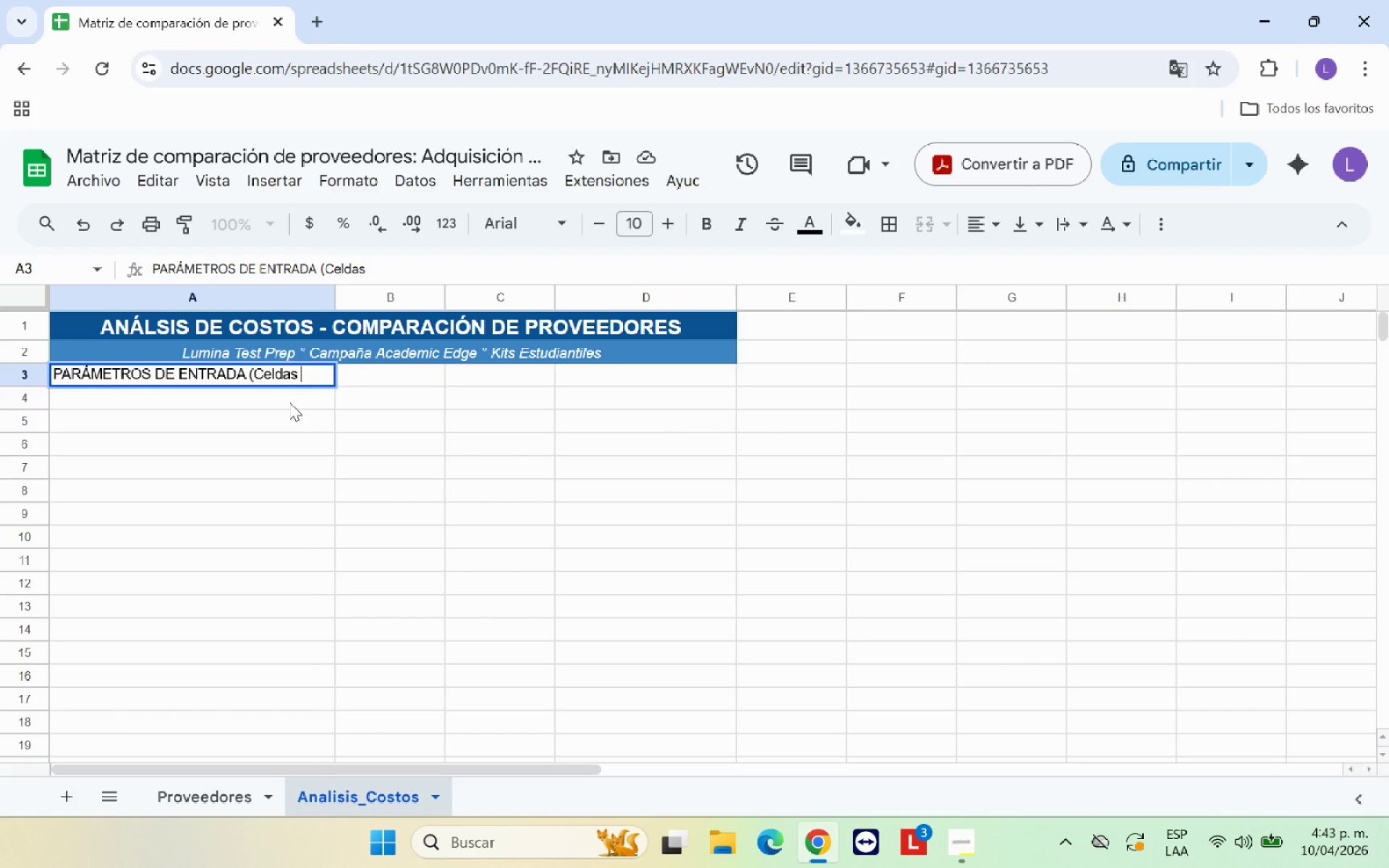 
type(en )
 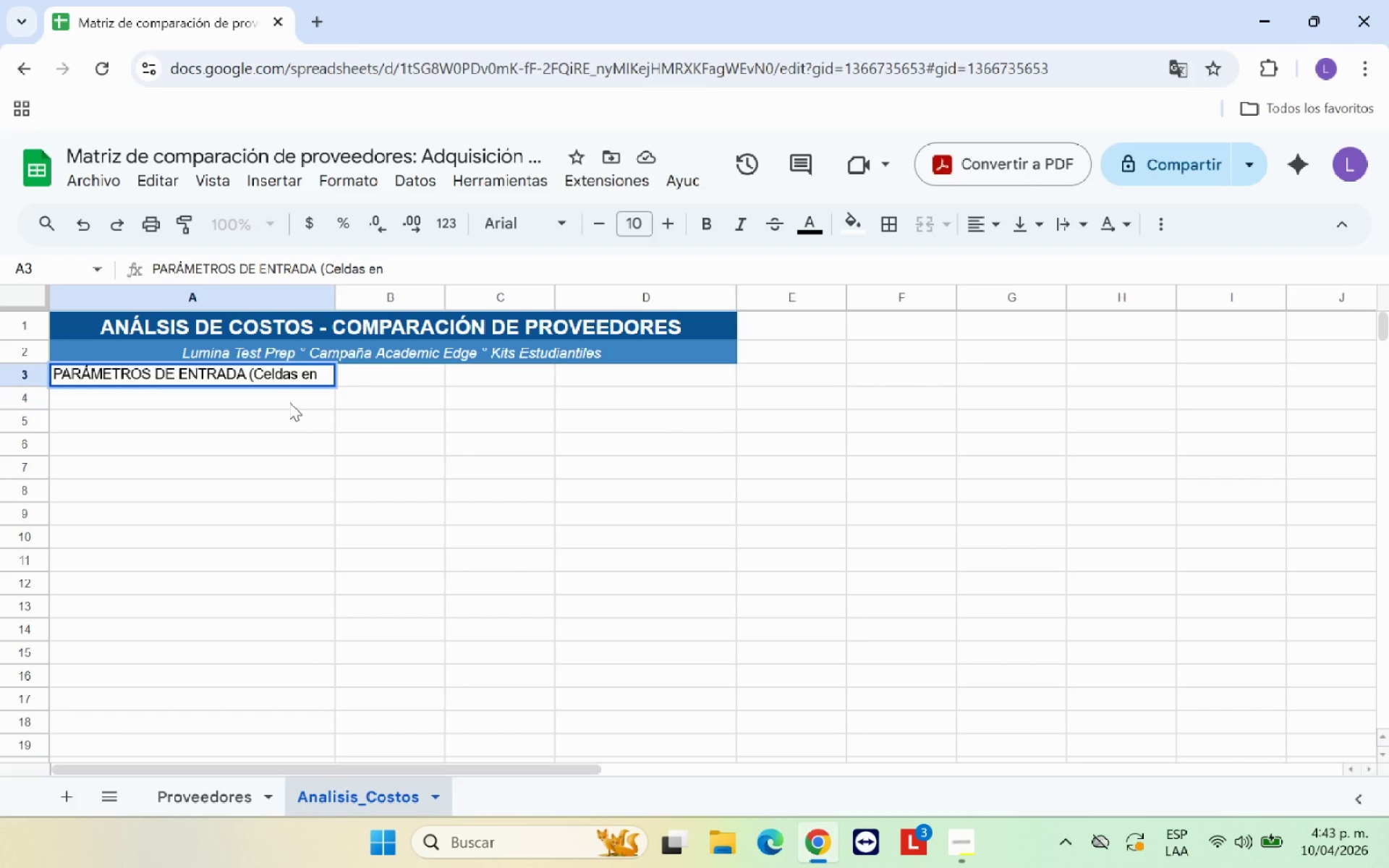 
type(AZUL ) editables por usted)
key(Backspace)
key(Backspace)
key(Backspace)
key(Backspace)
key(Backspace)
key(Backspace)
key(Backspace)
type(()
 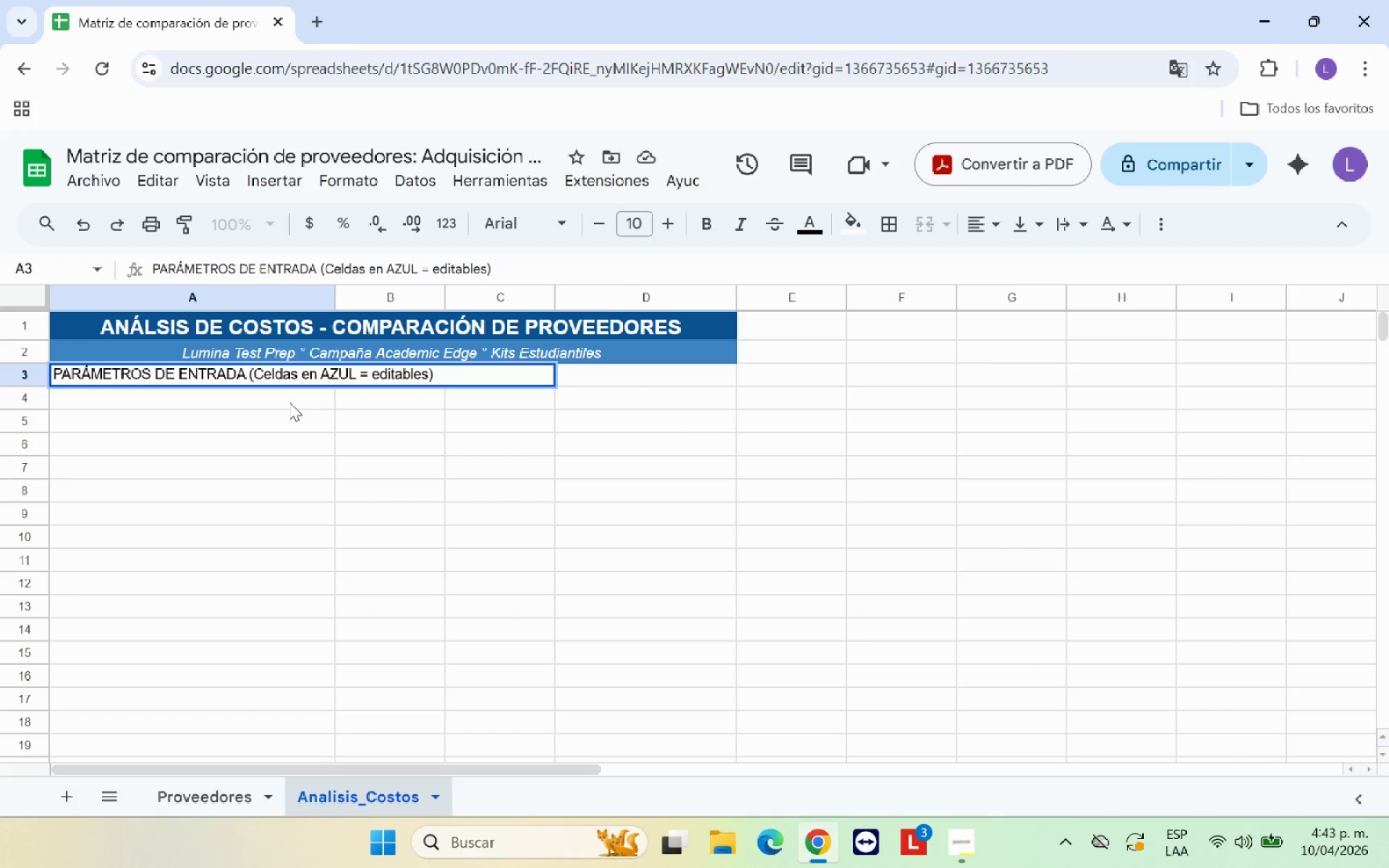 
left_click([279, 440])
 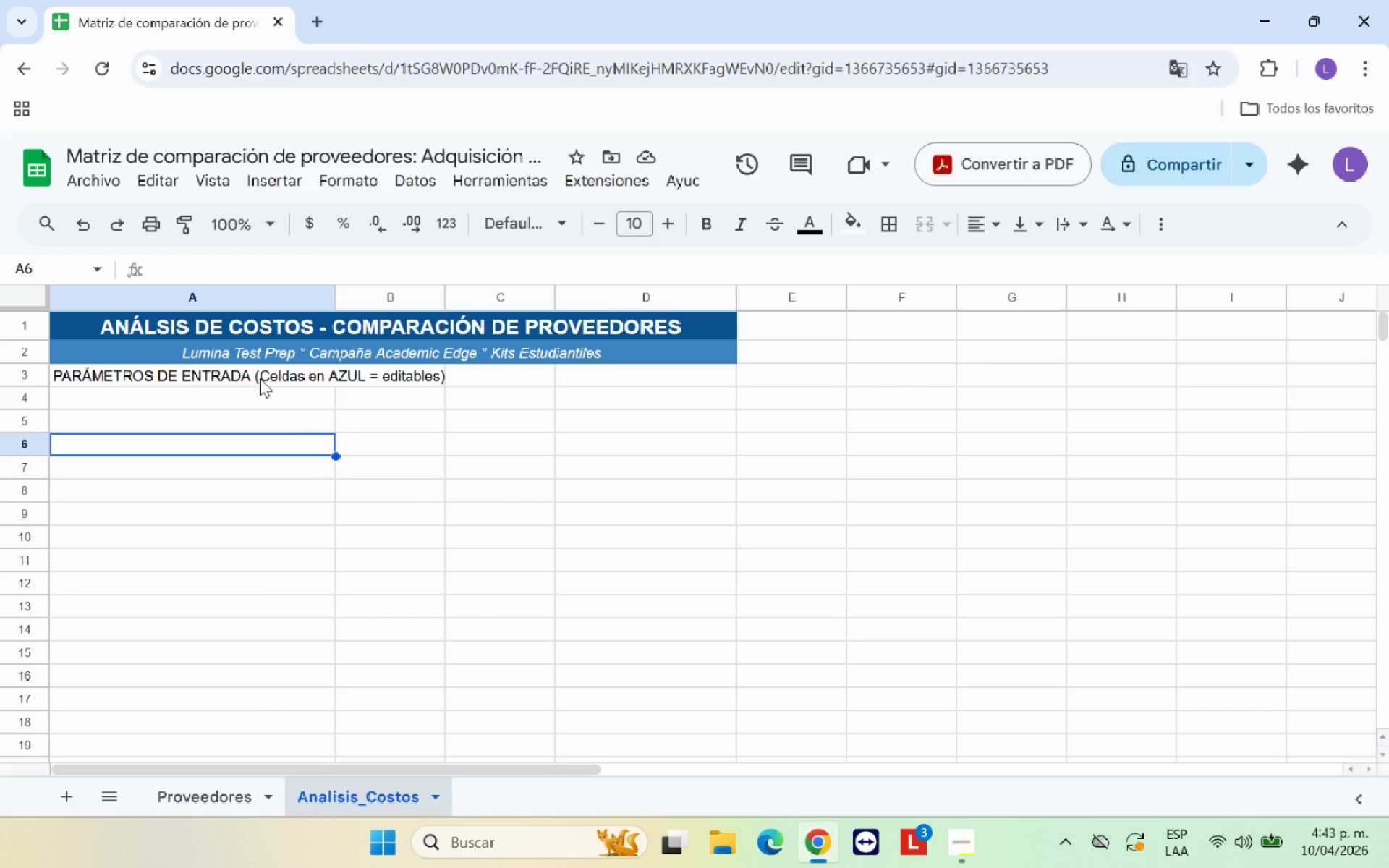 
wait(7.52)
 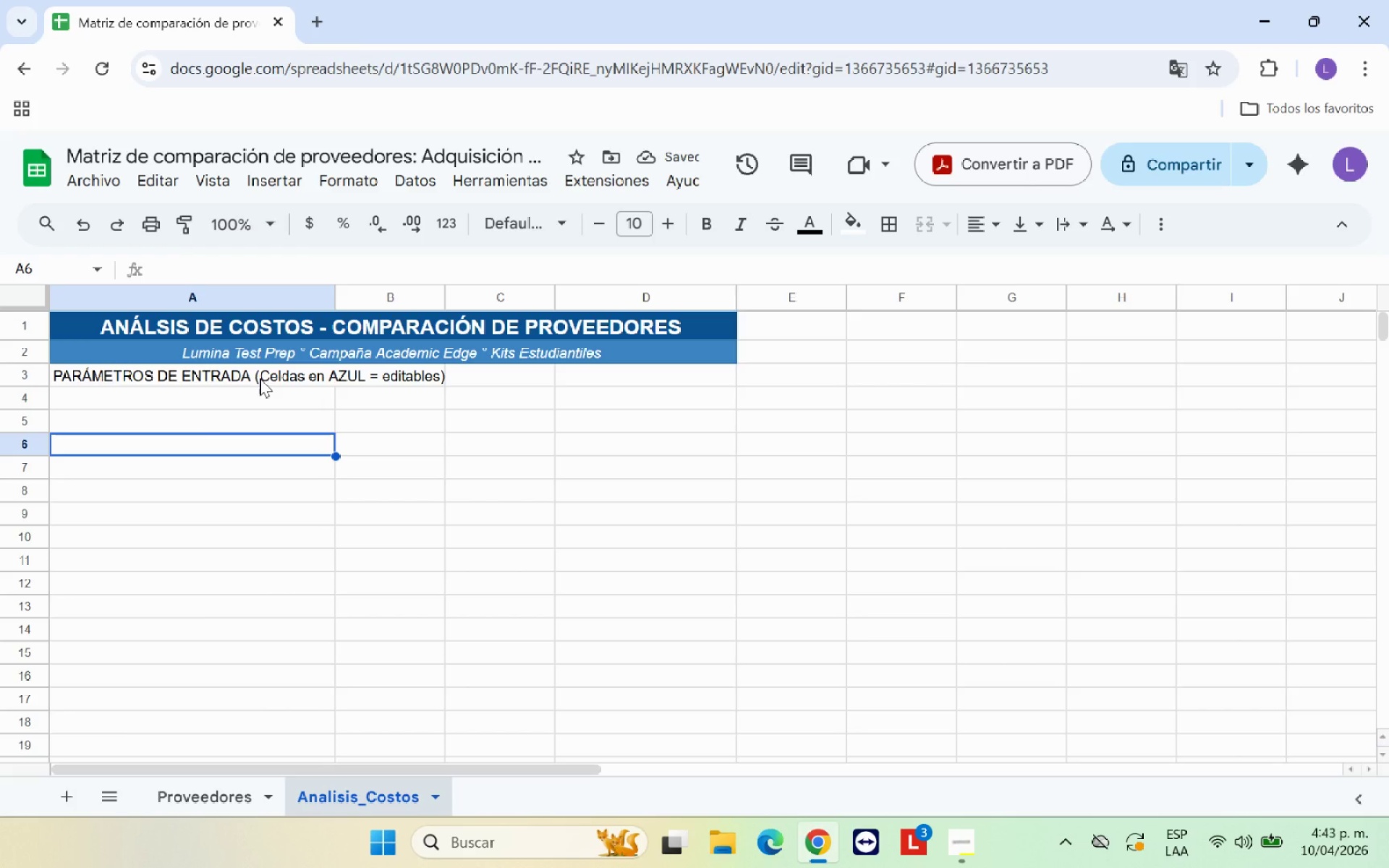 
left_click_drag(start_coordinate=[264, 377], to_coordinate=[603, 377])
 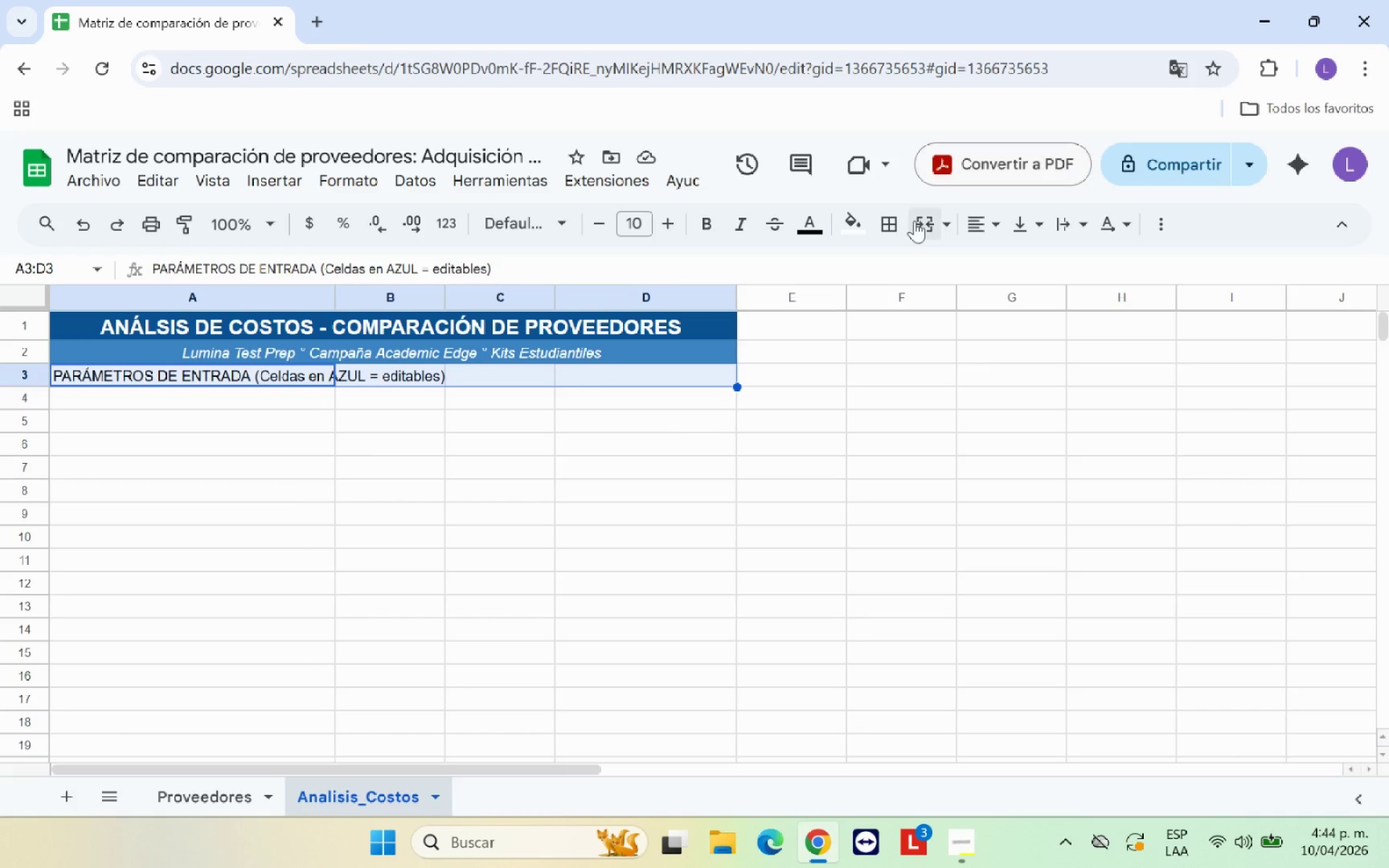 
left_click([918, 224])
 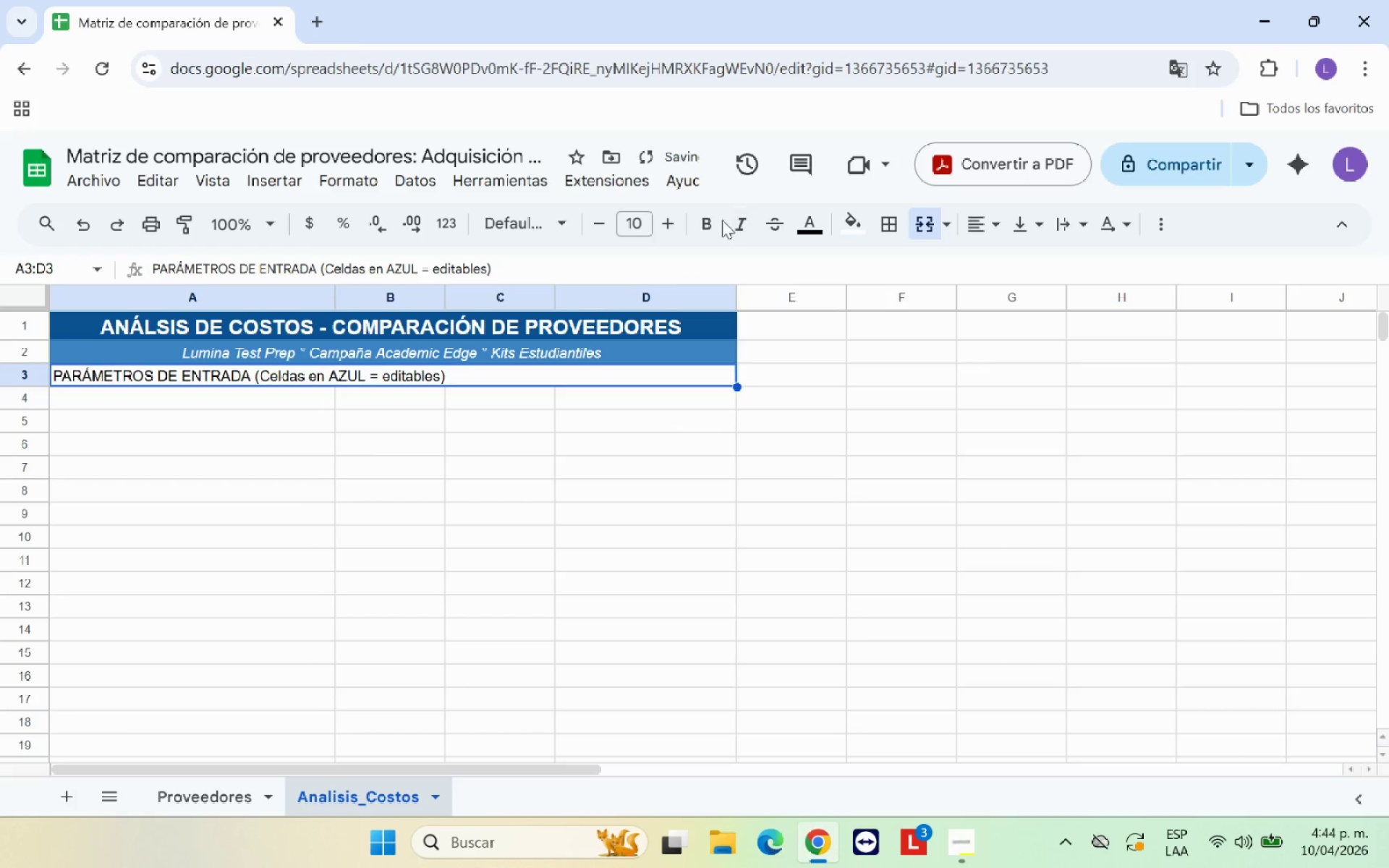 
mouse_move([629, 221])
 